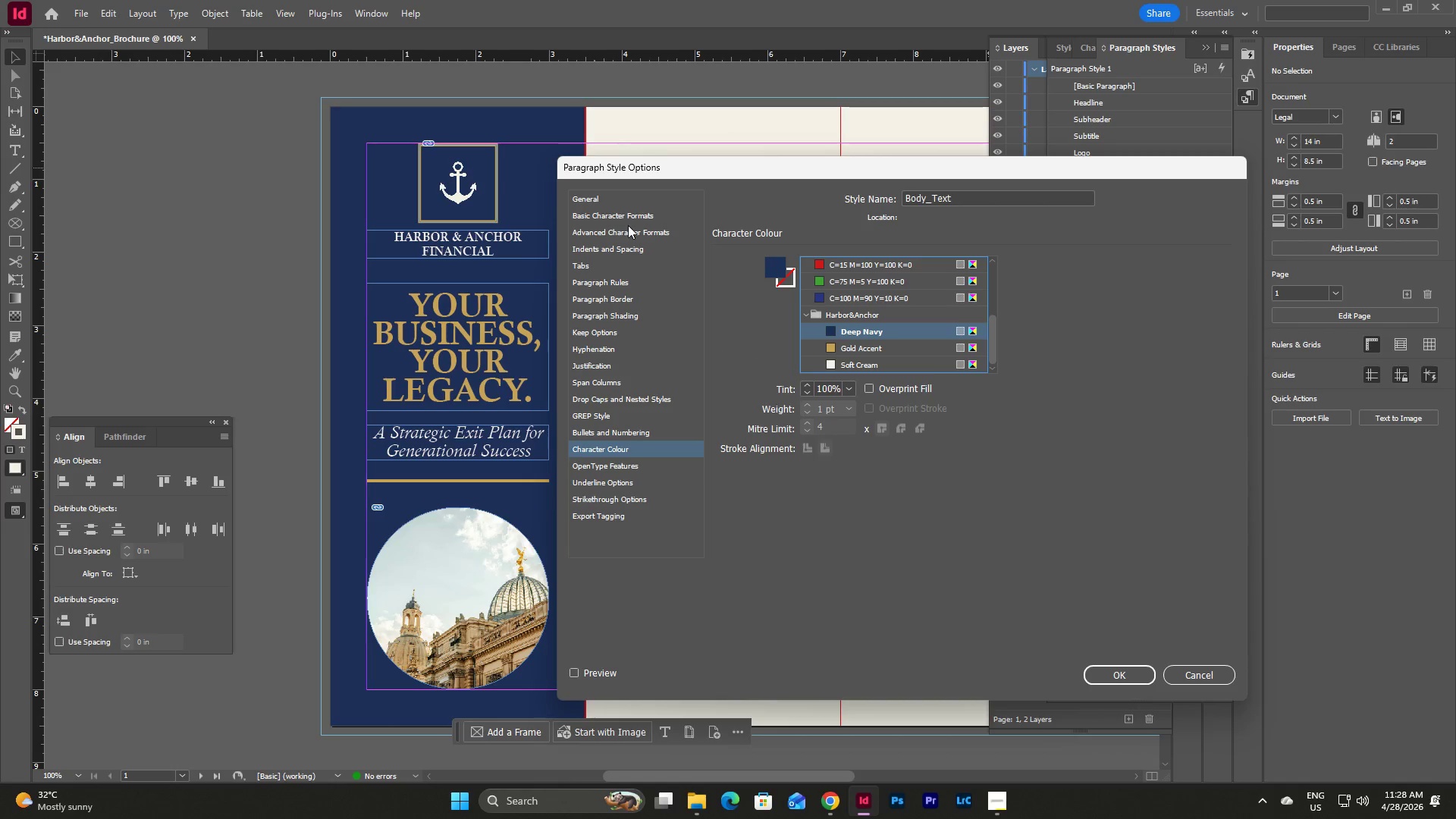 
left_click([629, 232])
 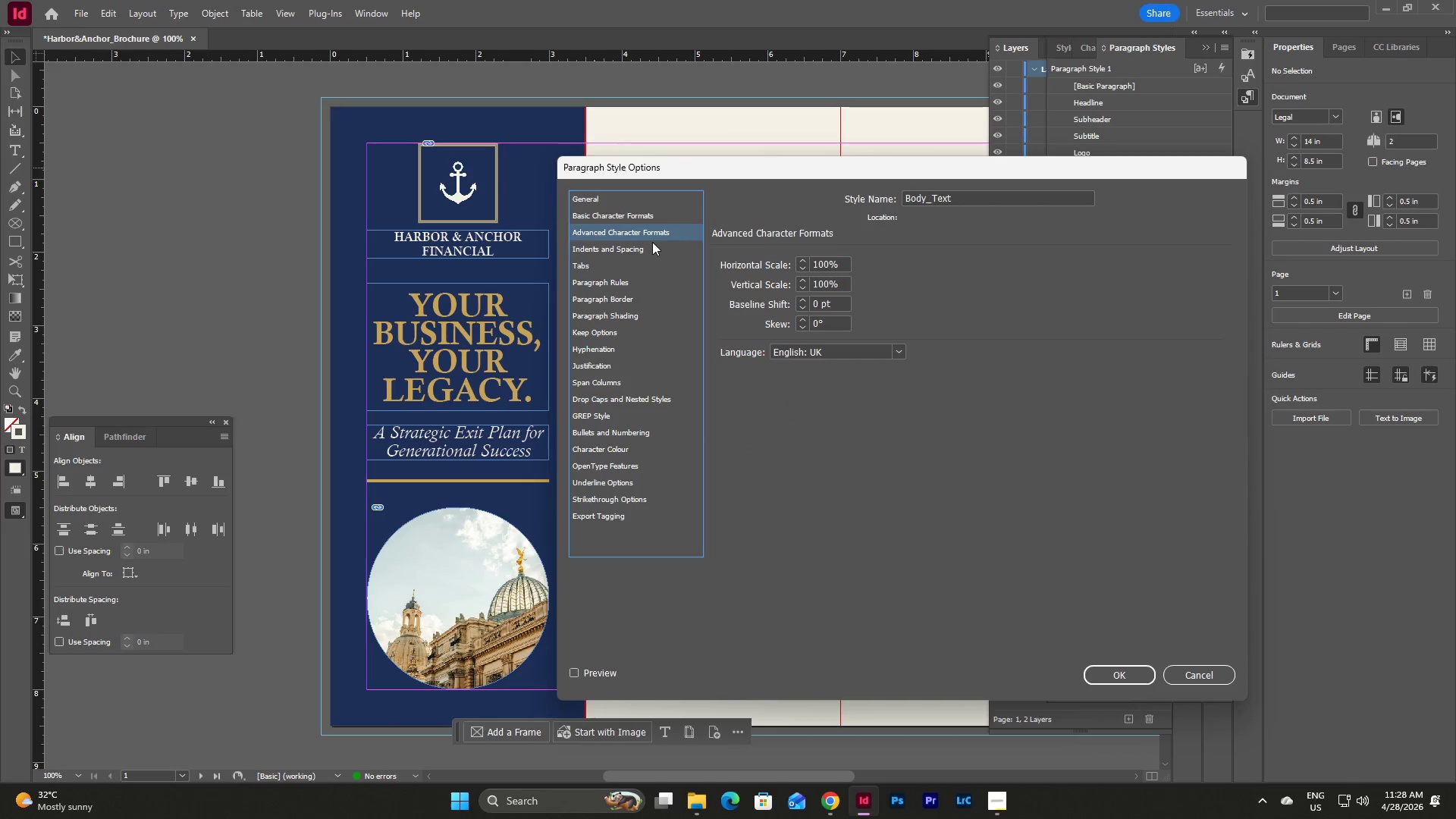 
left_click([642, 249])
 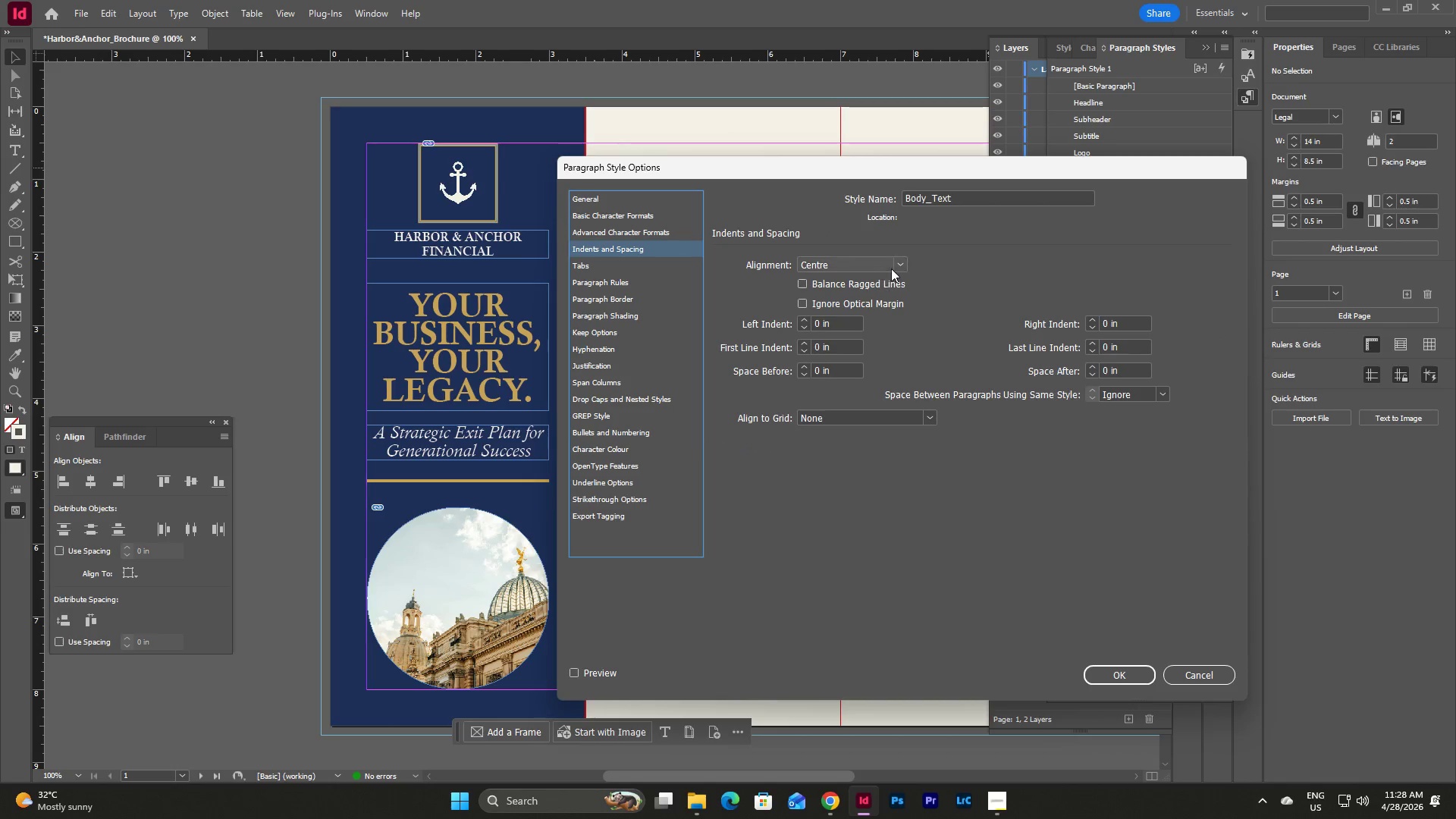 
left_click([897, 263])
 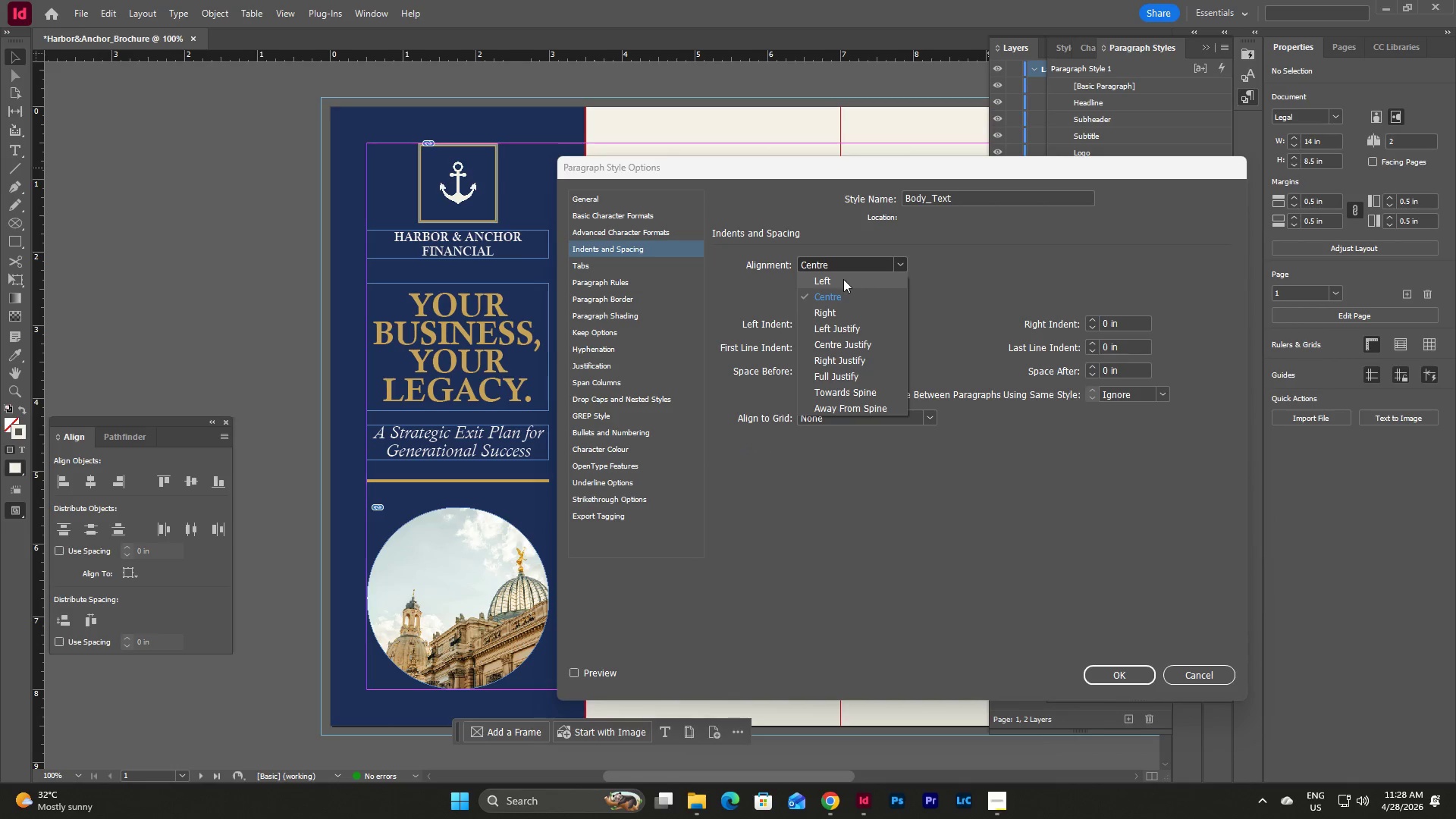 
left_click([843, 279])
 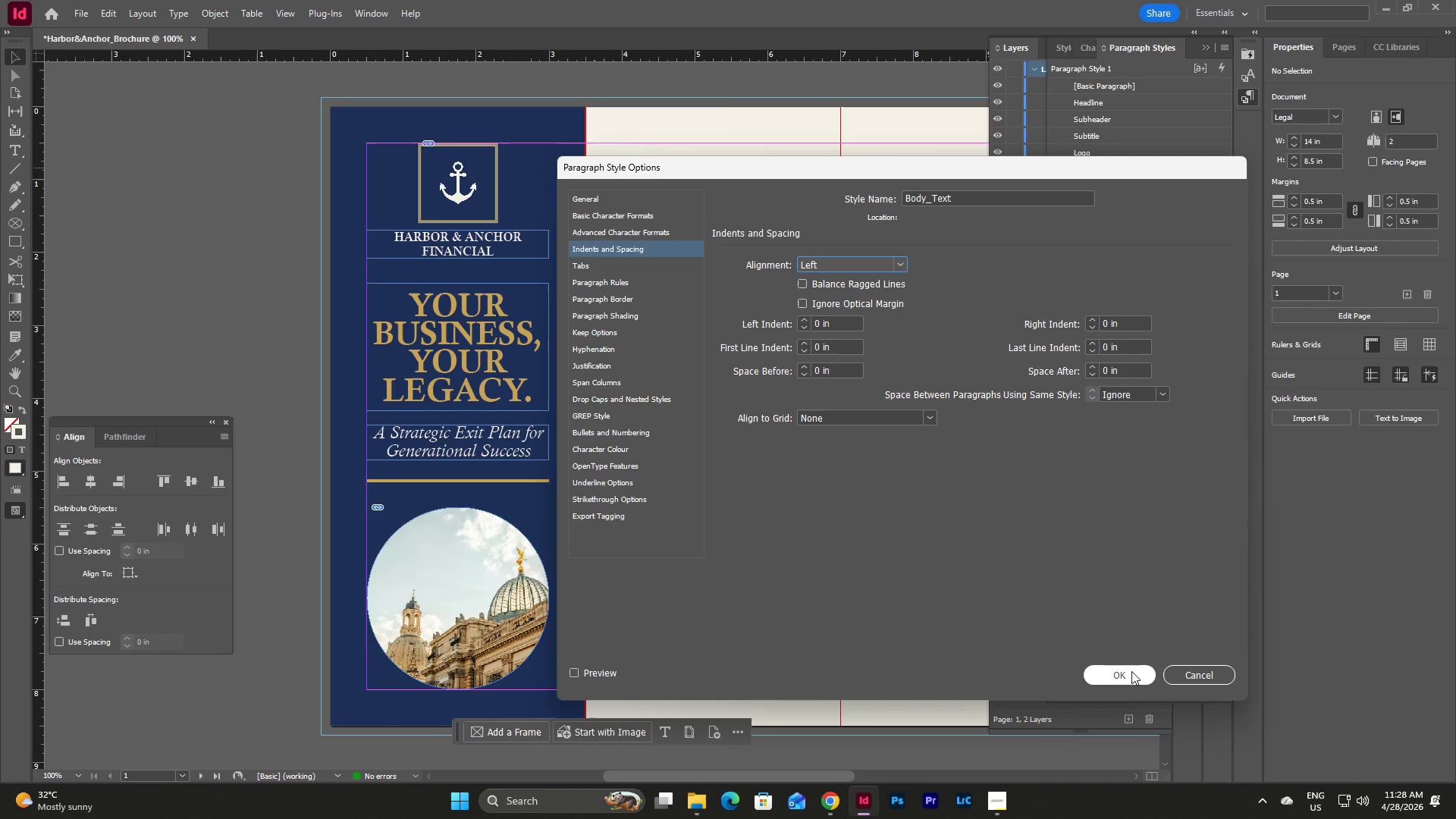 
wait(6.98)
 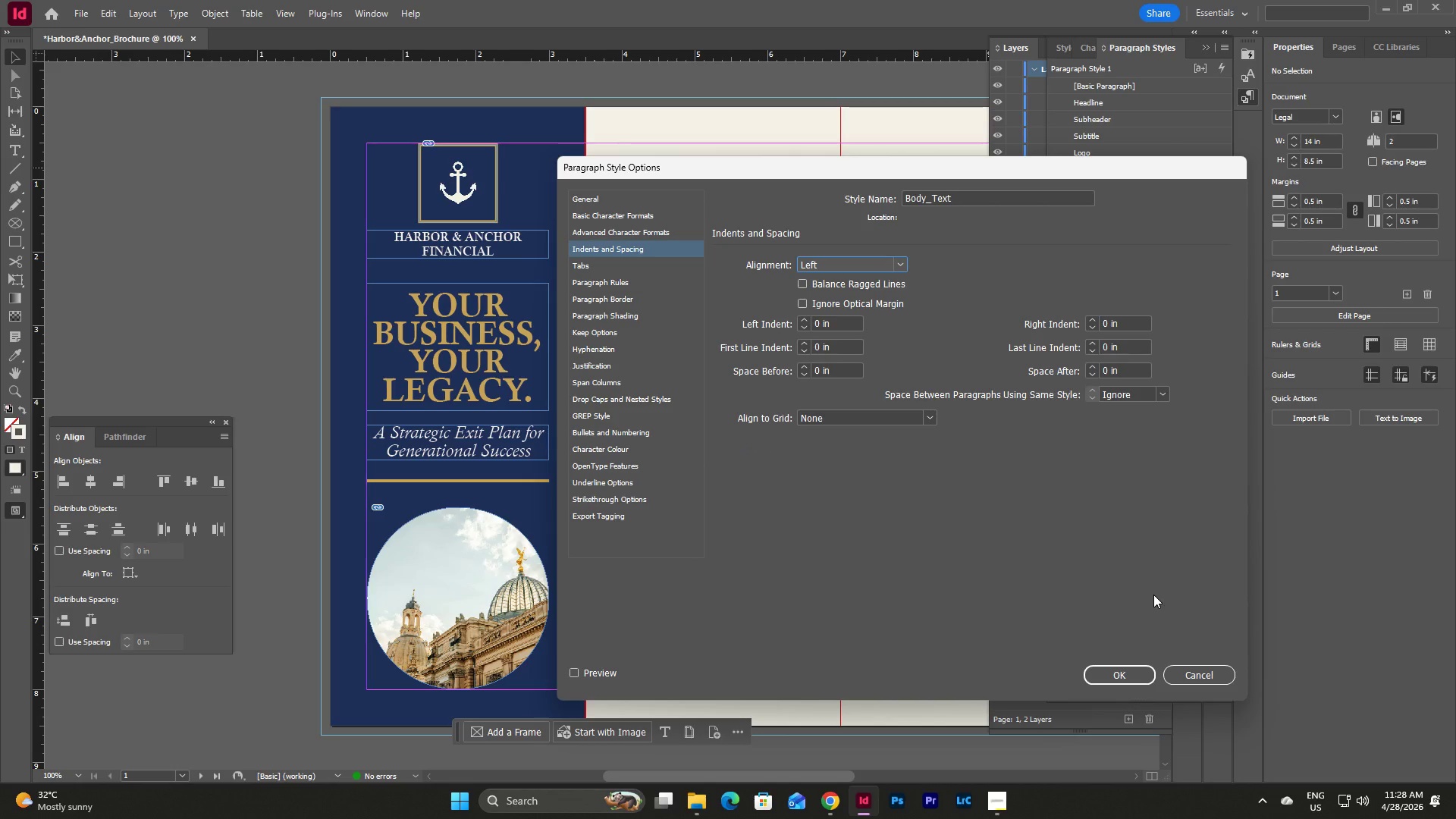 
left_click([1131, 671])
 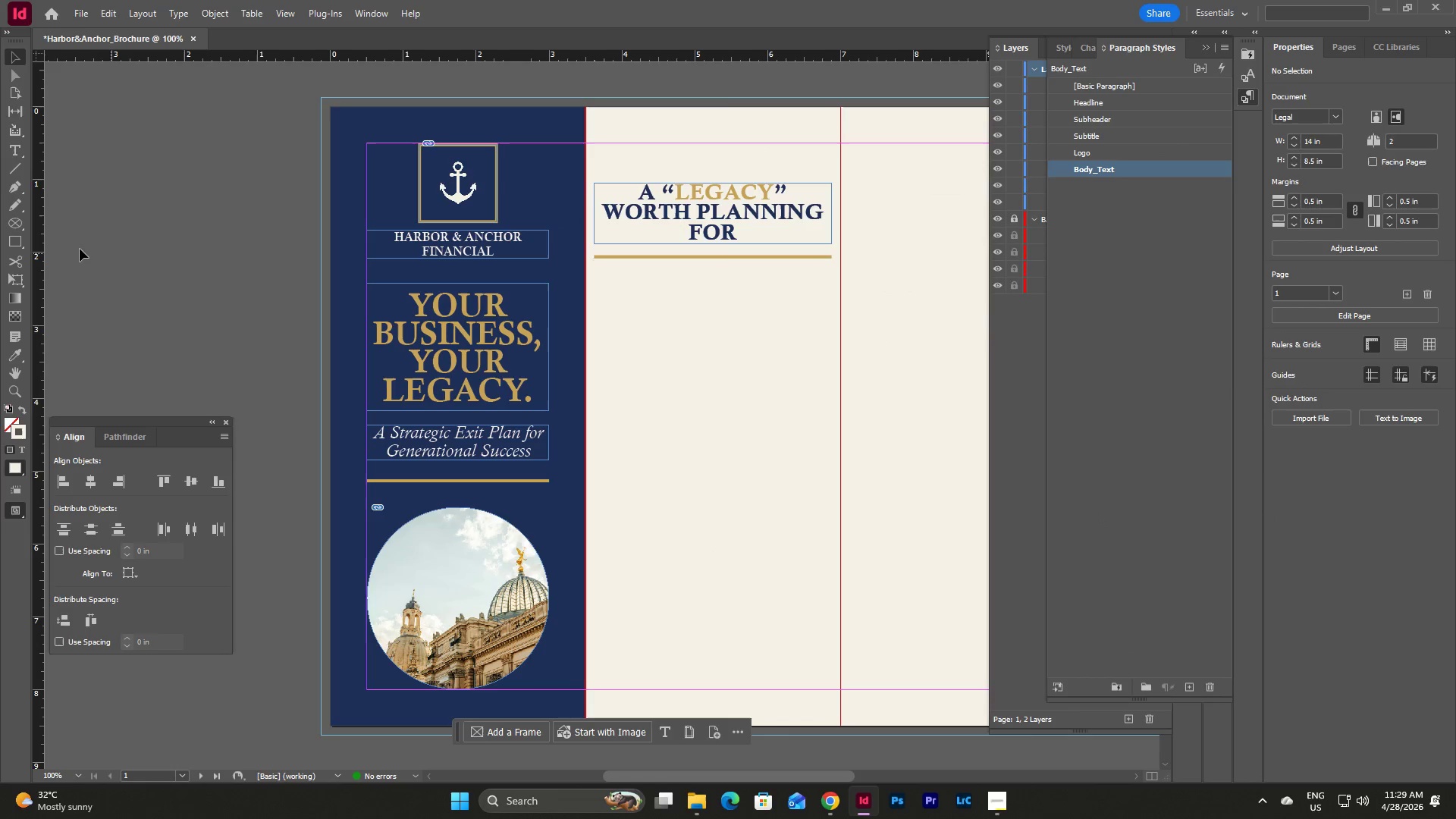 
left_click([15, 148])
 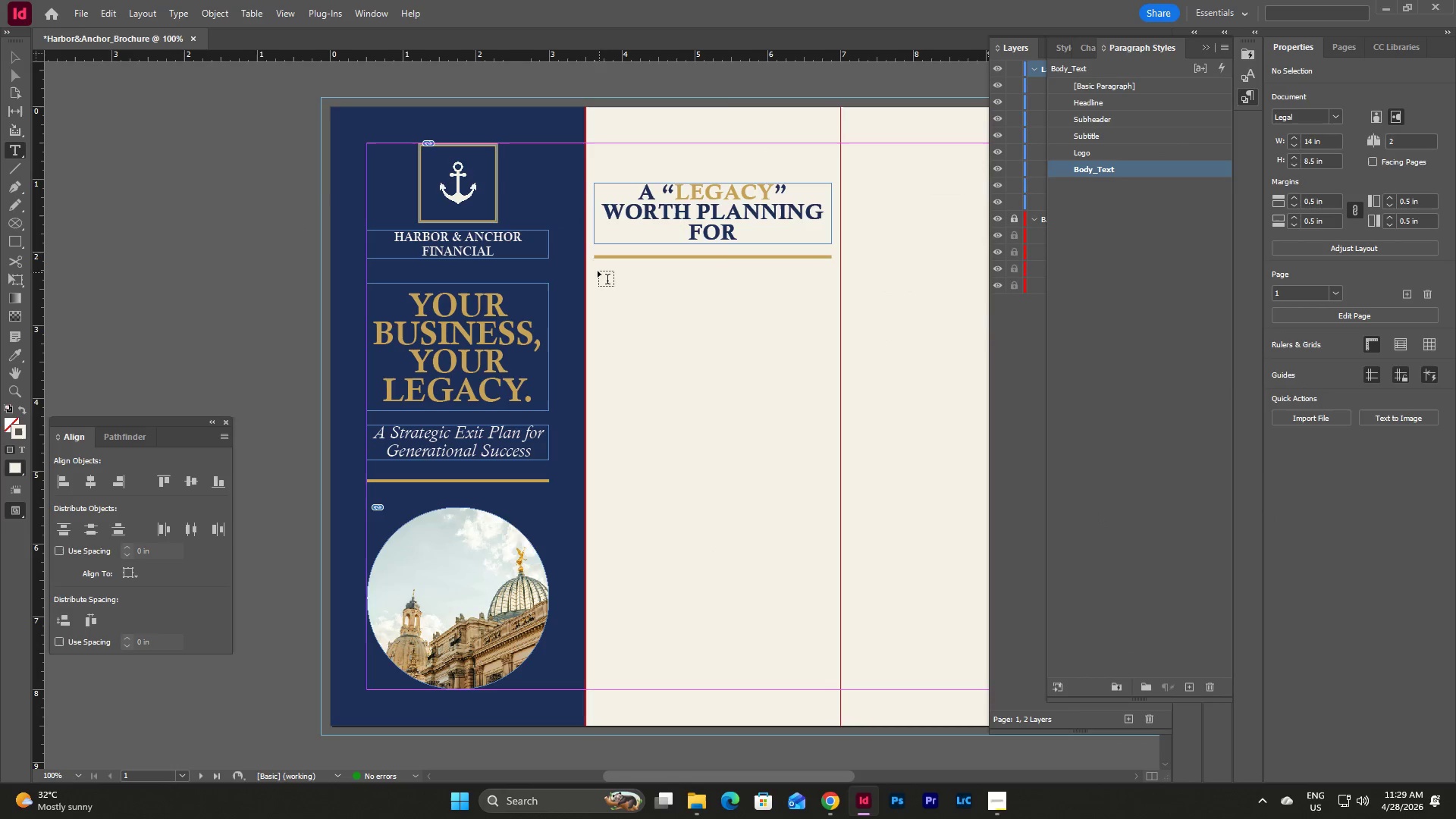 
left_click_drag(start_coordinate=[598, 271], to_coordinate=[825, 438])
 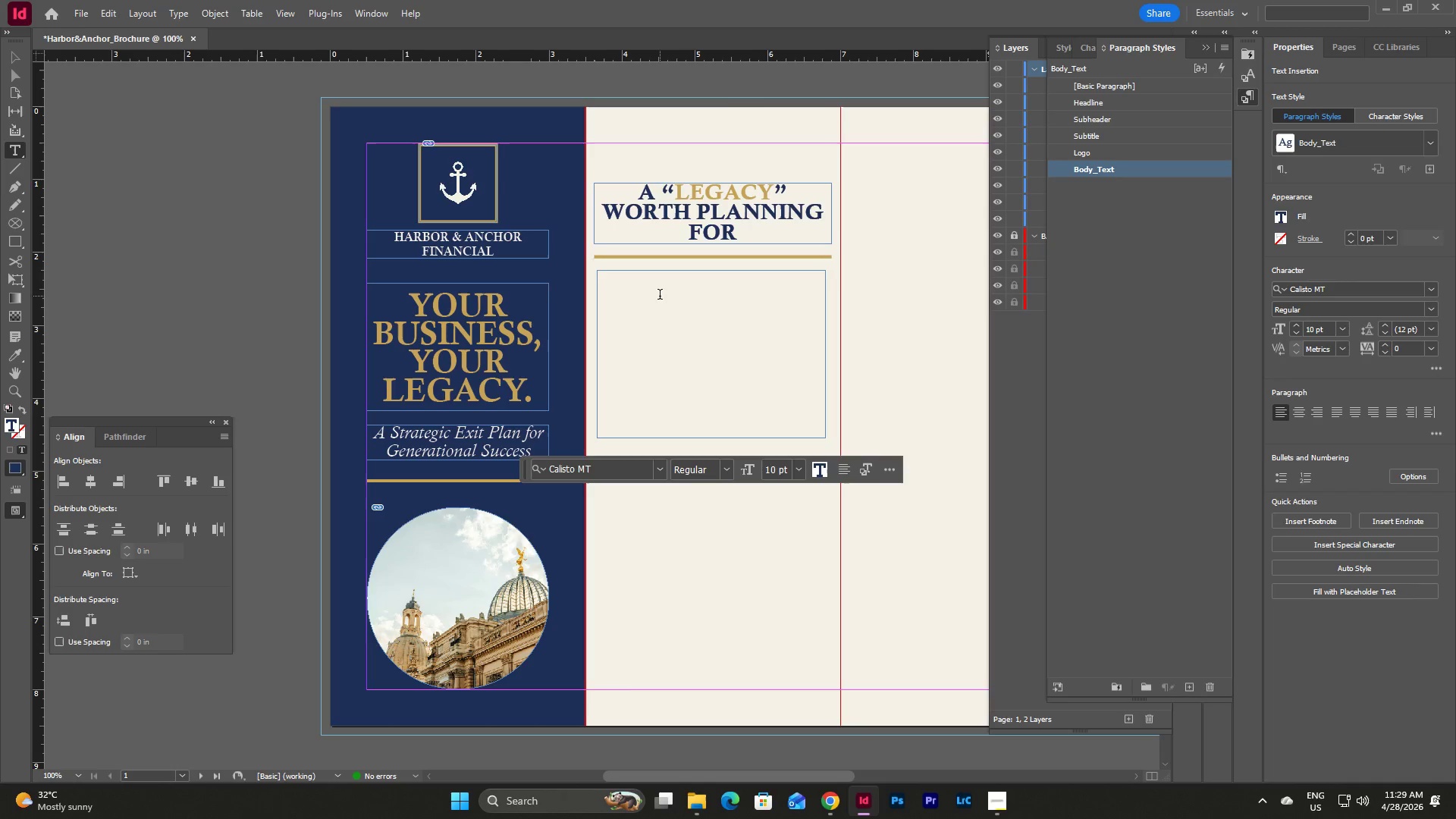 
type(Building a bs=u)
key(Backspace)
key(Backspace)
key(Backspace)
type(usiness takes a lf)
key(Backspace)
type(ifetime.,)
key(Backspace)
key(Backspace)
type(.)
 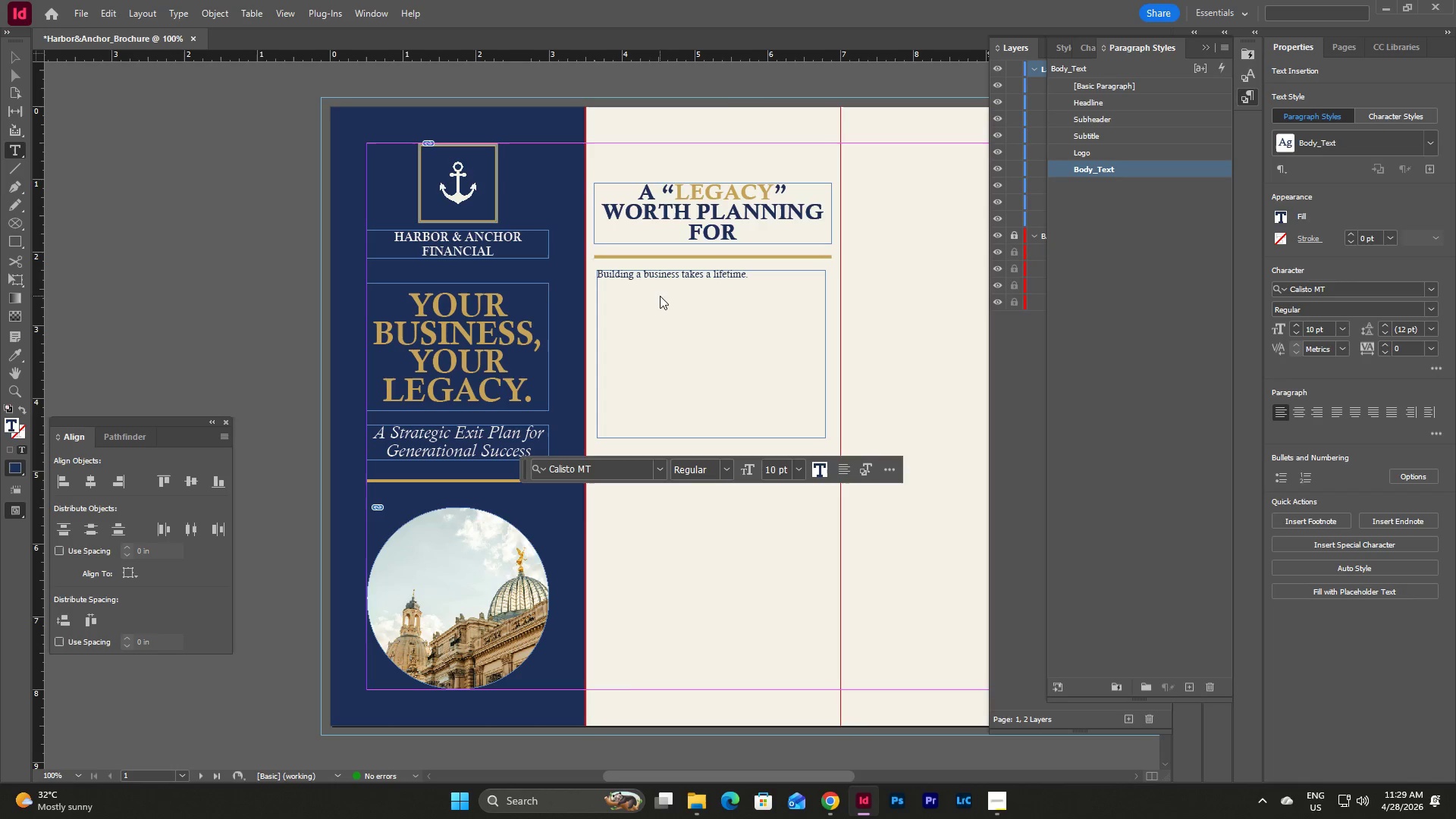 
key(Escape)
 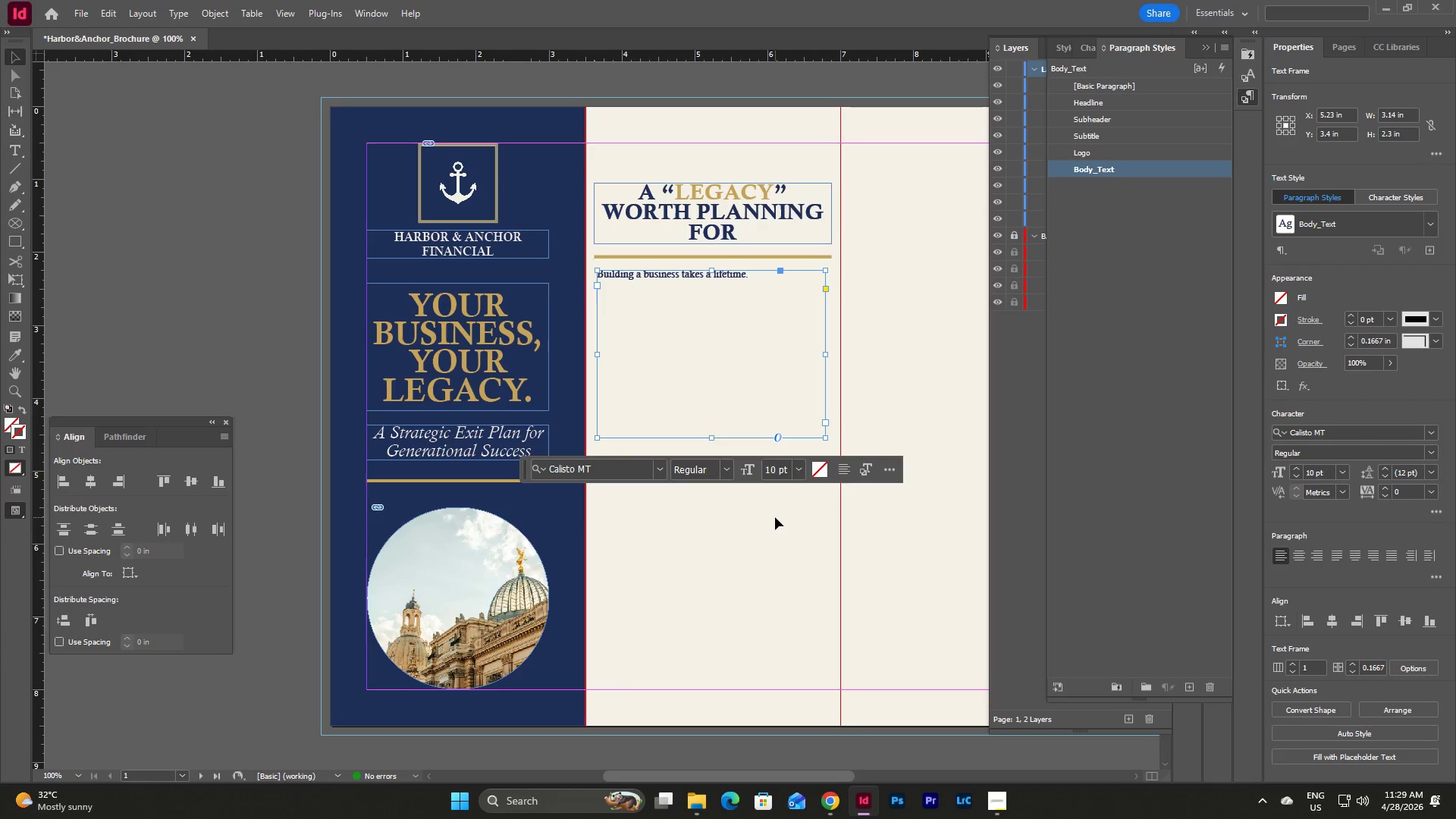 
key(Escape)
 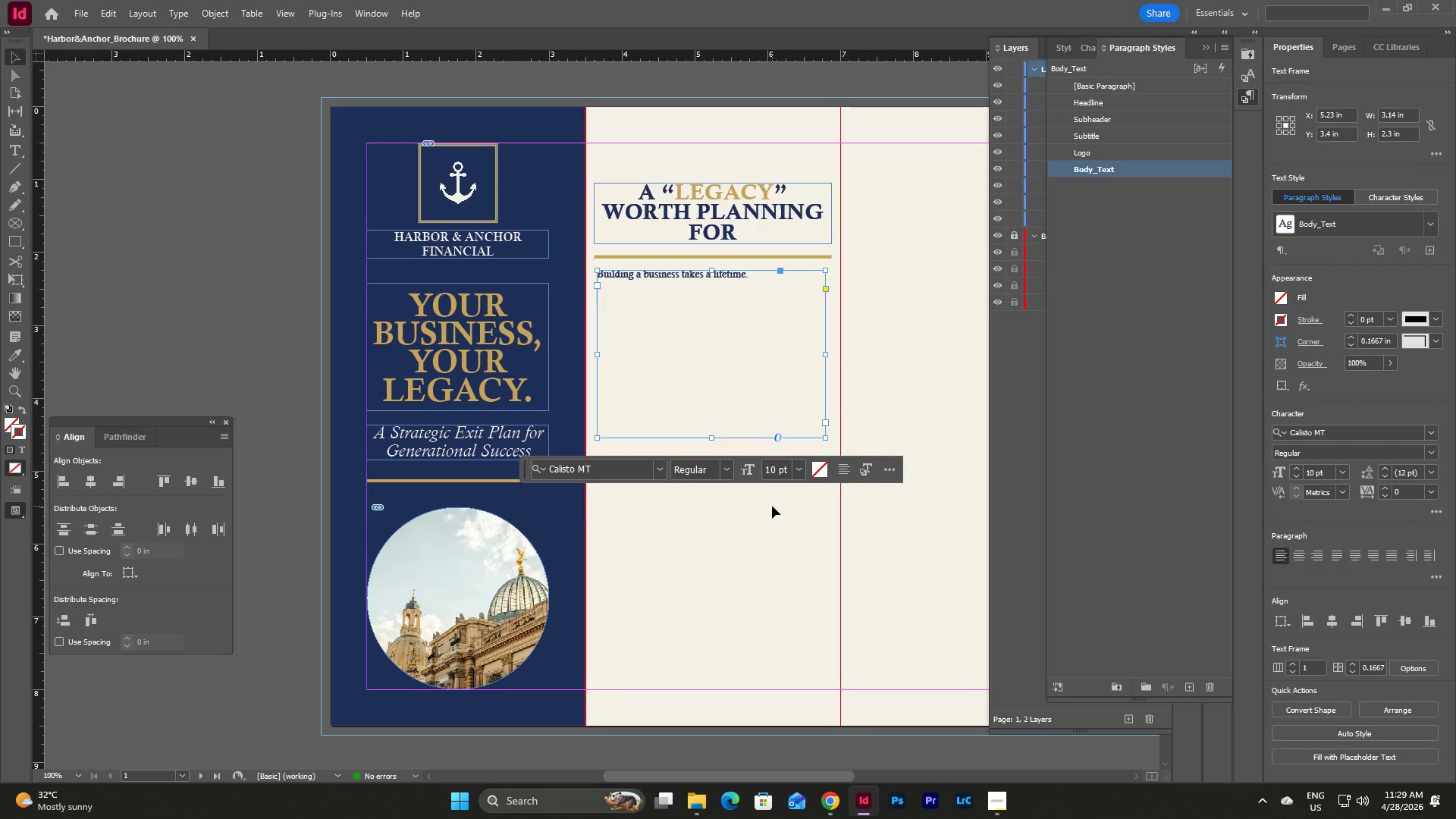 
left_click([772, 506])
 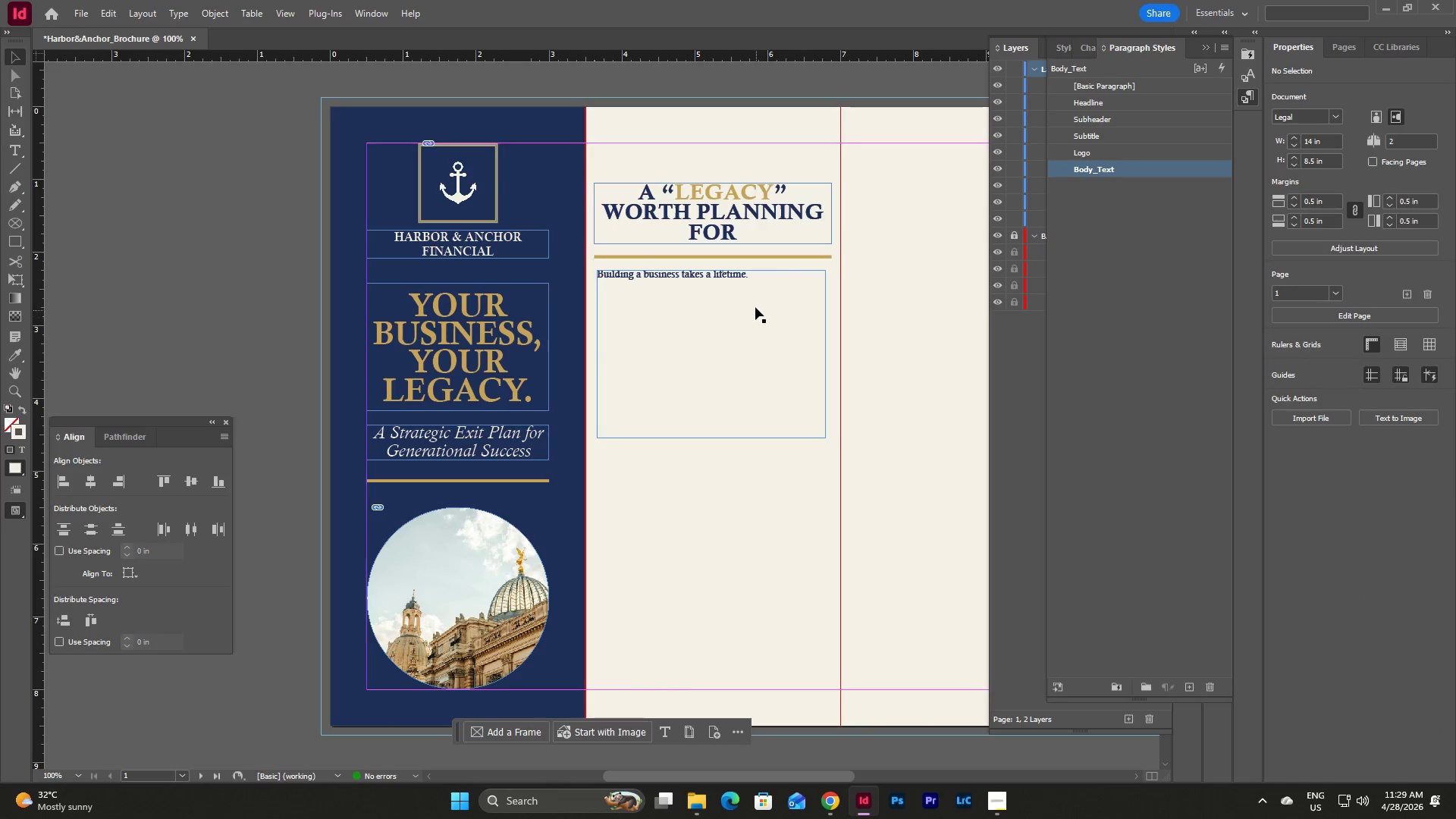 
left_click([755, 305])
 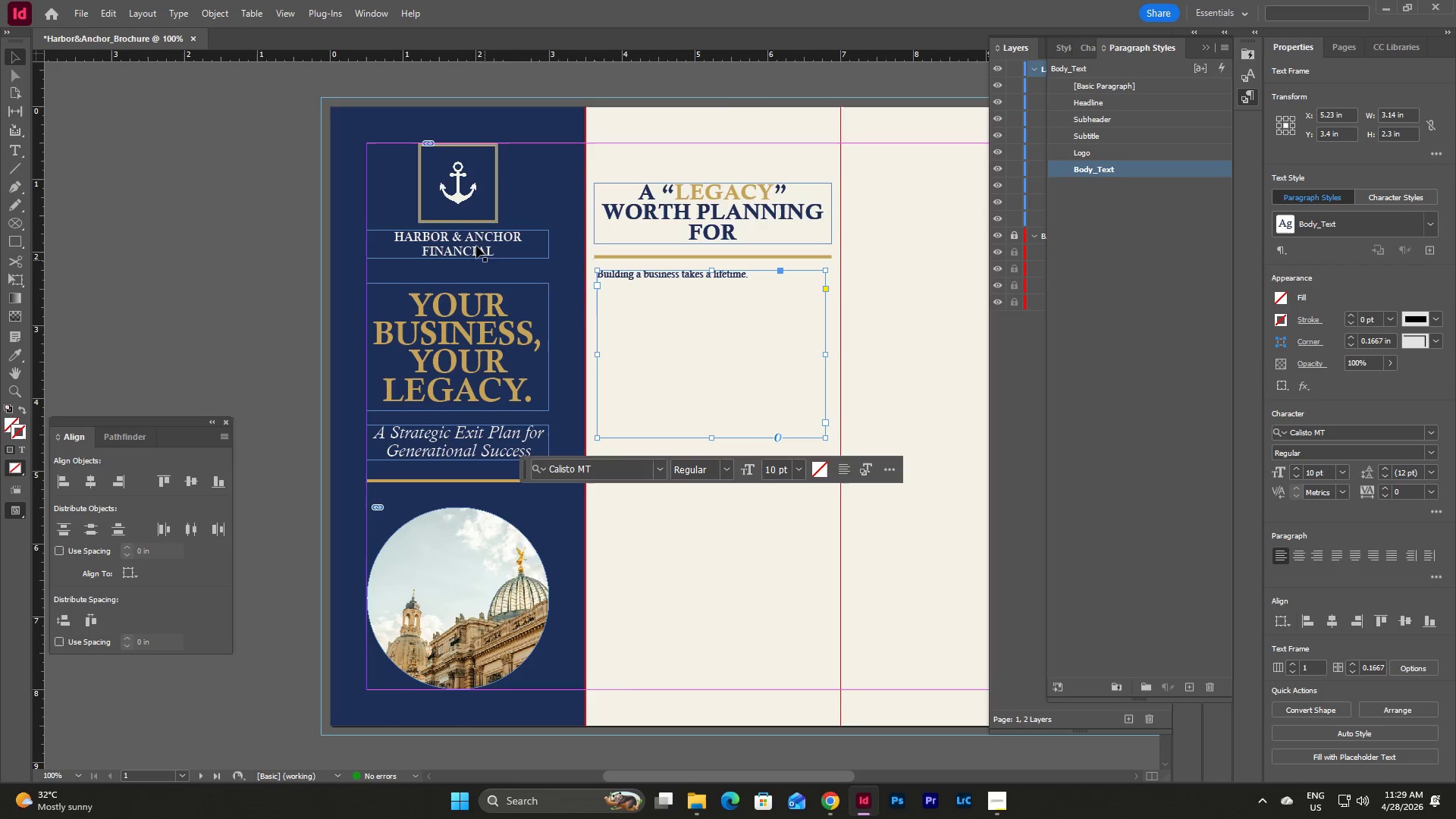 
left_click([479, 228])
 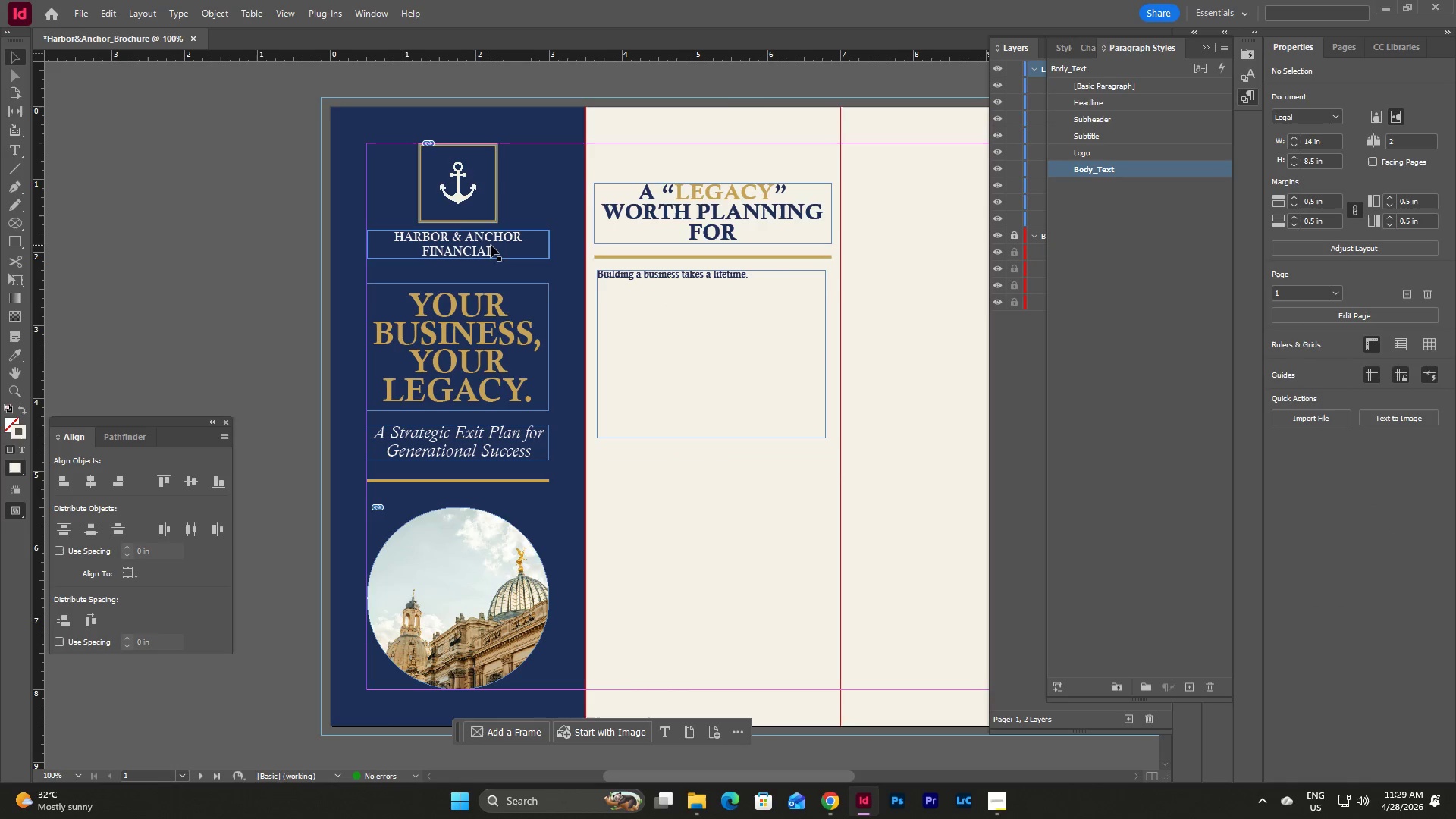 
left_click([491, 245])
 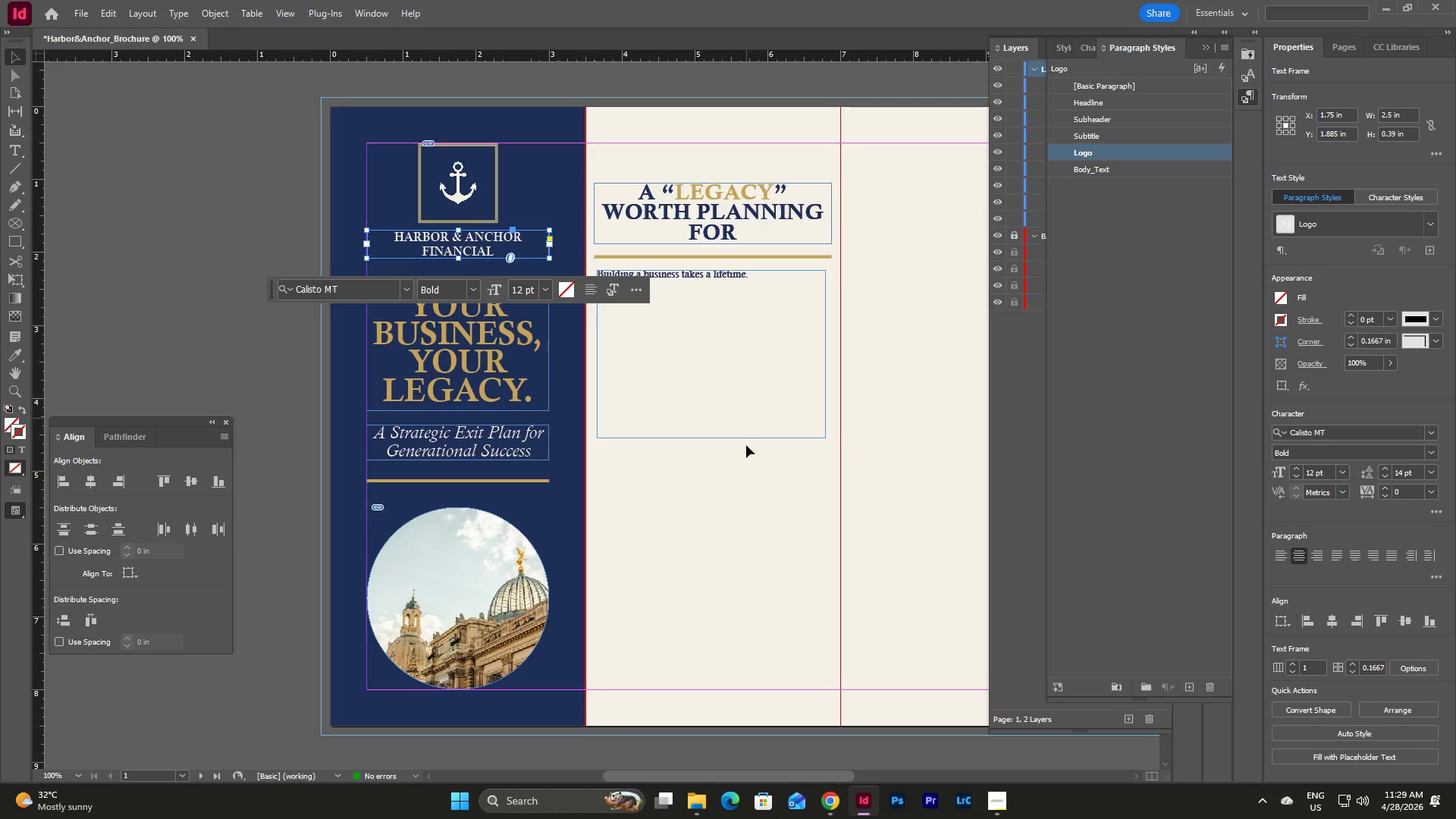 
left_click([738, 488])
 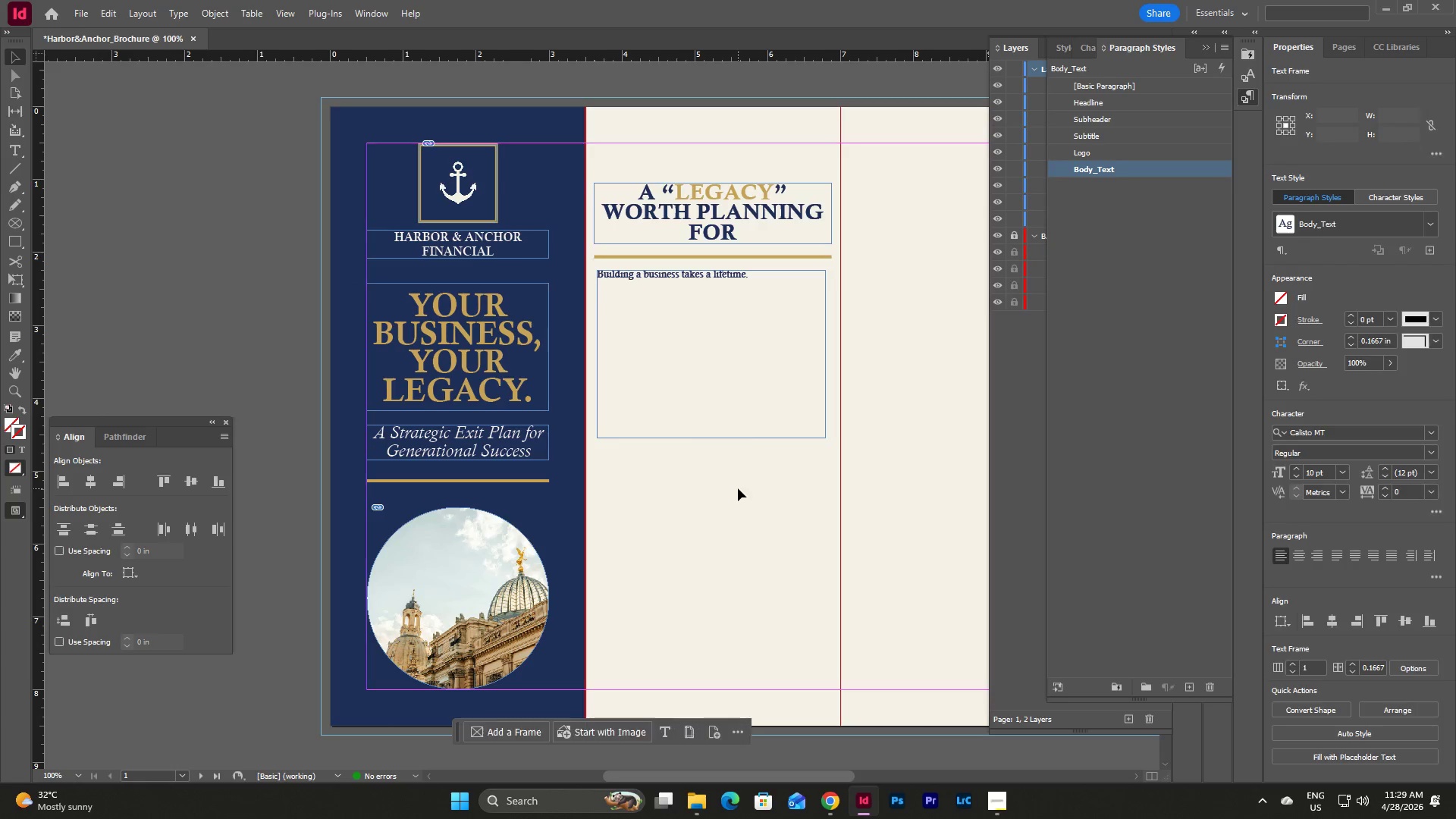 
key(Escape)
 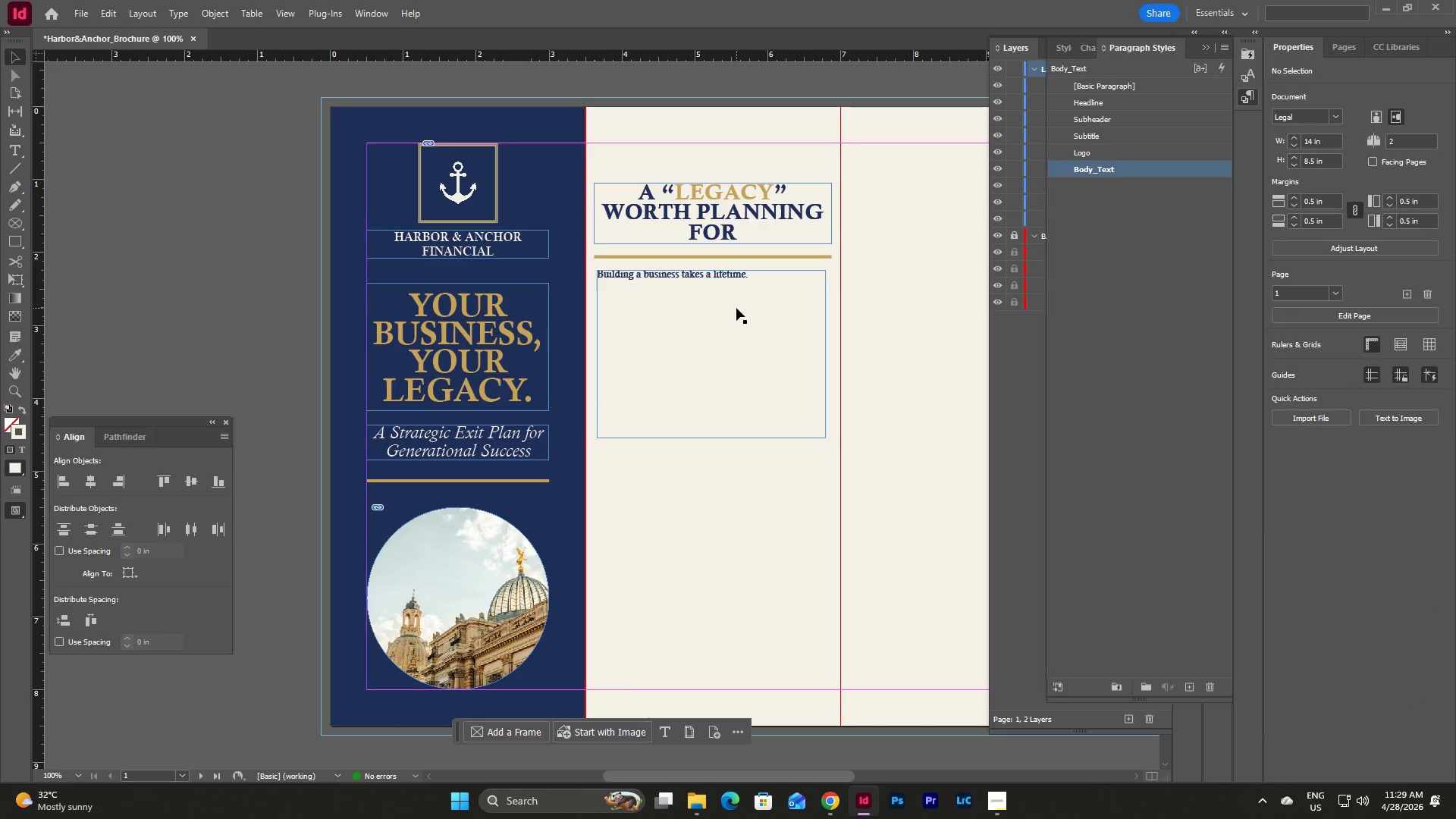 
left_click([736, 308])
 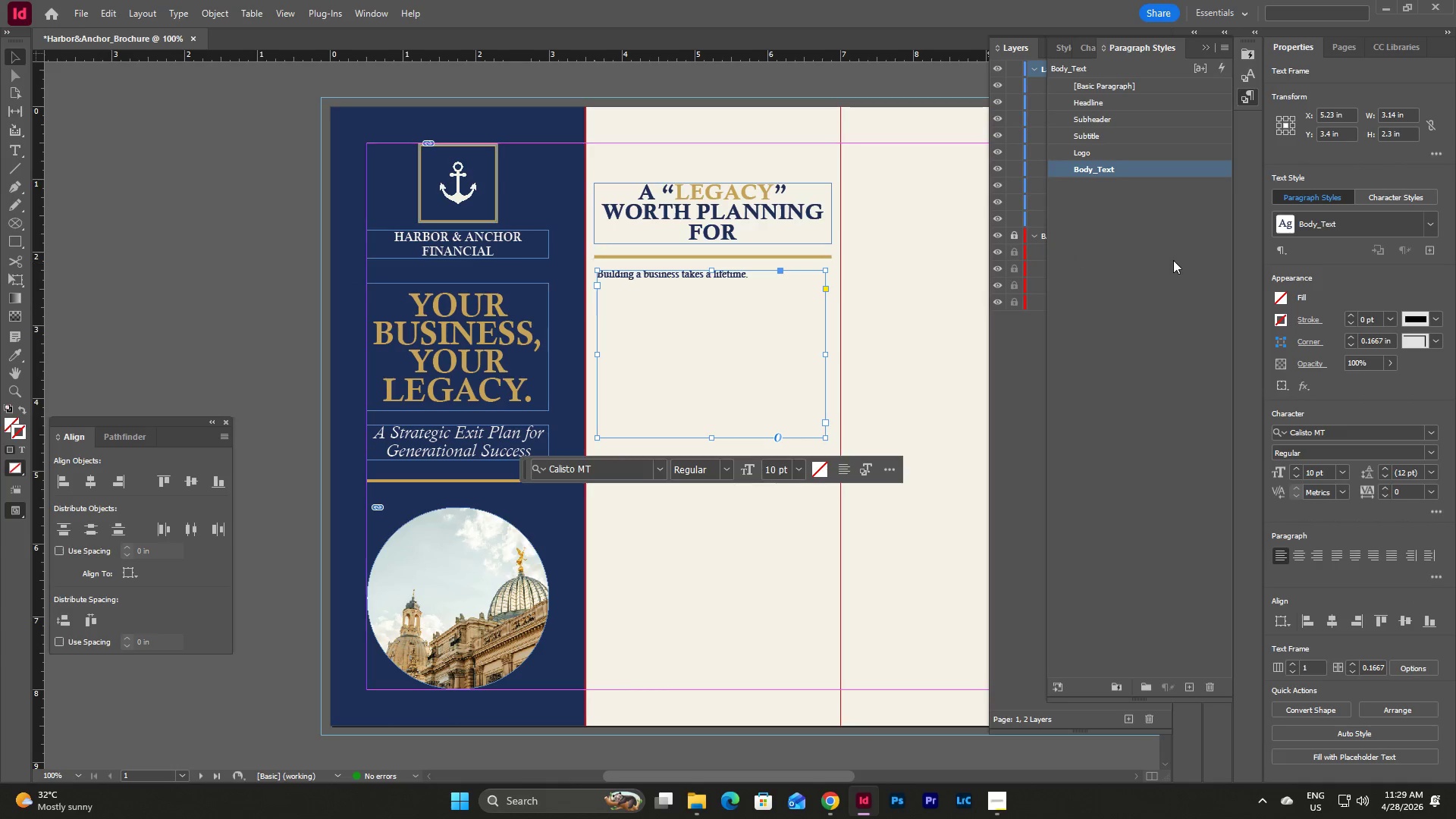 
wait(5.83)
 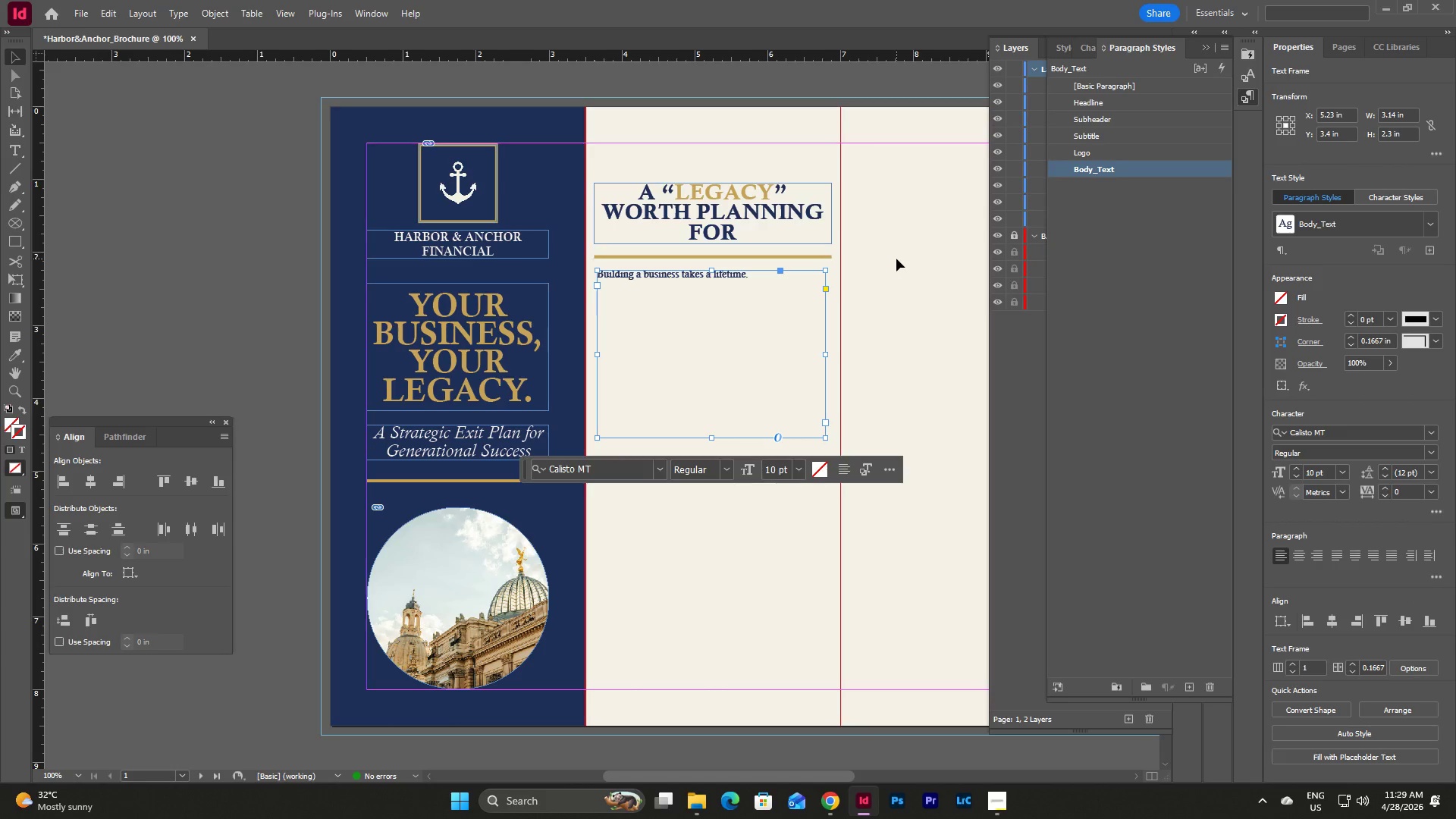 
double_click([1128, 168])
 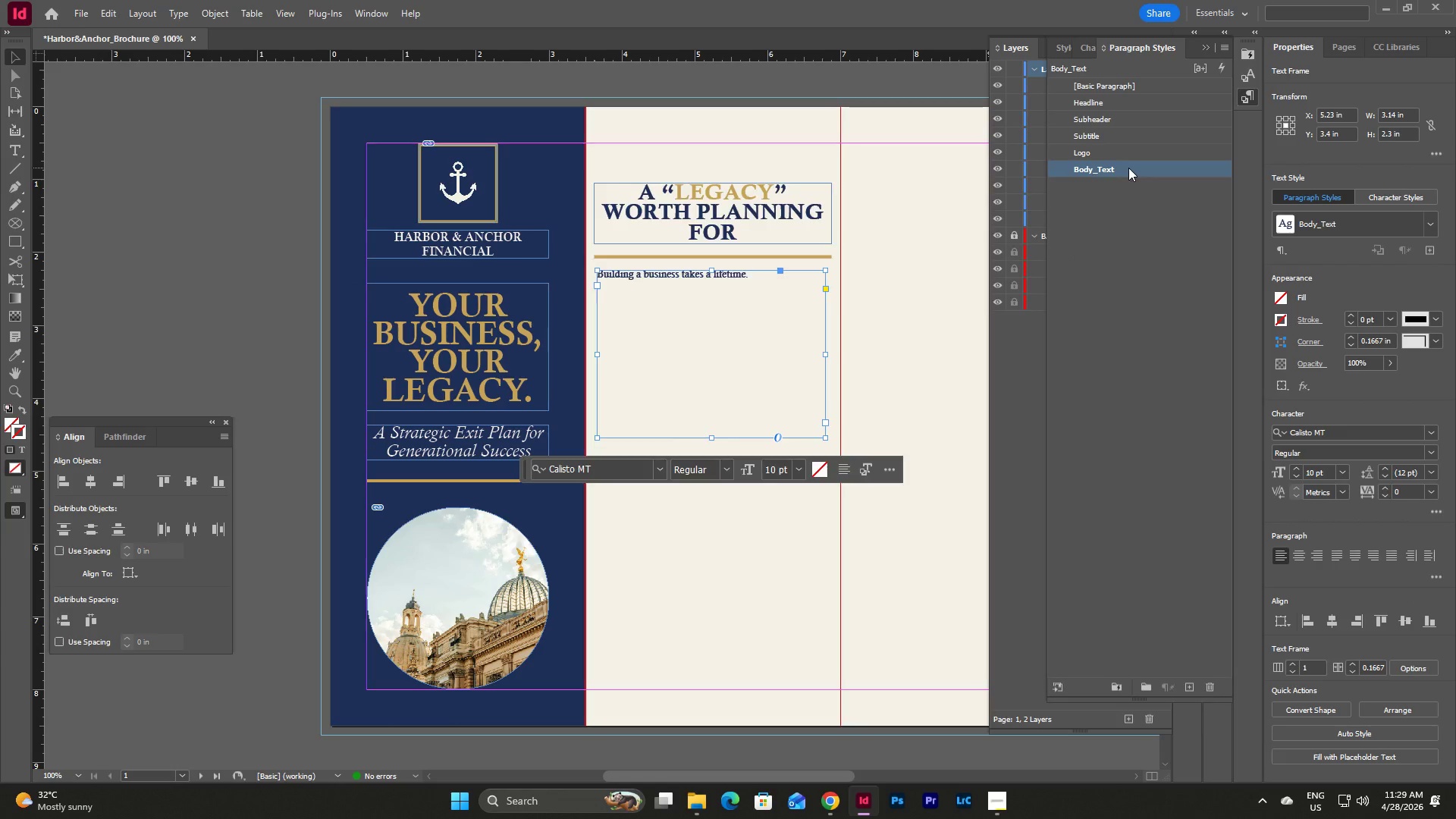 
triple_click([1128, 168])
 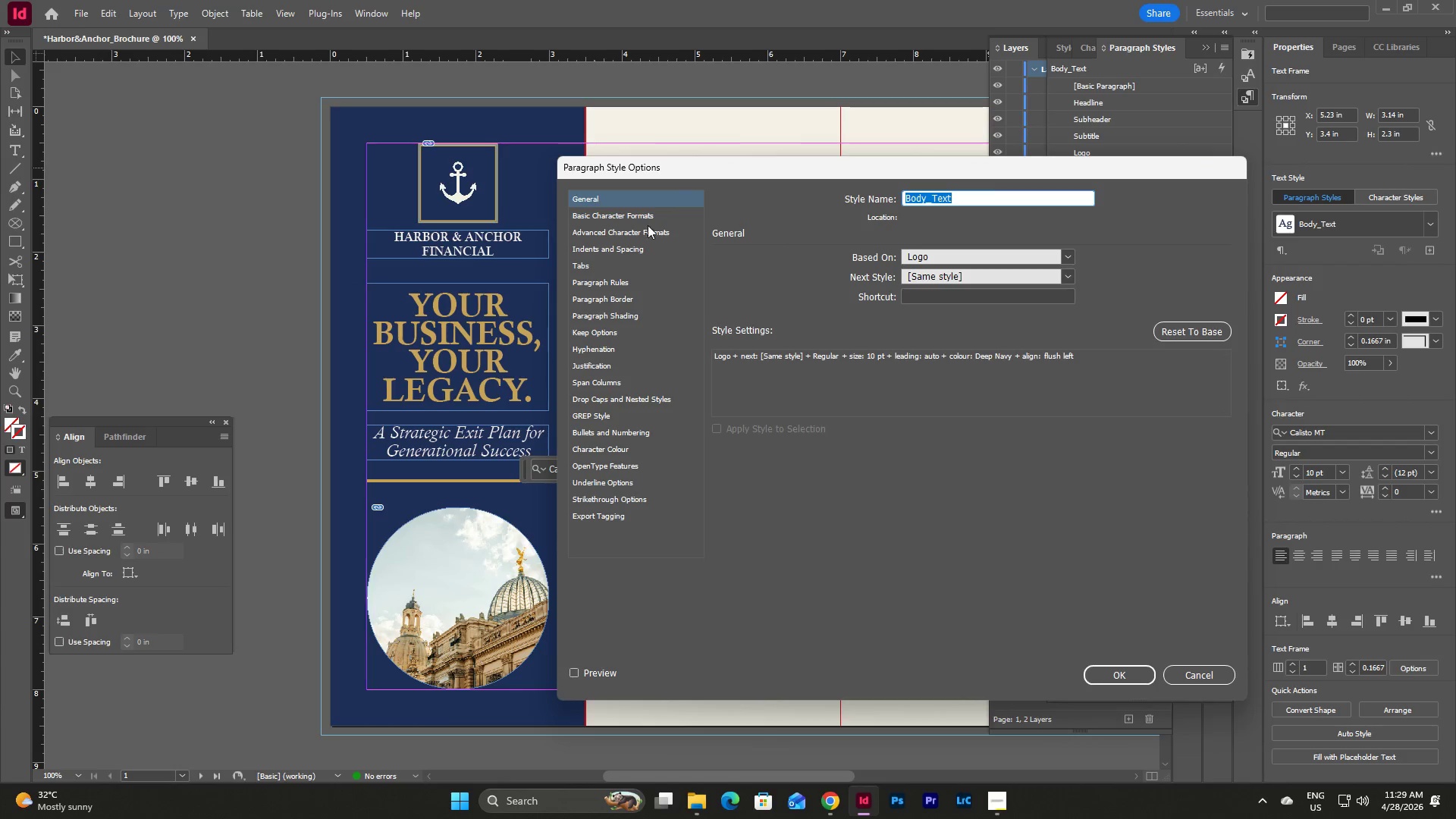 
left_click([623, 214])
 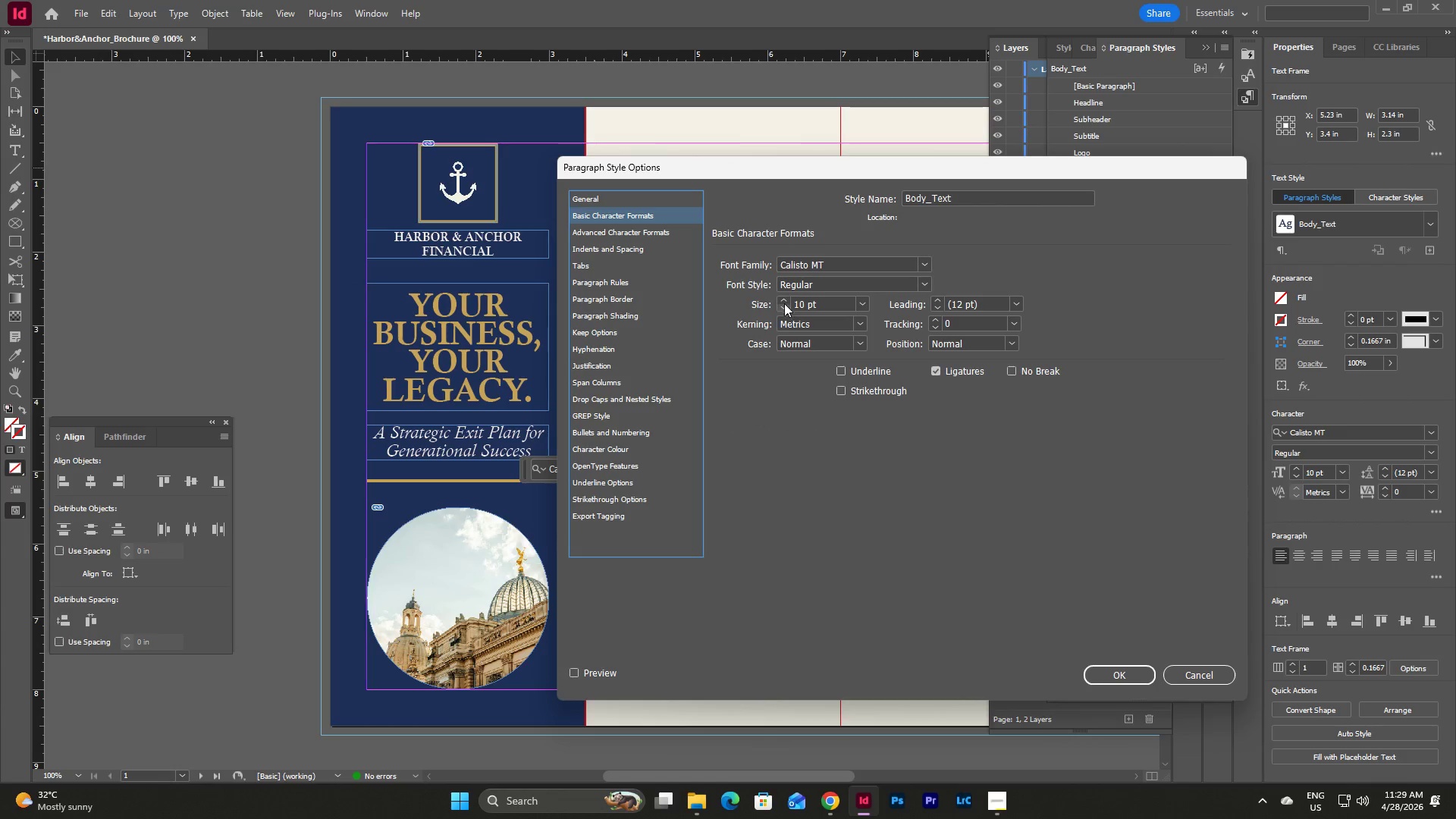 
double_click([784, 300])
 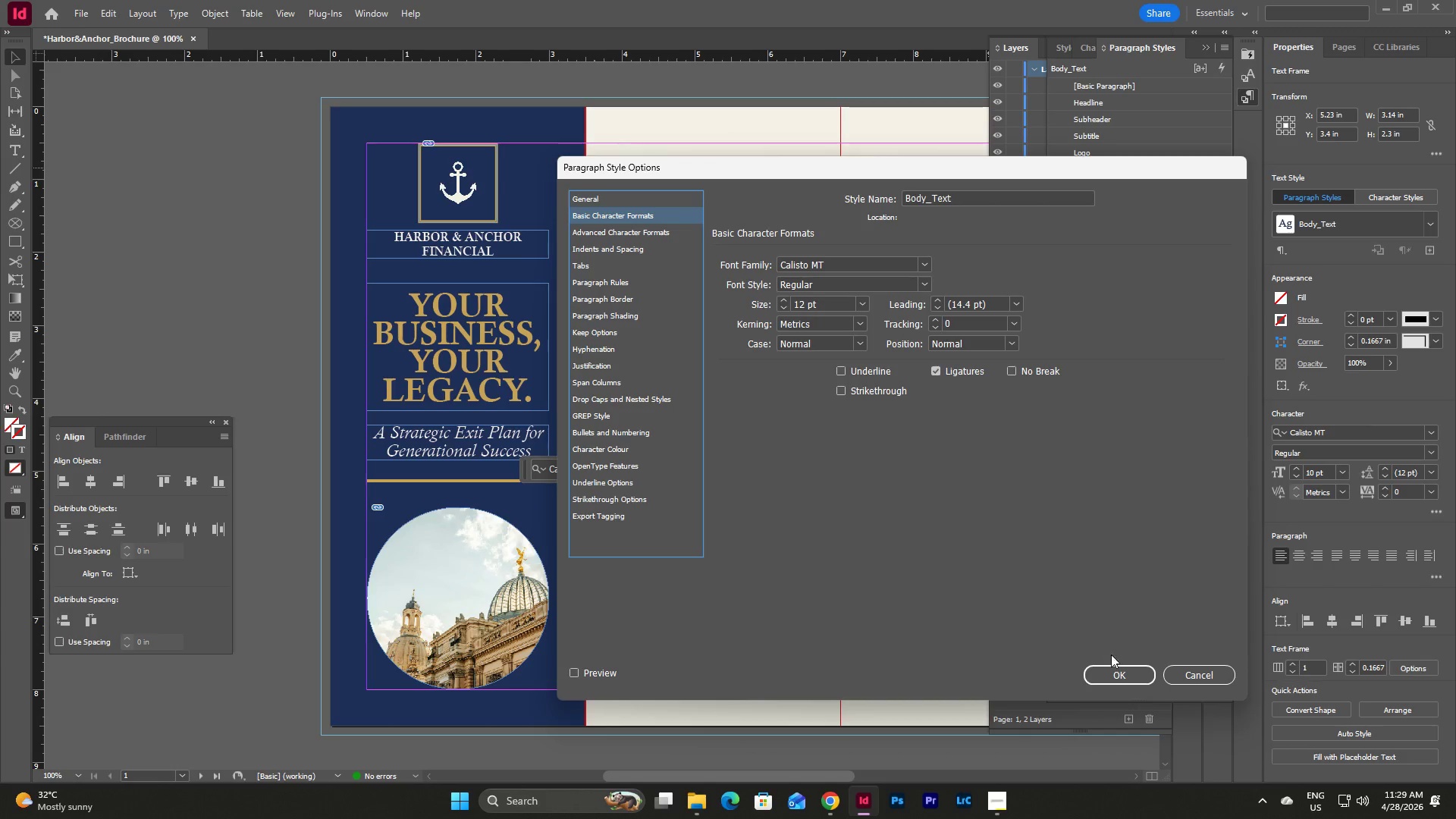 
left_click([1119, 676])
 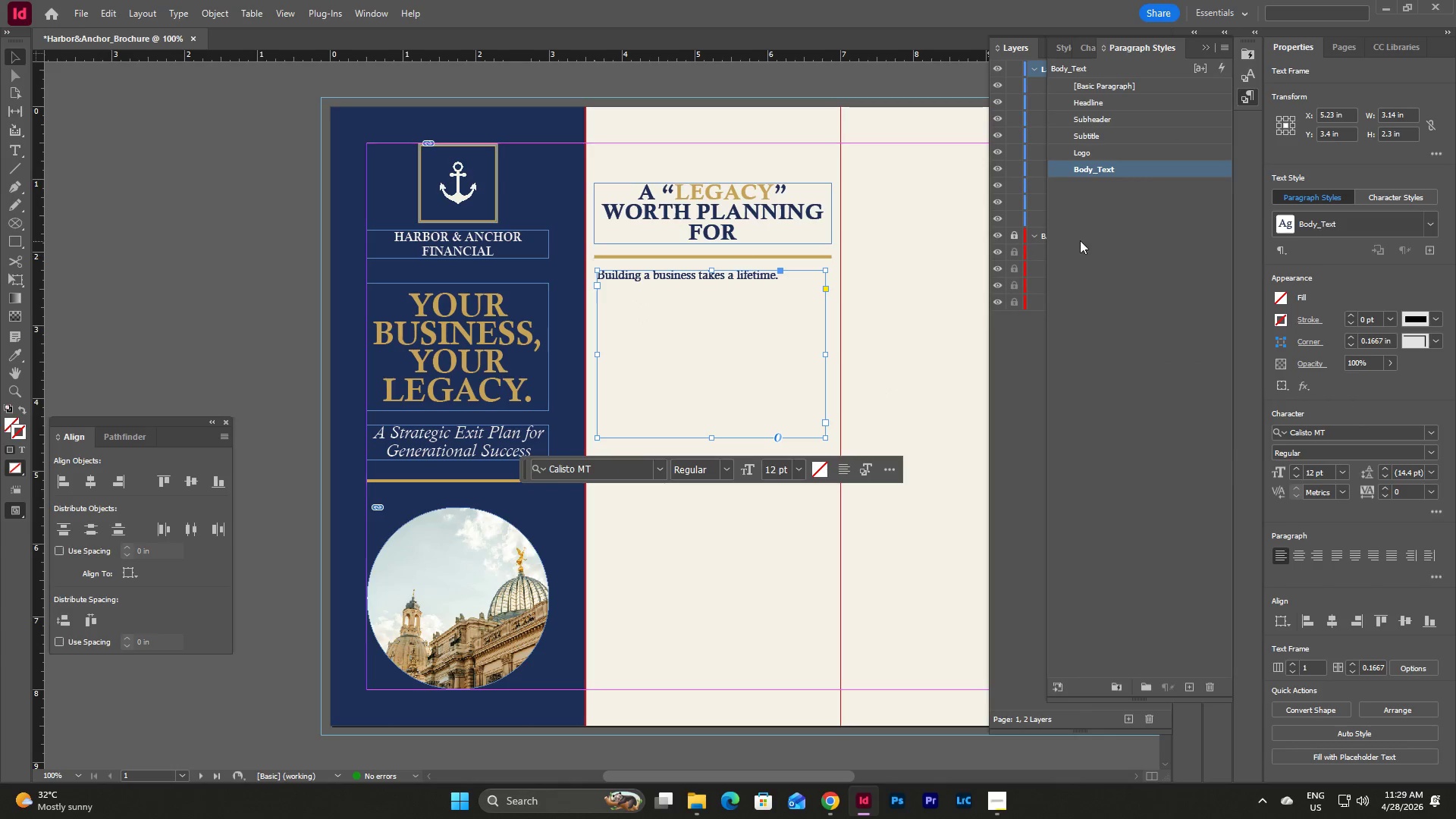 
double_click([1104, 174])
 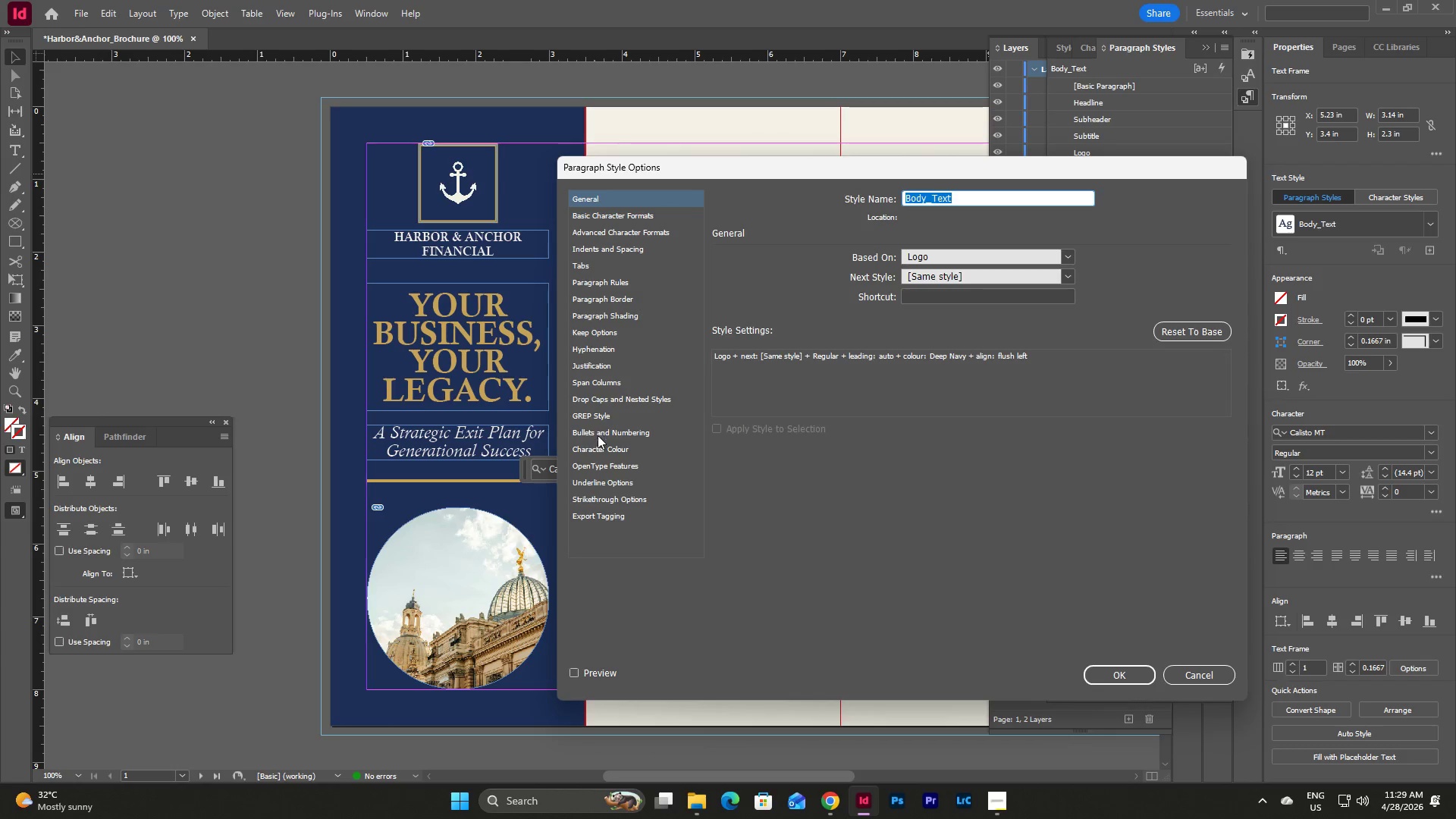 
left_click([601, 448])
 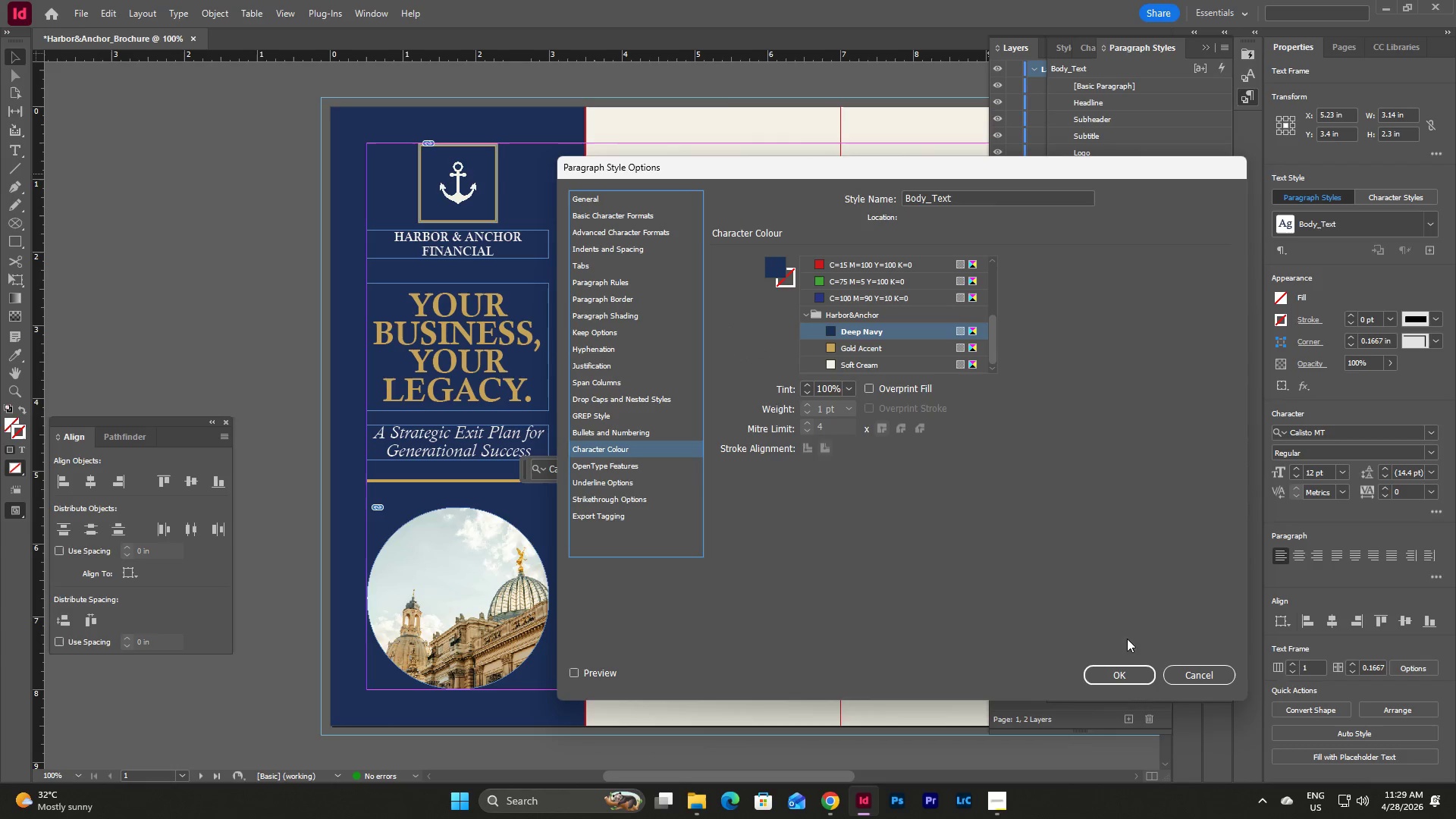 
left_click([1131, 681])
 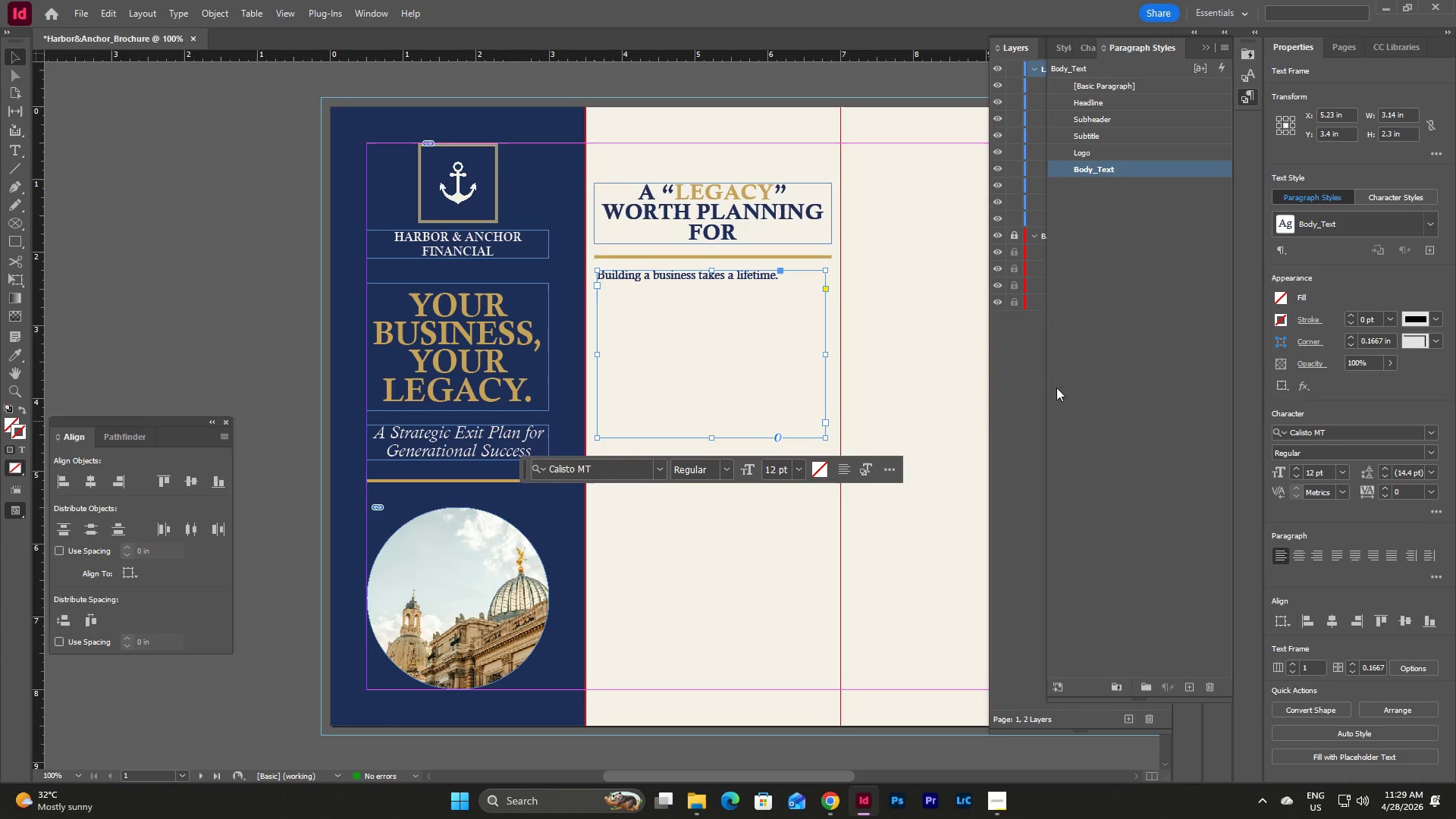 
key(Escape)
 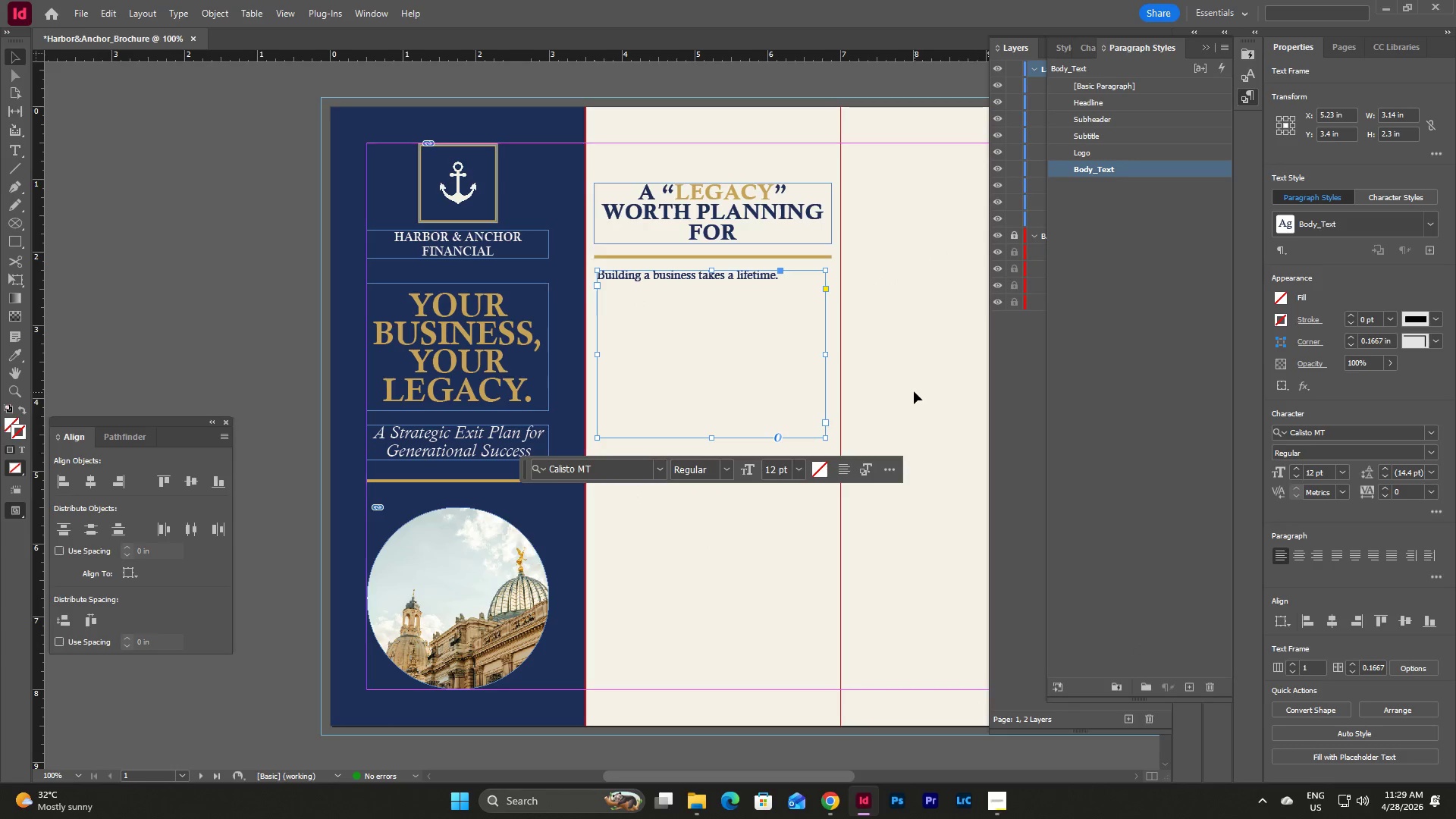 
key(W)
 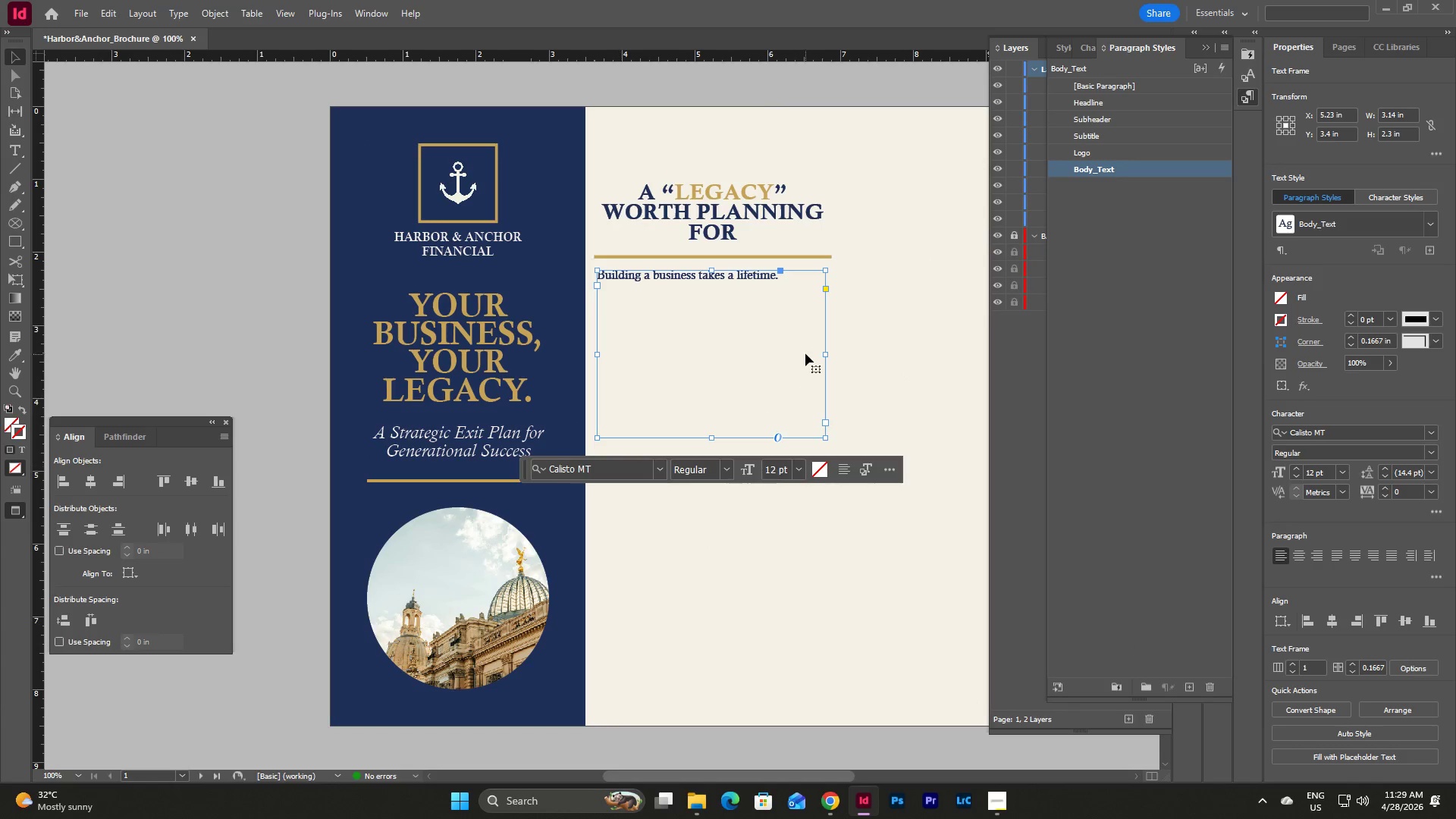 
left_click([860, 352])
 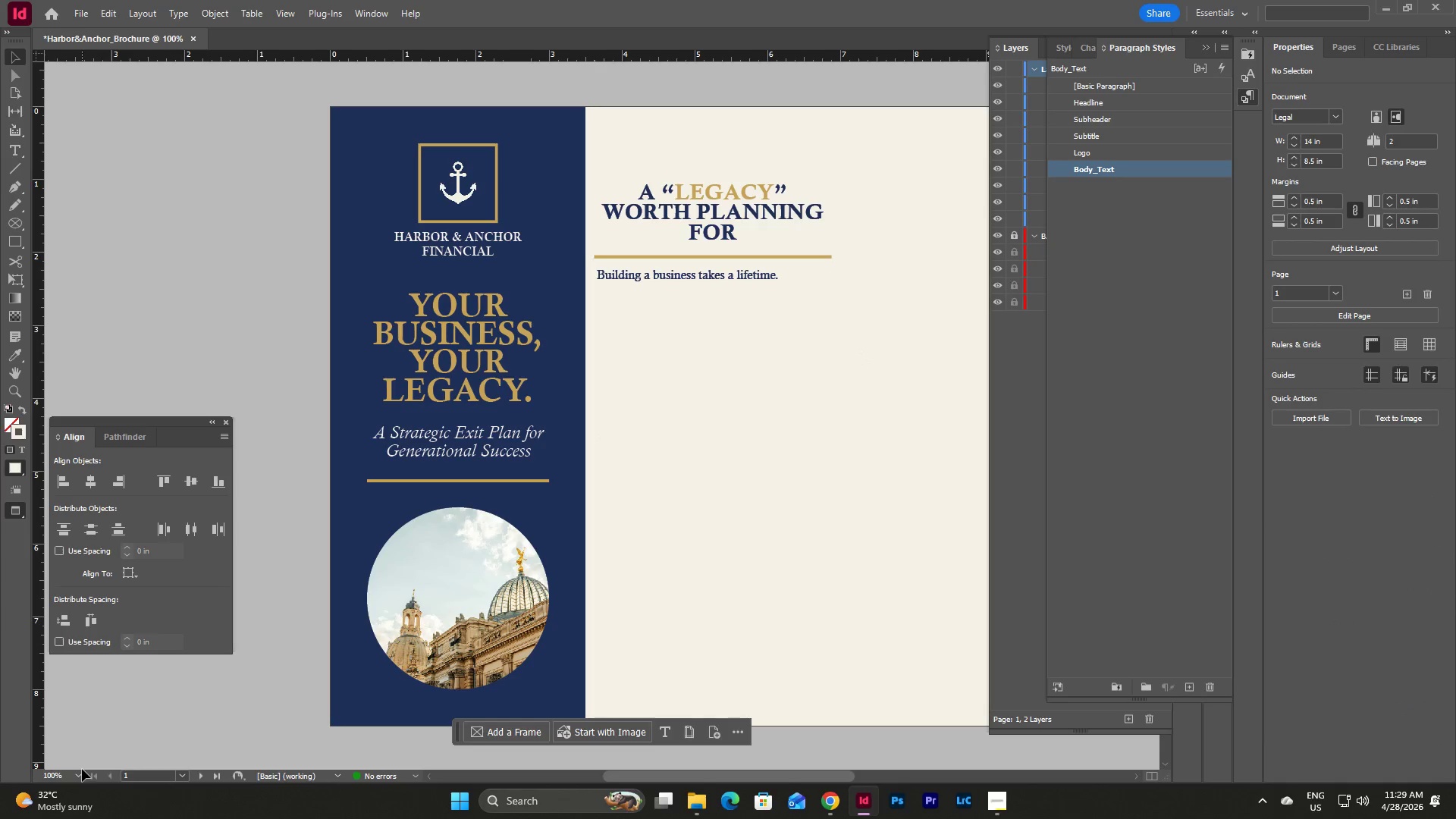 
left_click([80, 773])
 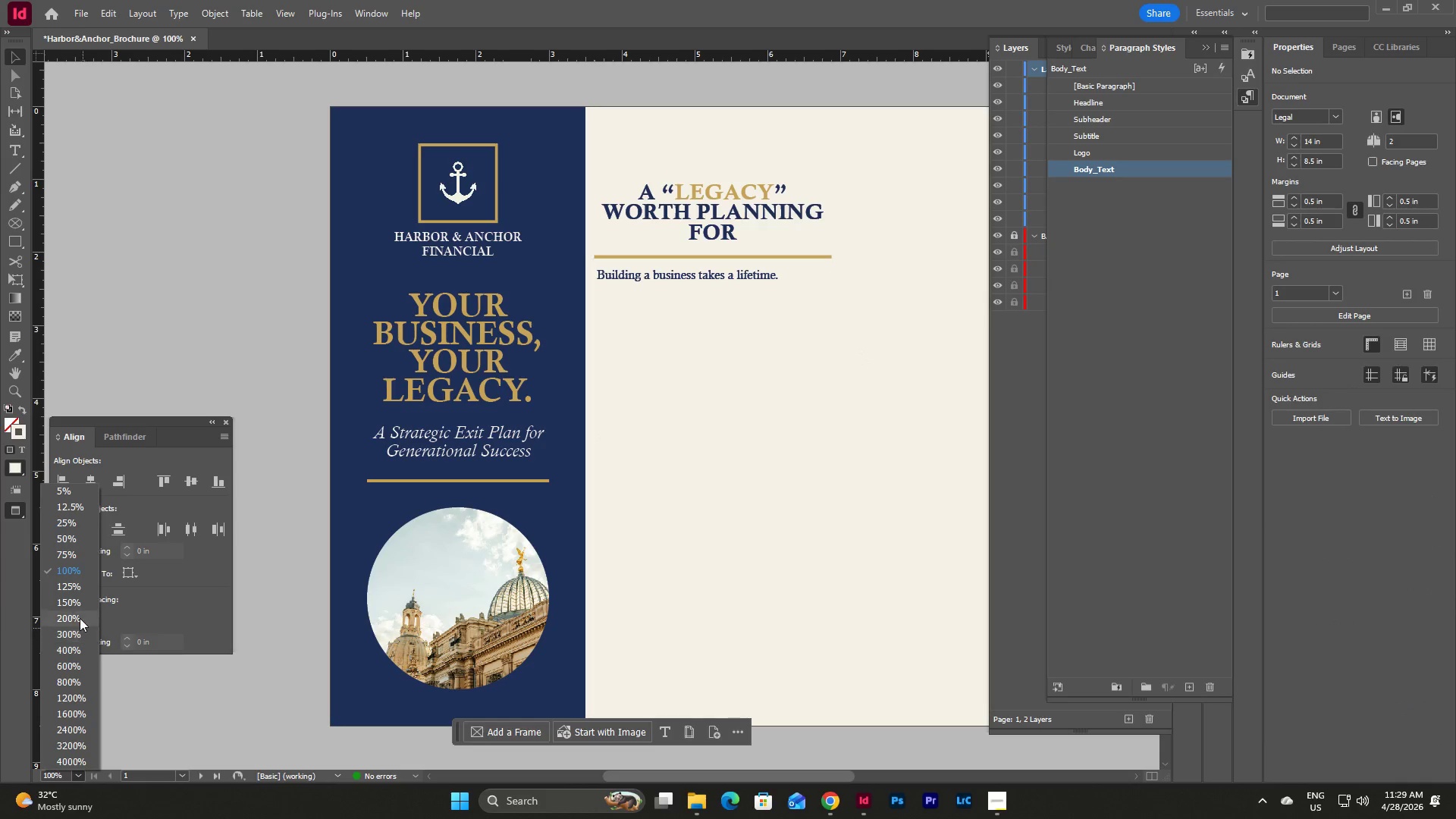 
left_click([80, 618])
 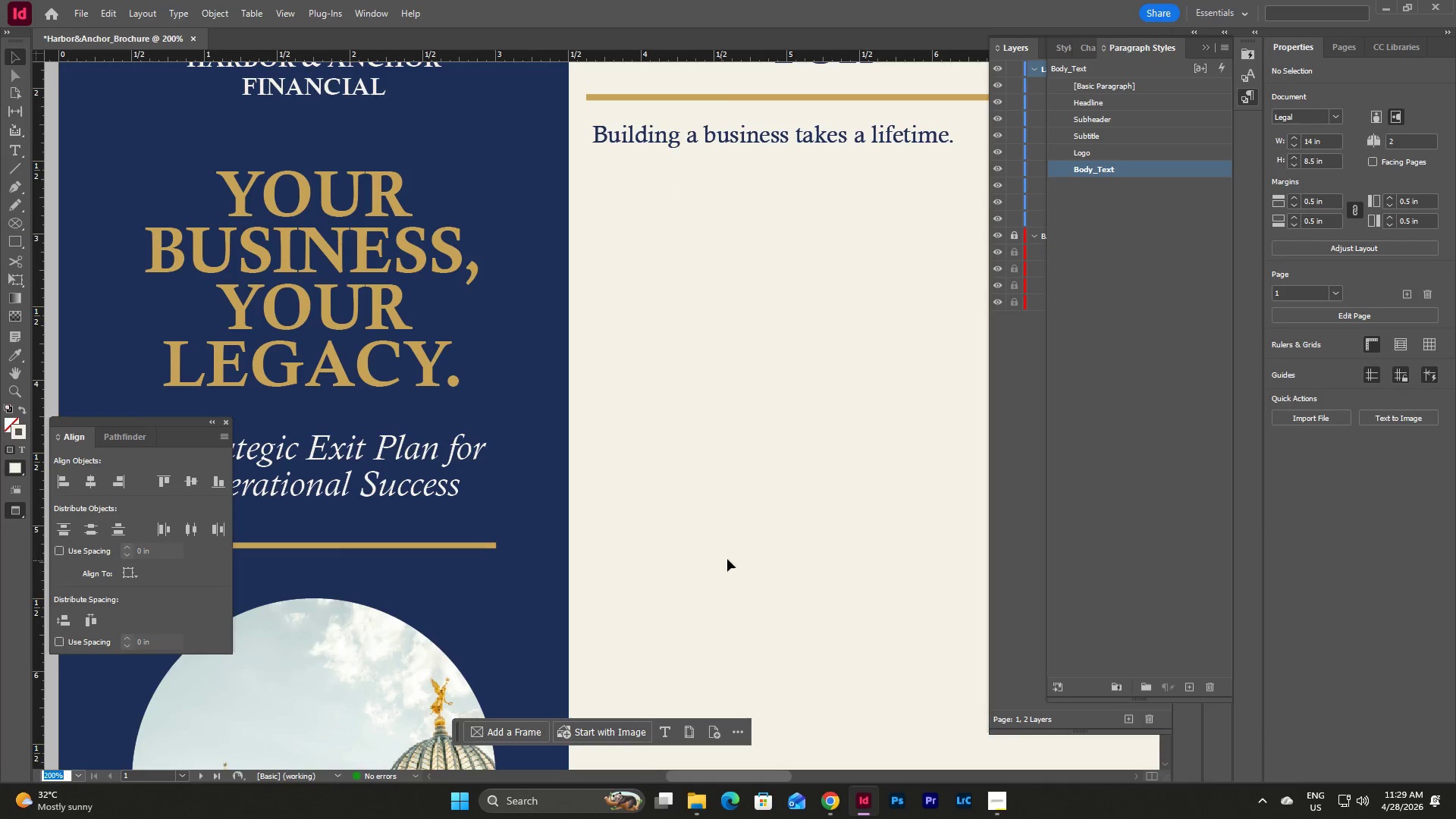 
scroll: coordinate [757, 541], scroll_direction: up, amount: 6.0
 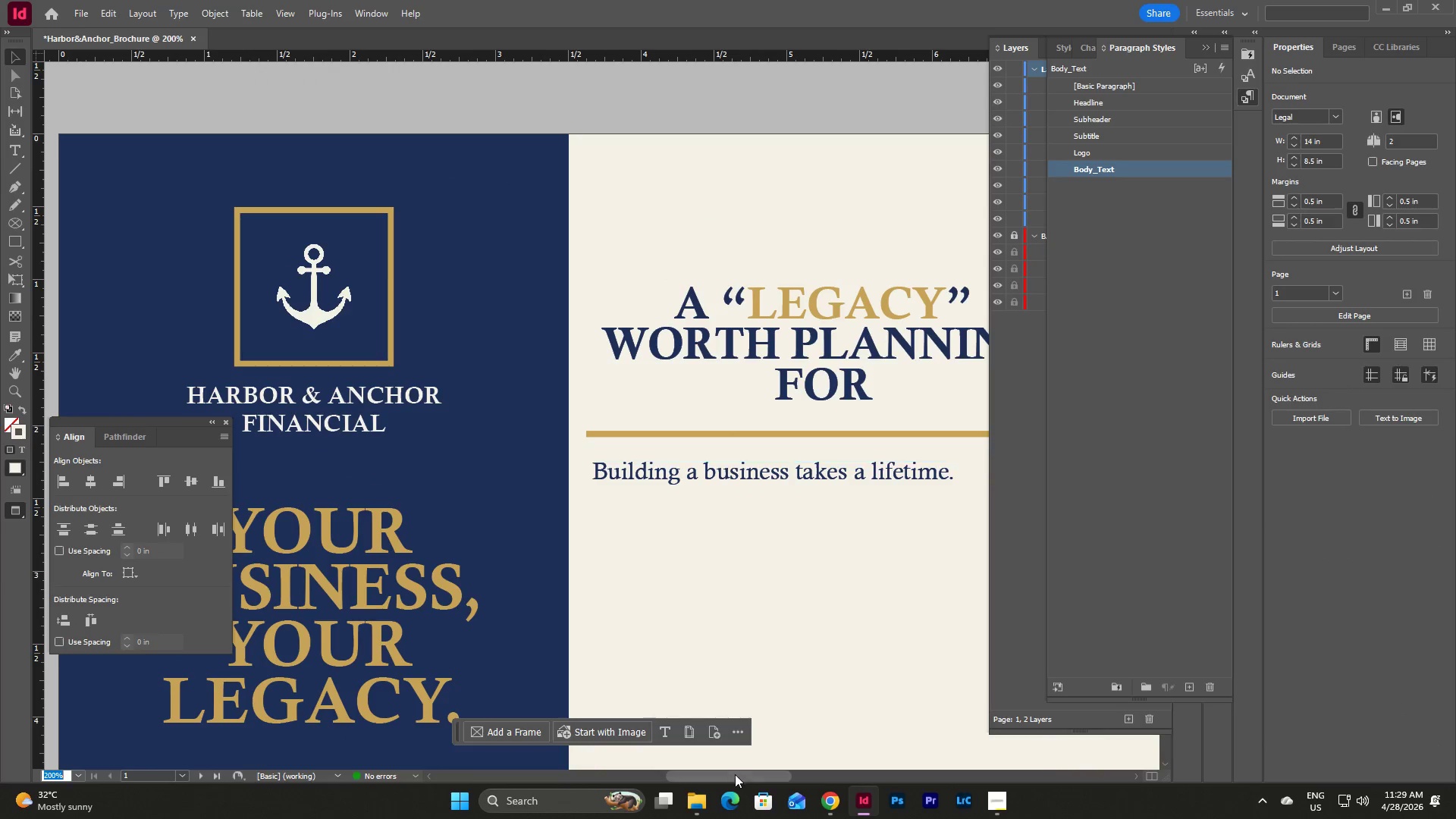 
left_click_drag(start_coordinate=[735, 775], to_coordinate=[755, 784])
 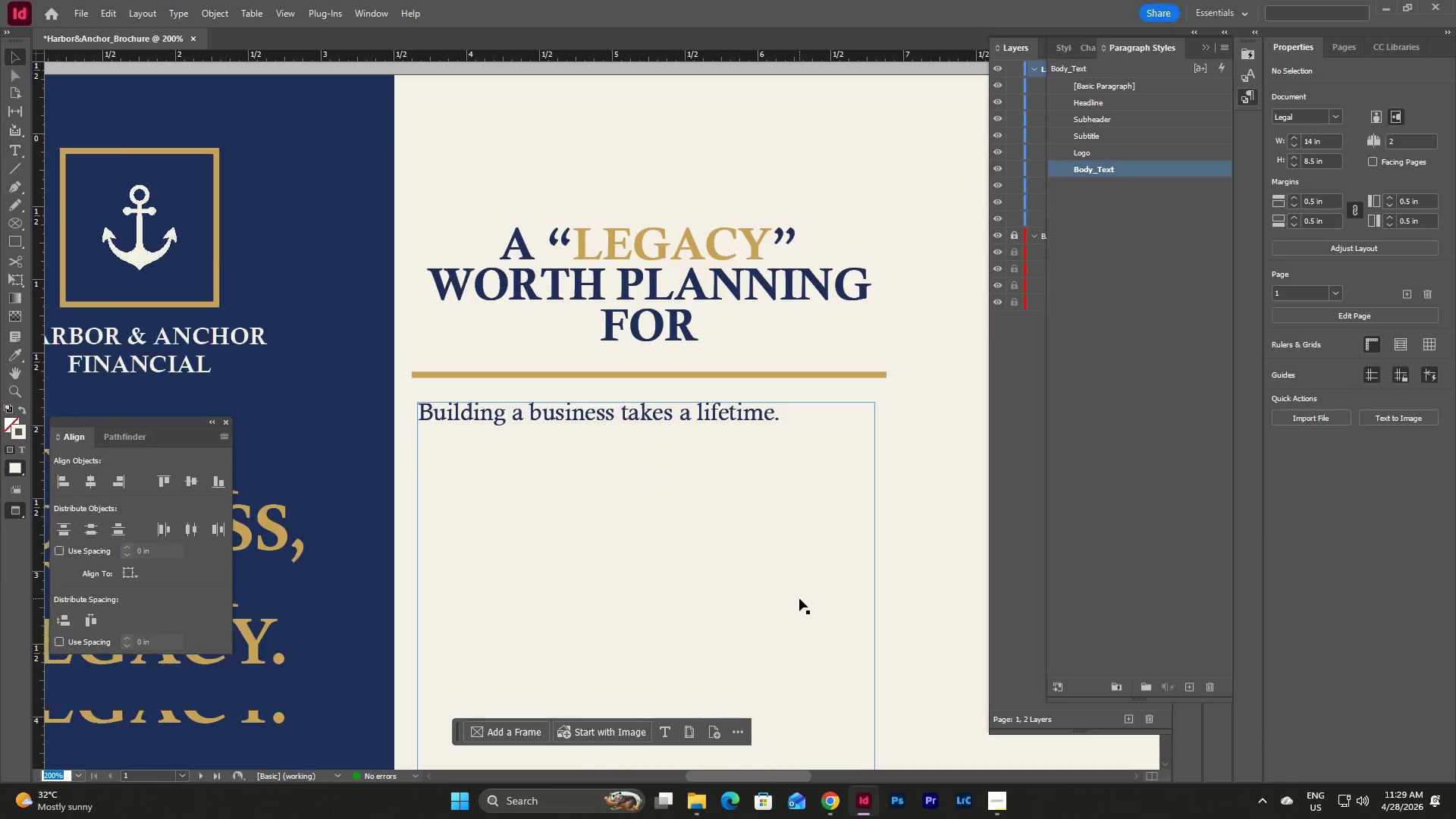 
scroll: coordinate [799, 598], scroll_direction: down, amount: 1.0
 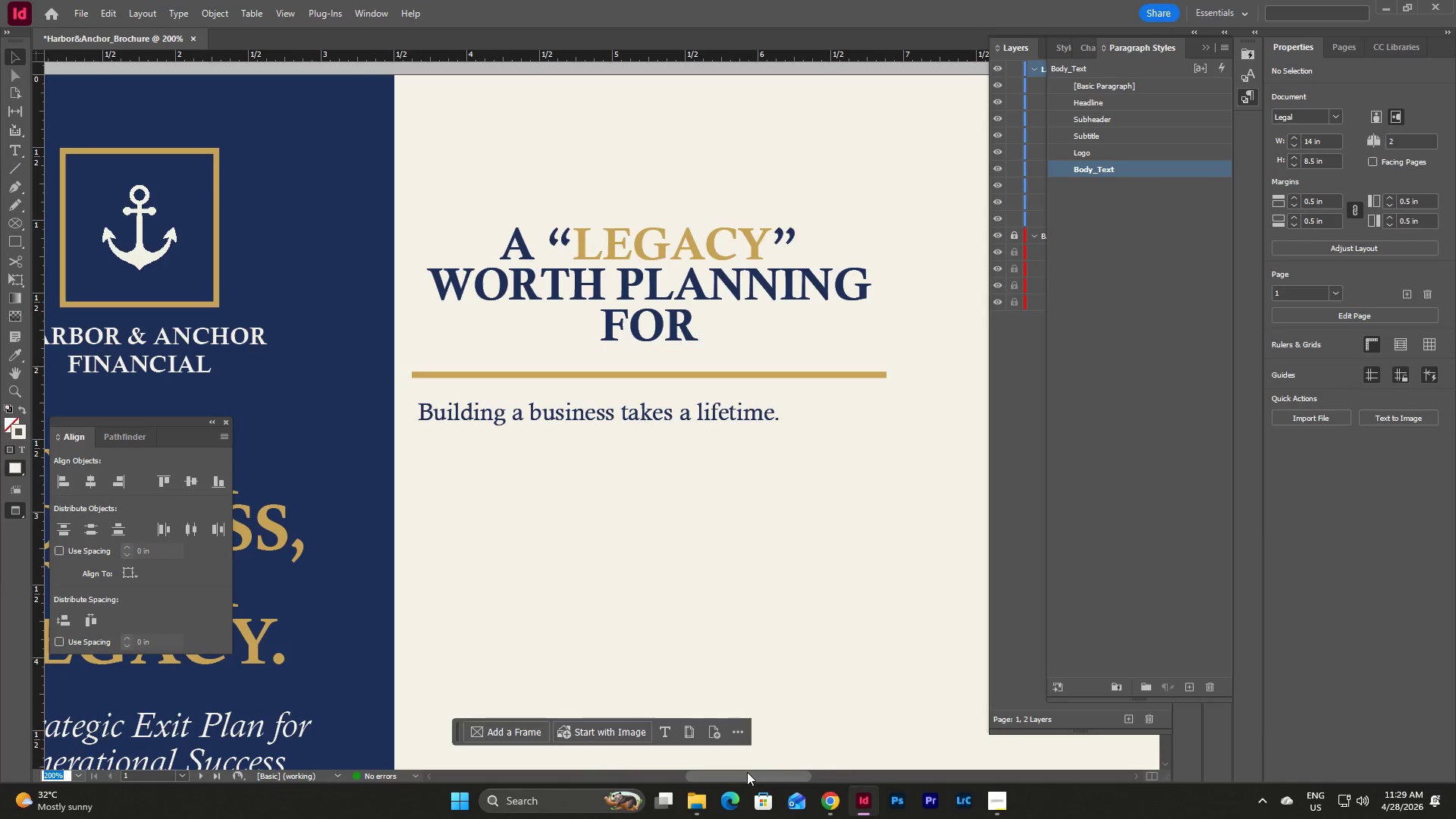 
left_click_drag(start_coordinate=[747, 772], to_coordinate=[701, 773])
 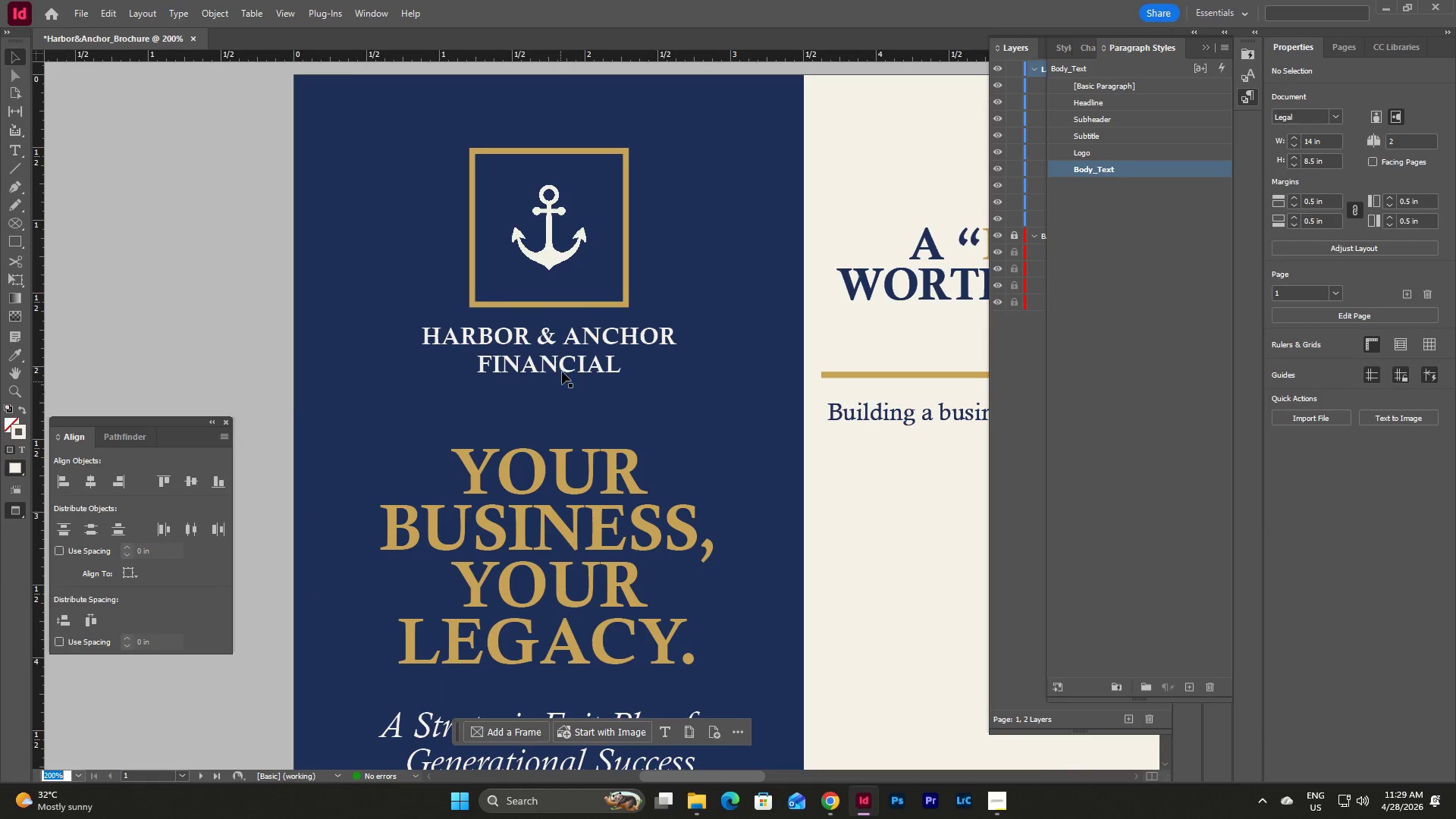 
left_click([563, 349])
 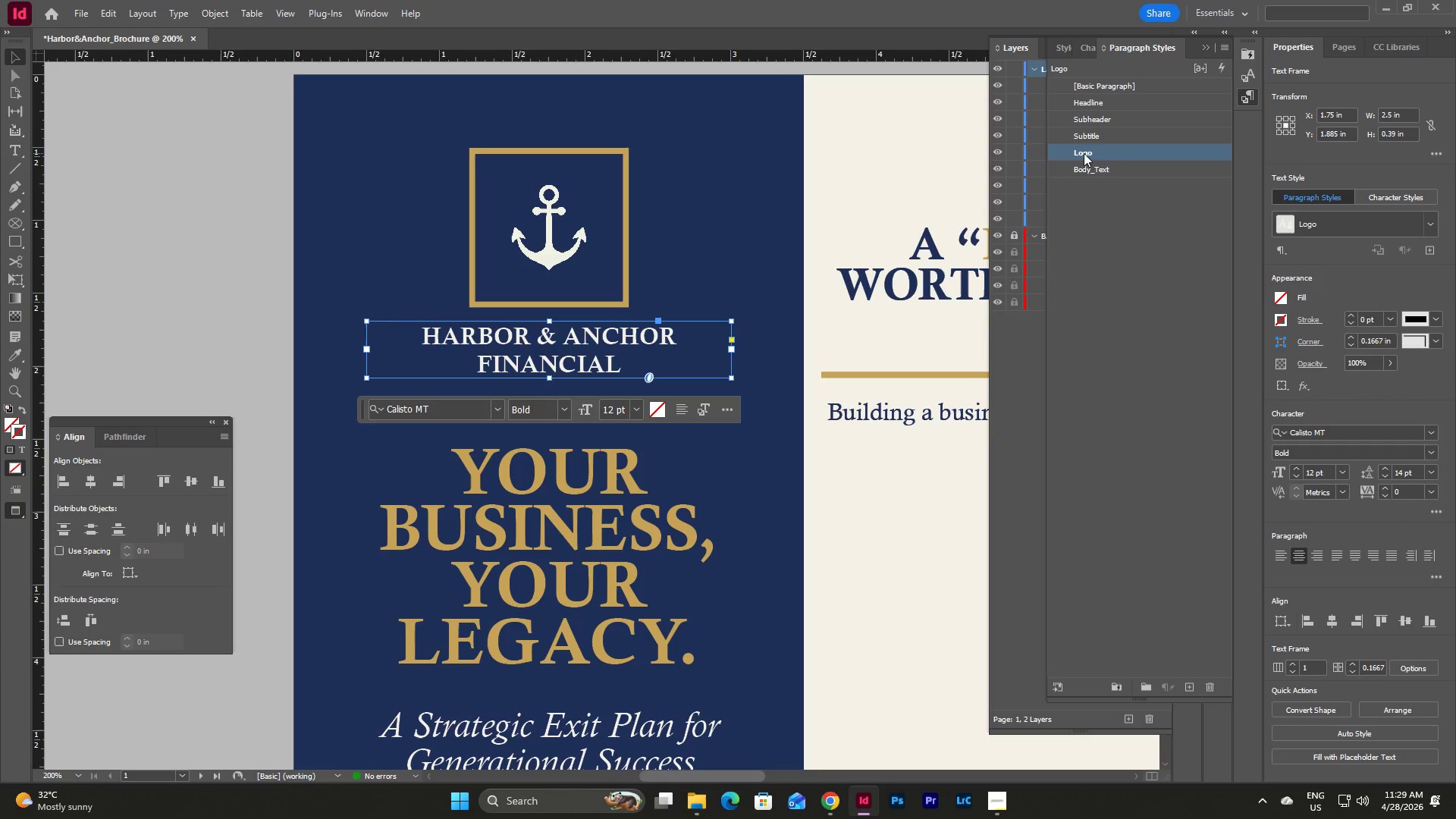 
double_click([1084, 153])
 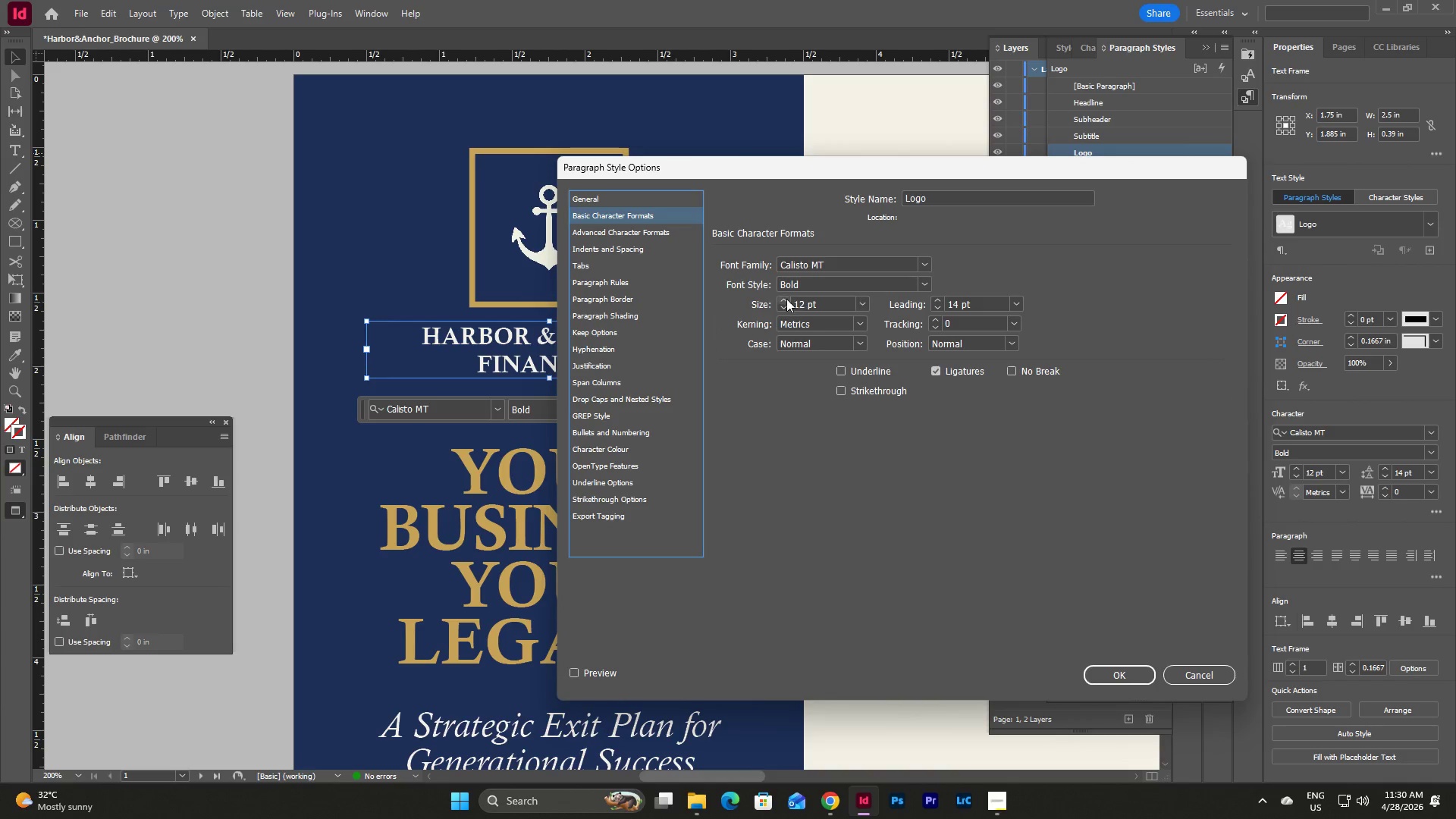 
double_click([782, 297])
 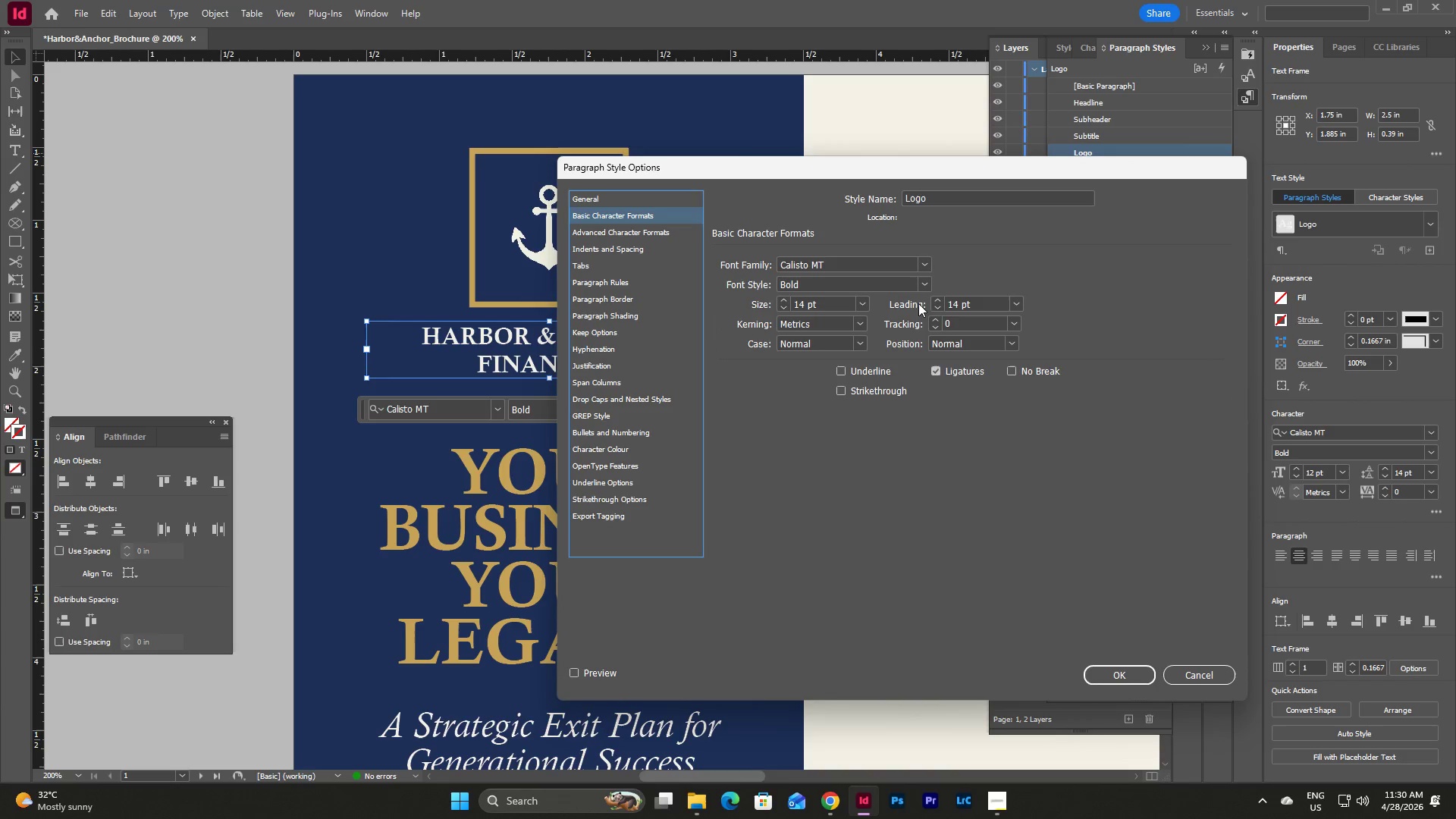 
left_click([934, 309])
 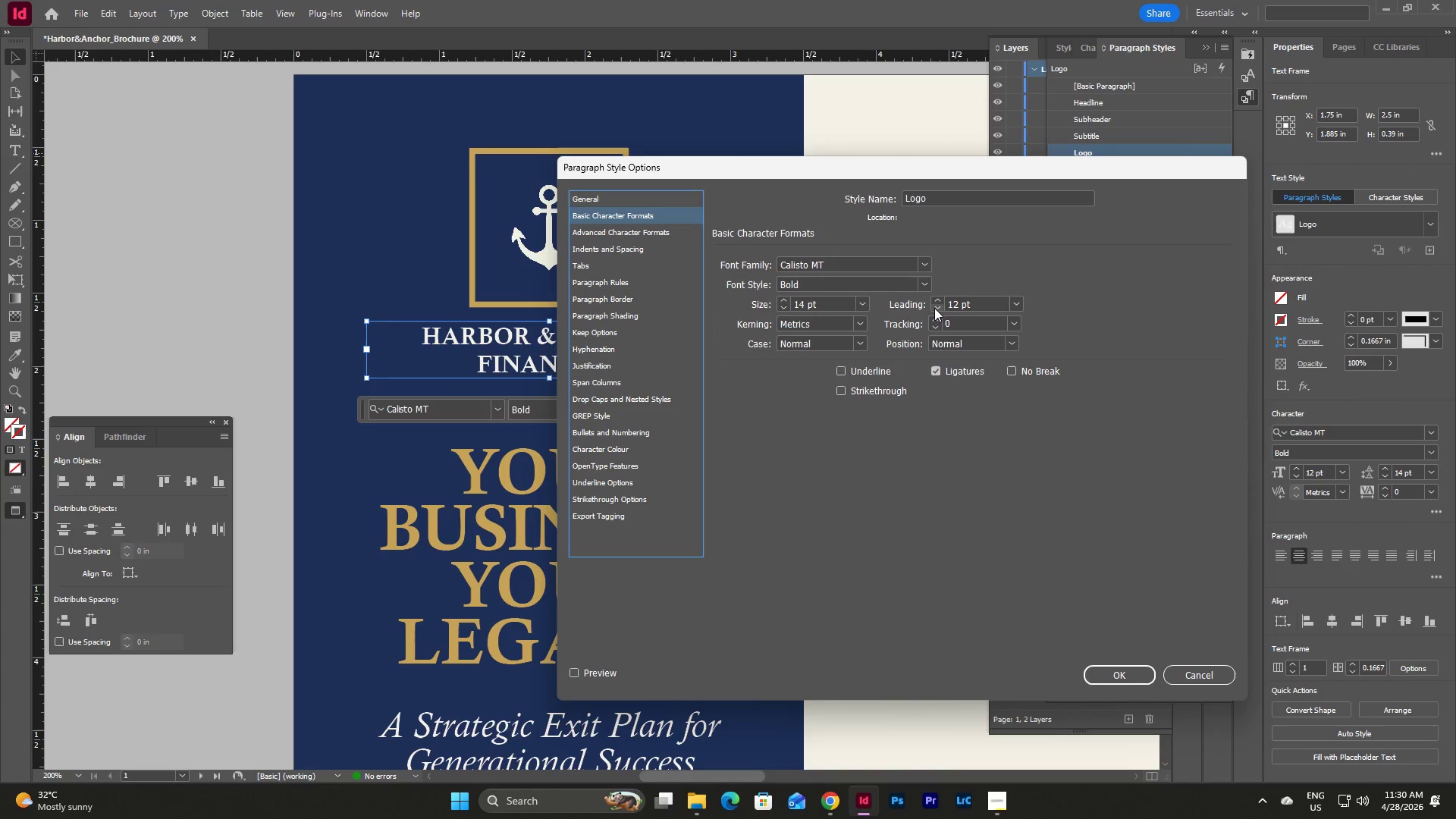 
double_click([934, 302])
 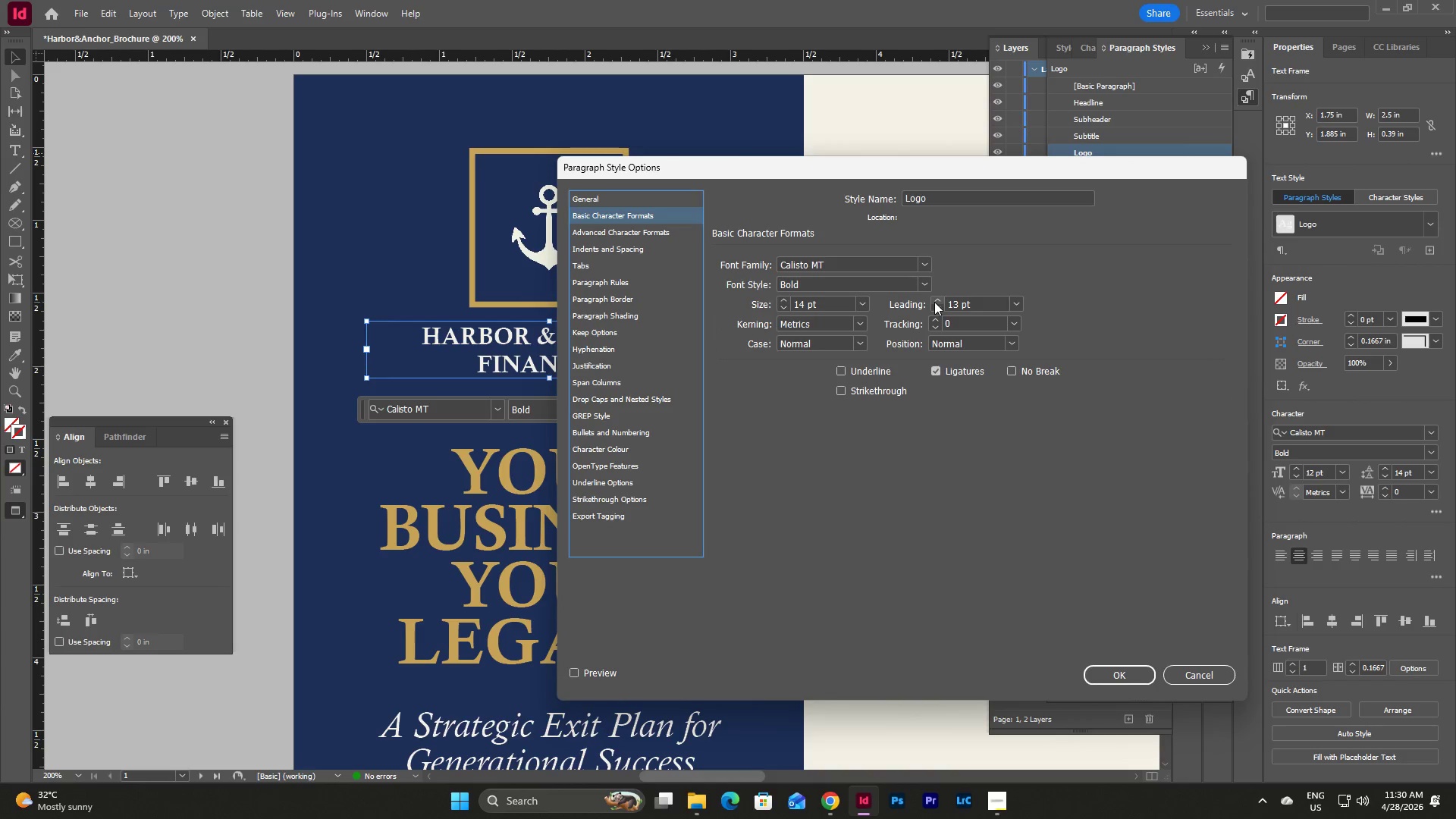 
triple_click([934, 302])
 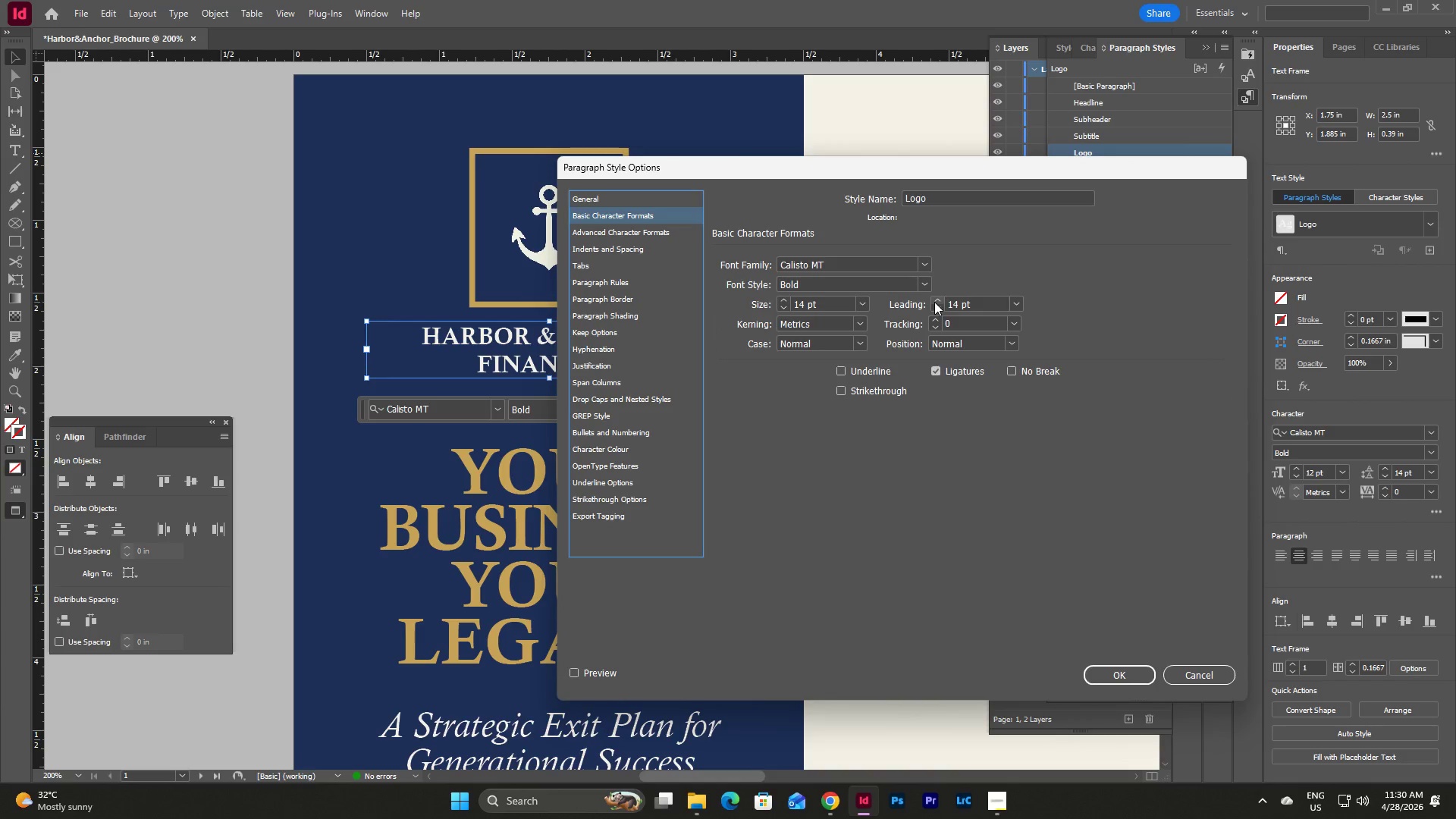 
triple_click([934, 302])
 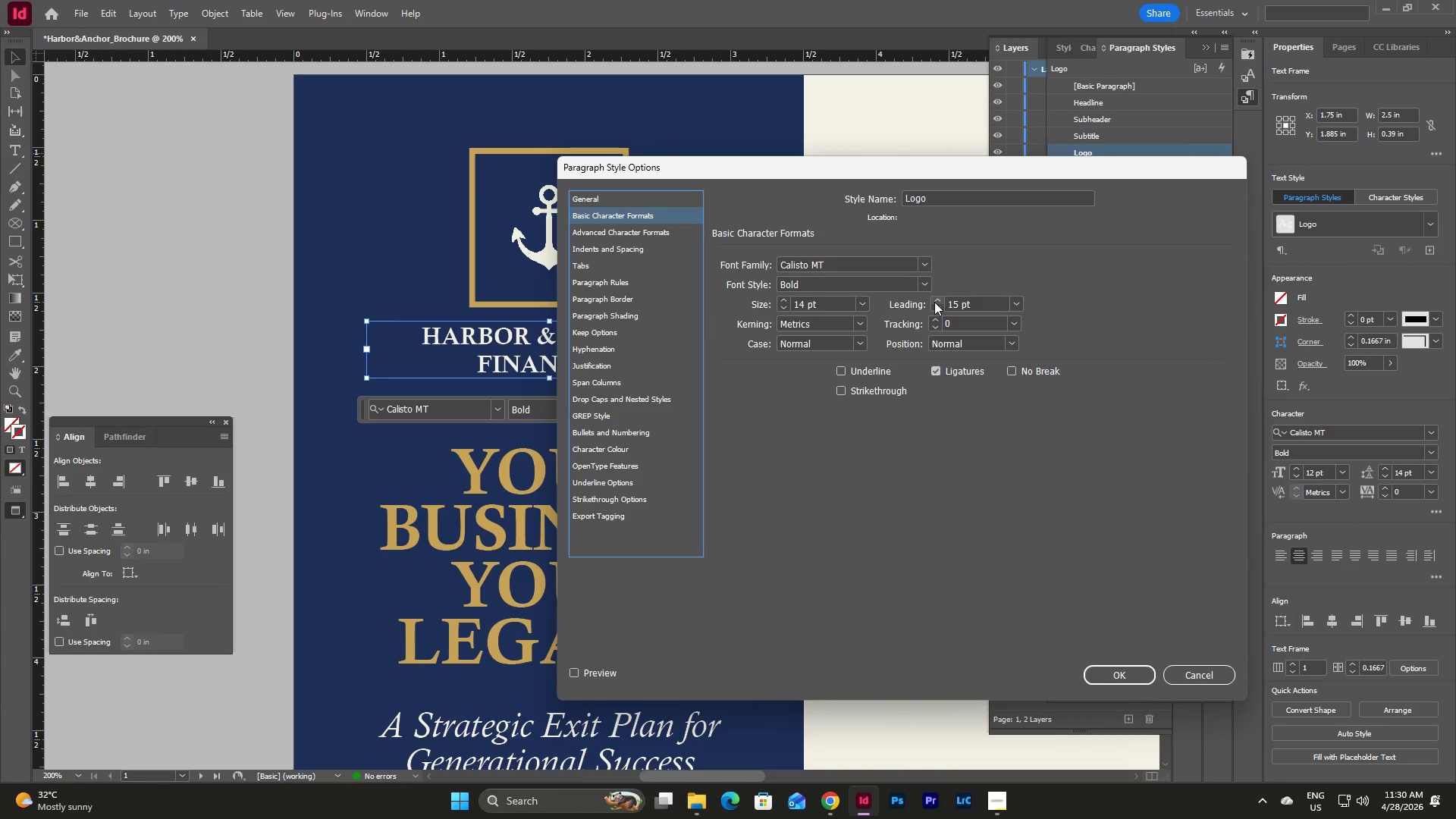 
left_click([934, 302])
 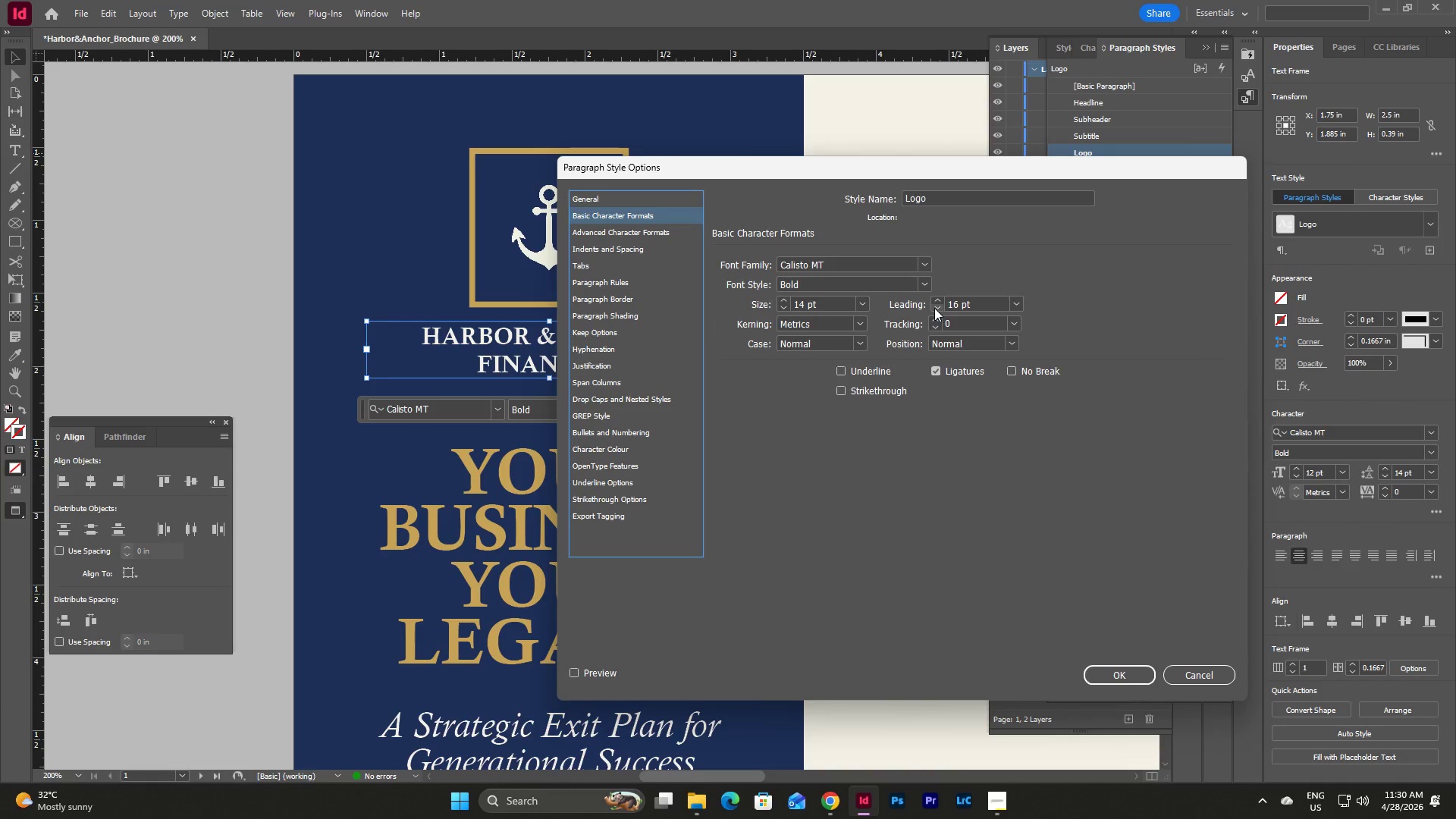 
double_click([934, 308])
 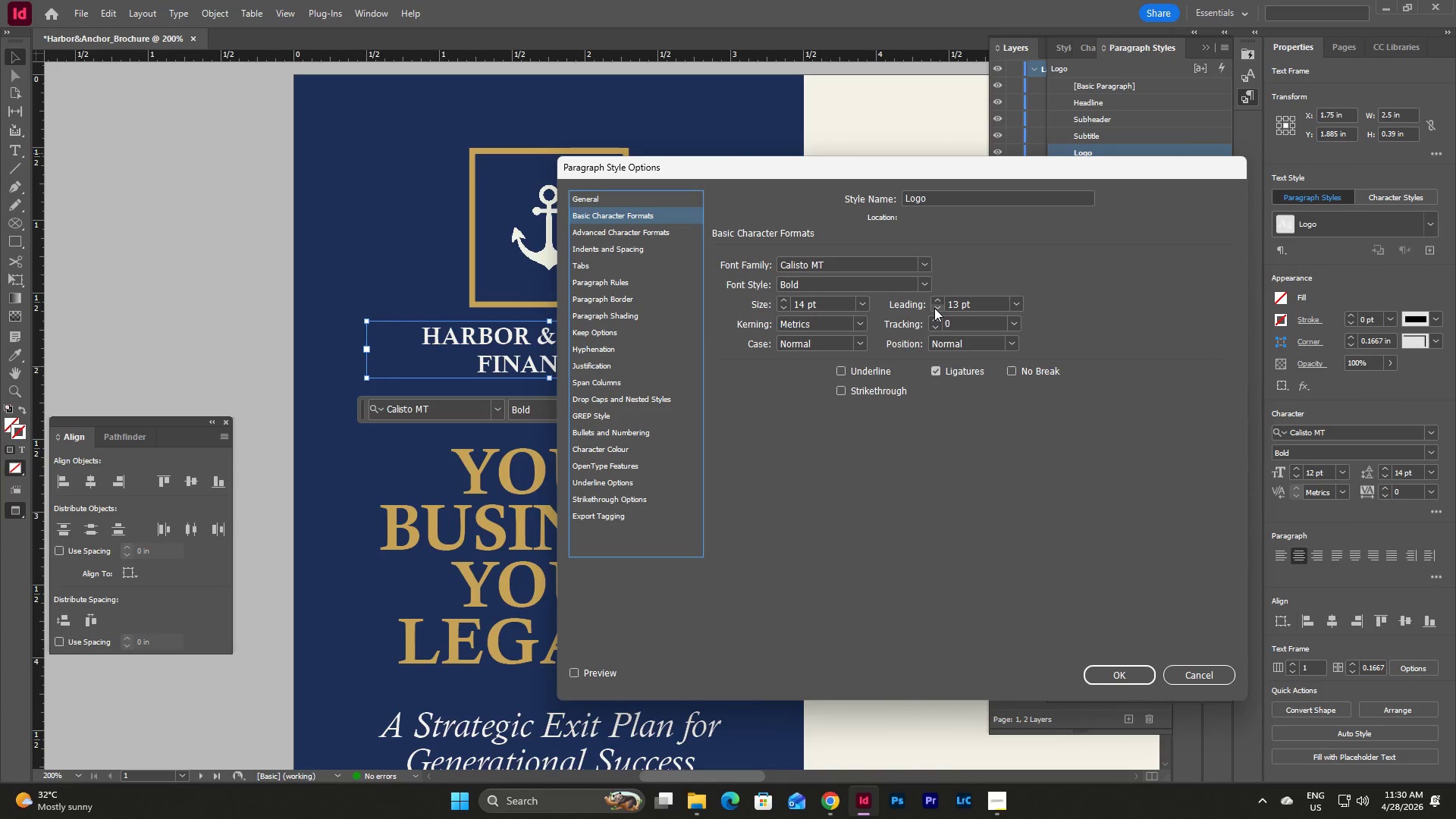 
double_click([934, 308])
 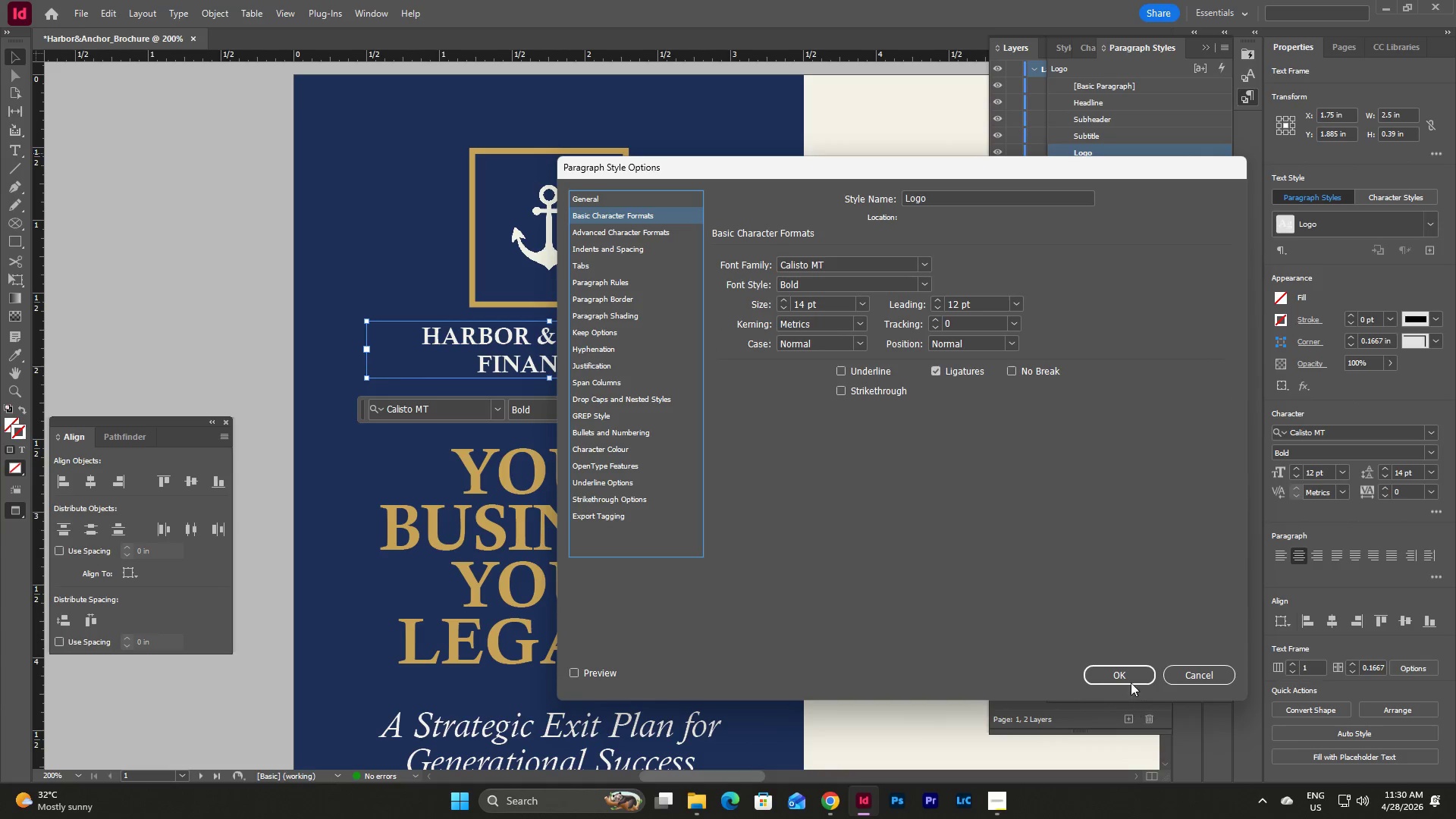 
left_click([1129, 671])
 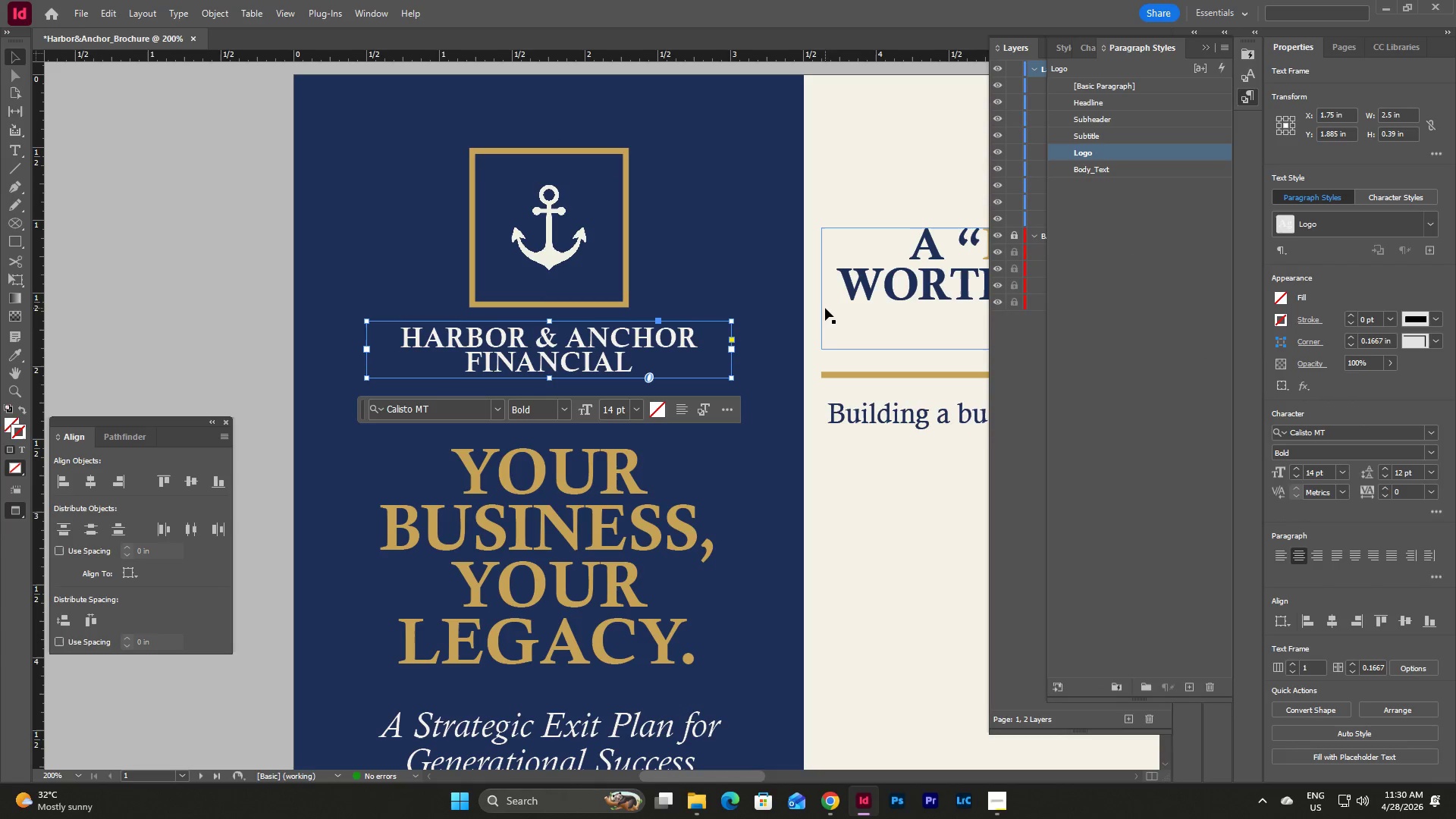 
left_click([762, 253])
 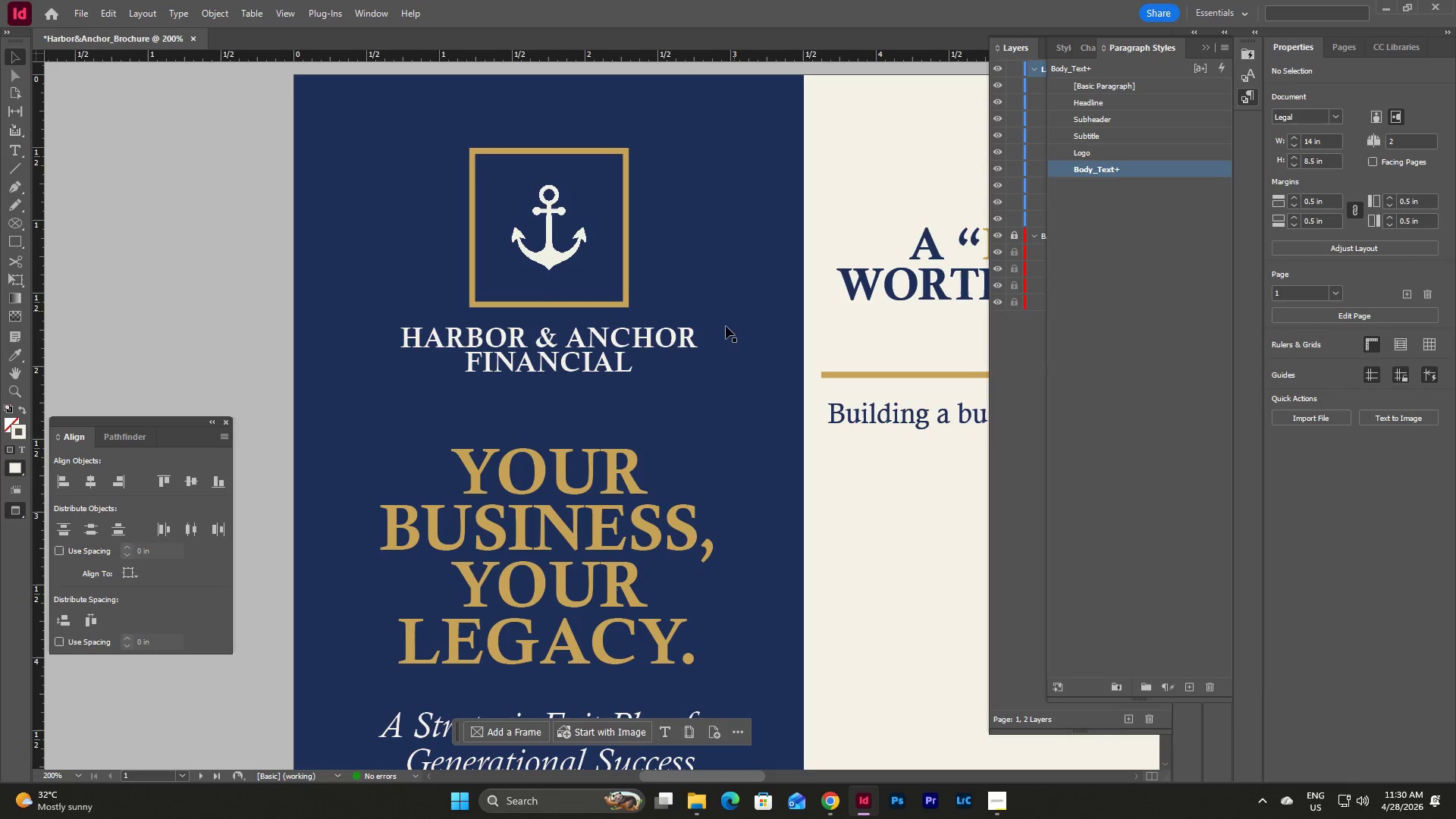 
scroll: coordinate [714, 331], scroll_direction: down, amount: 1.0
 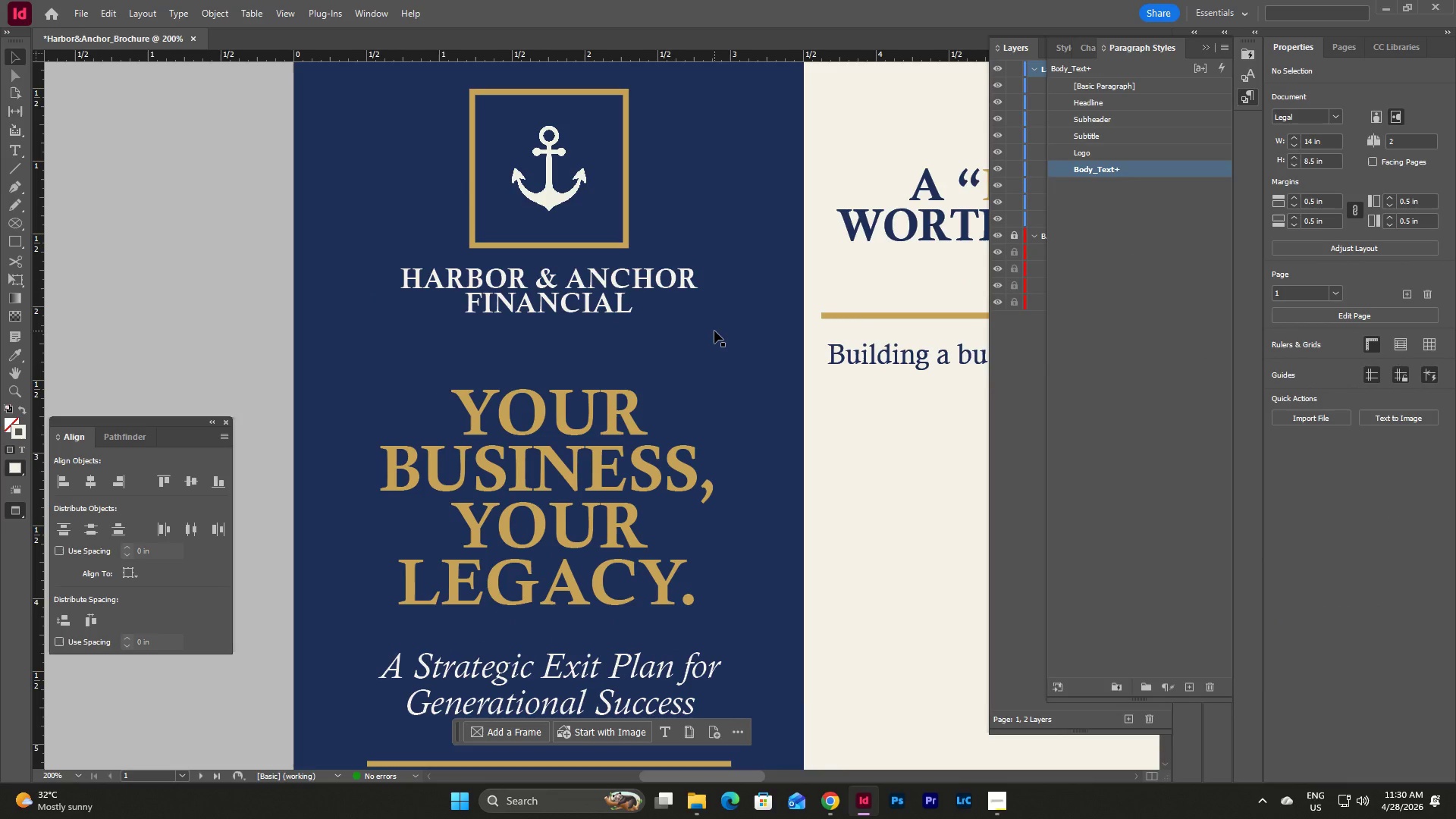 
scroll: coordinate [714, 331], scroll_direction: up, amount: 1.0
 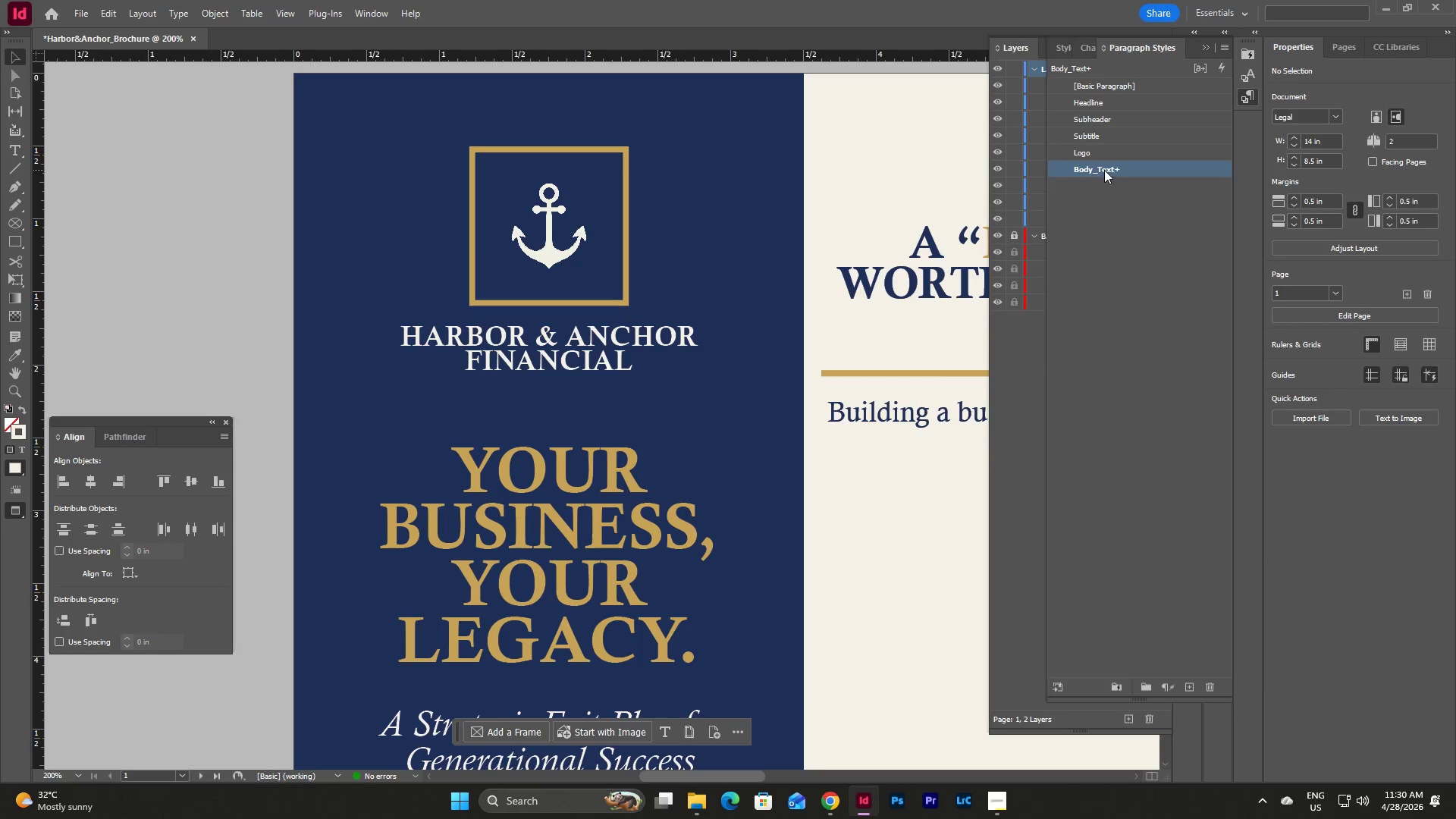 
double_click([1104, 170])
 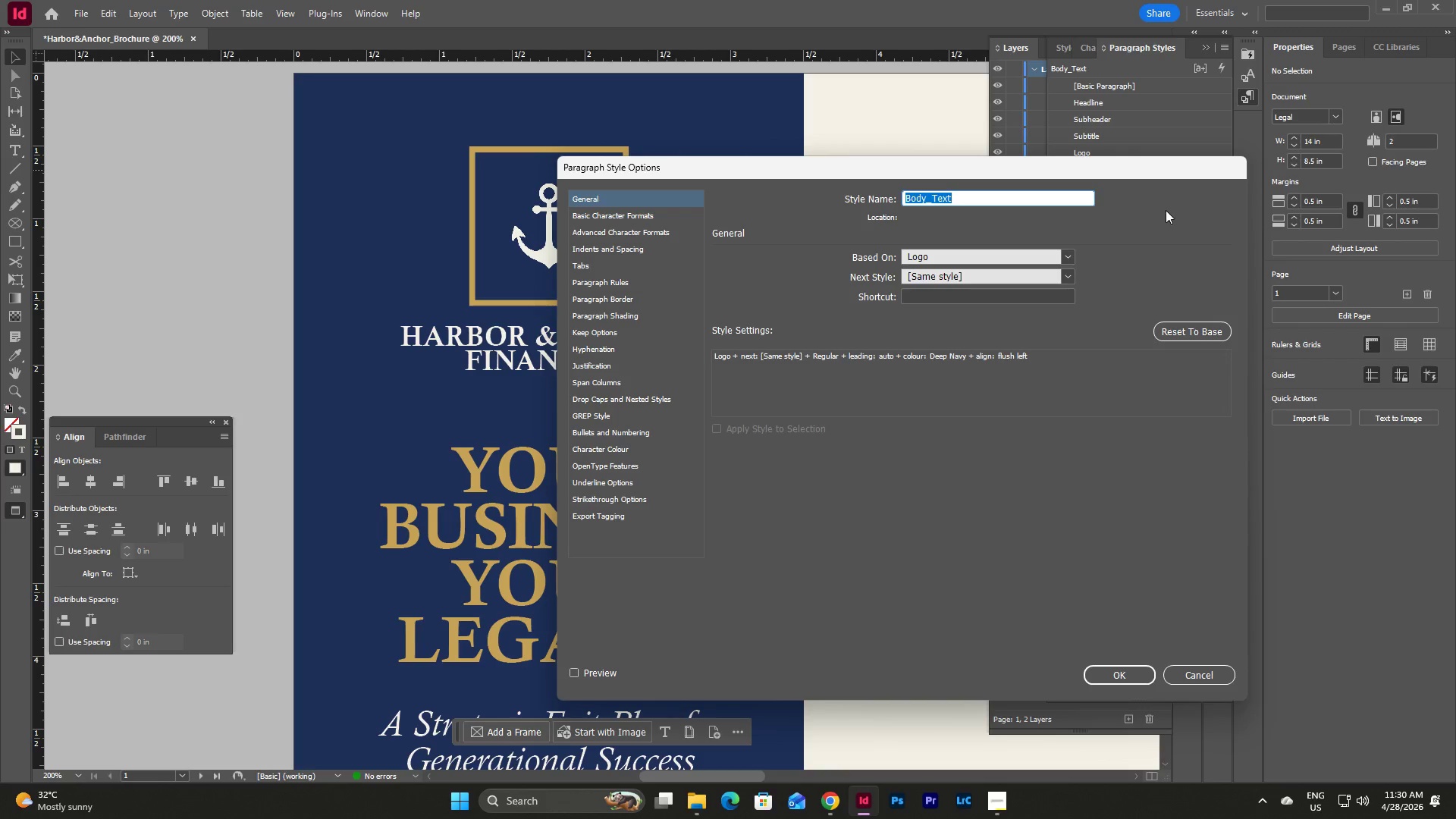 
left_click([1186, 674])
 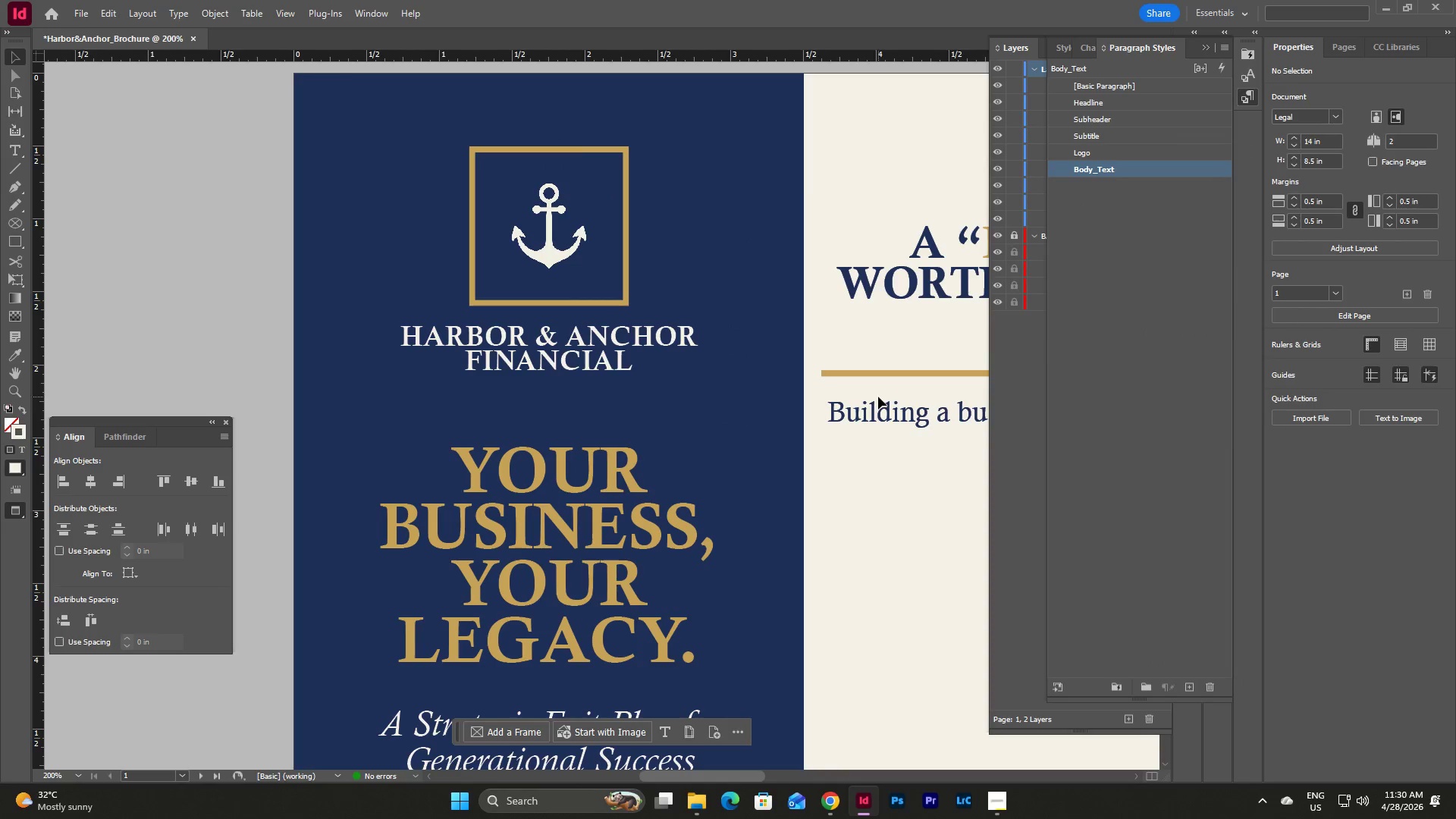 
left_click([883, 412])
 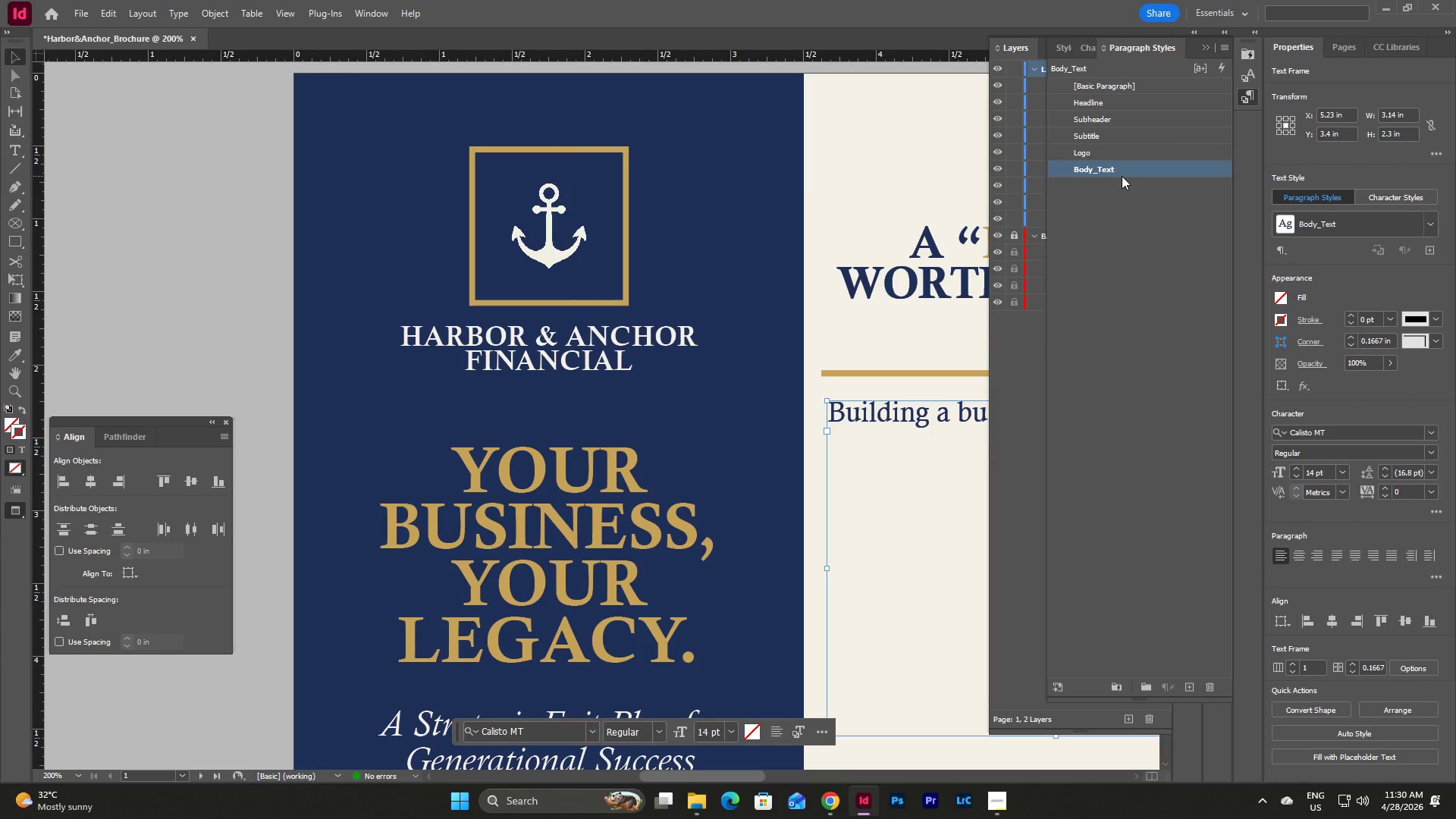 
double_click([1122, 176])
 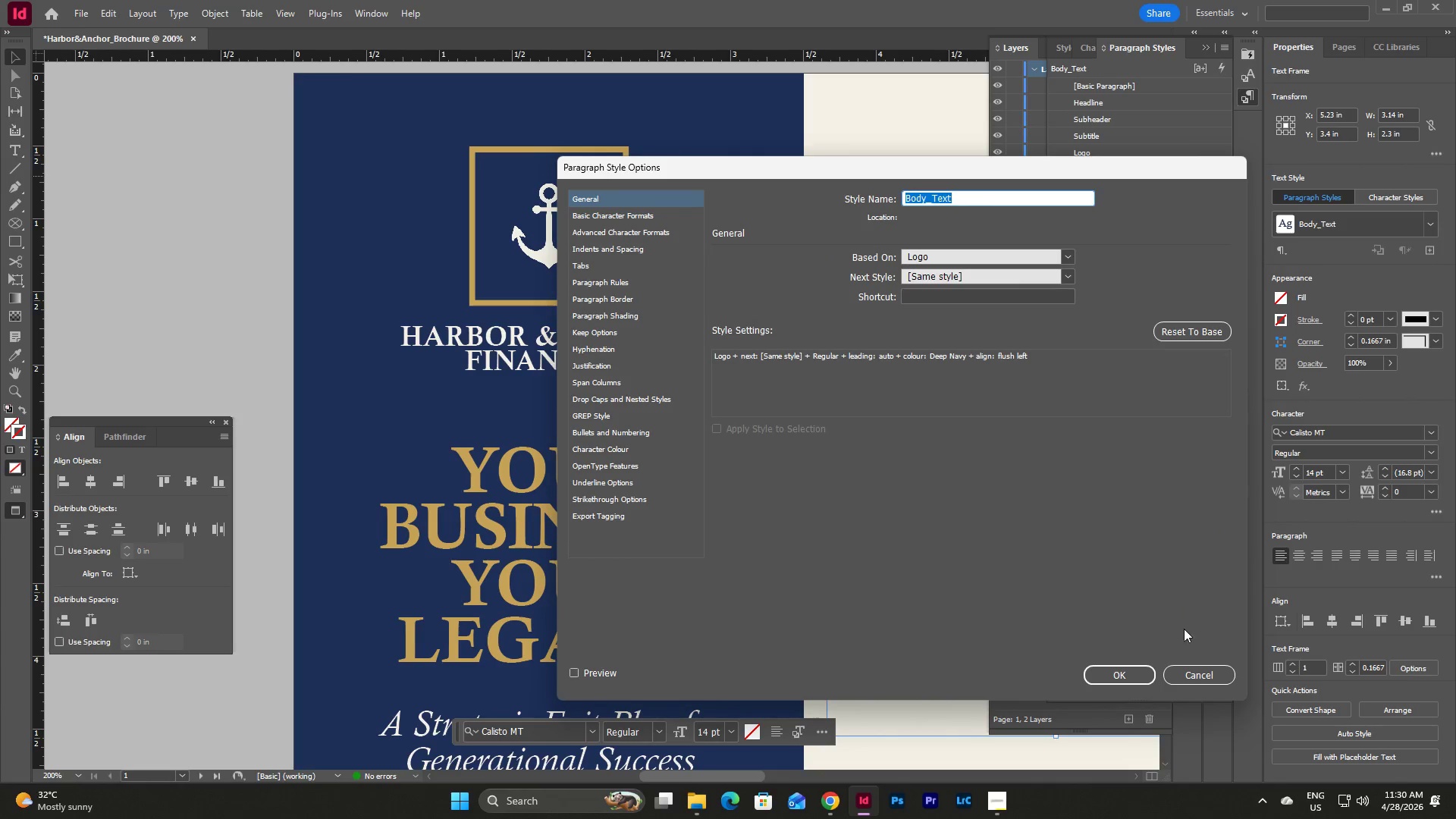 
left_click([1187, 670])
 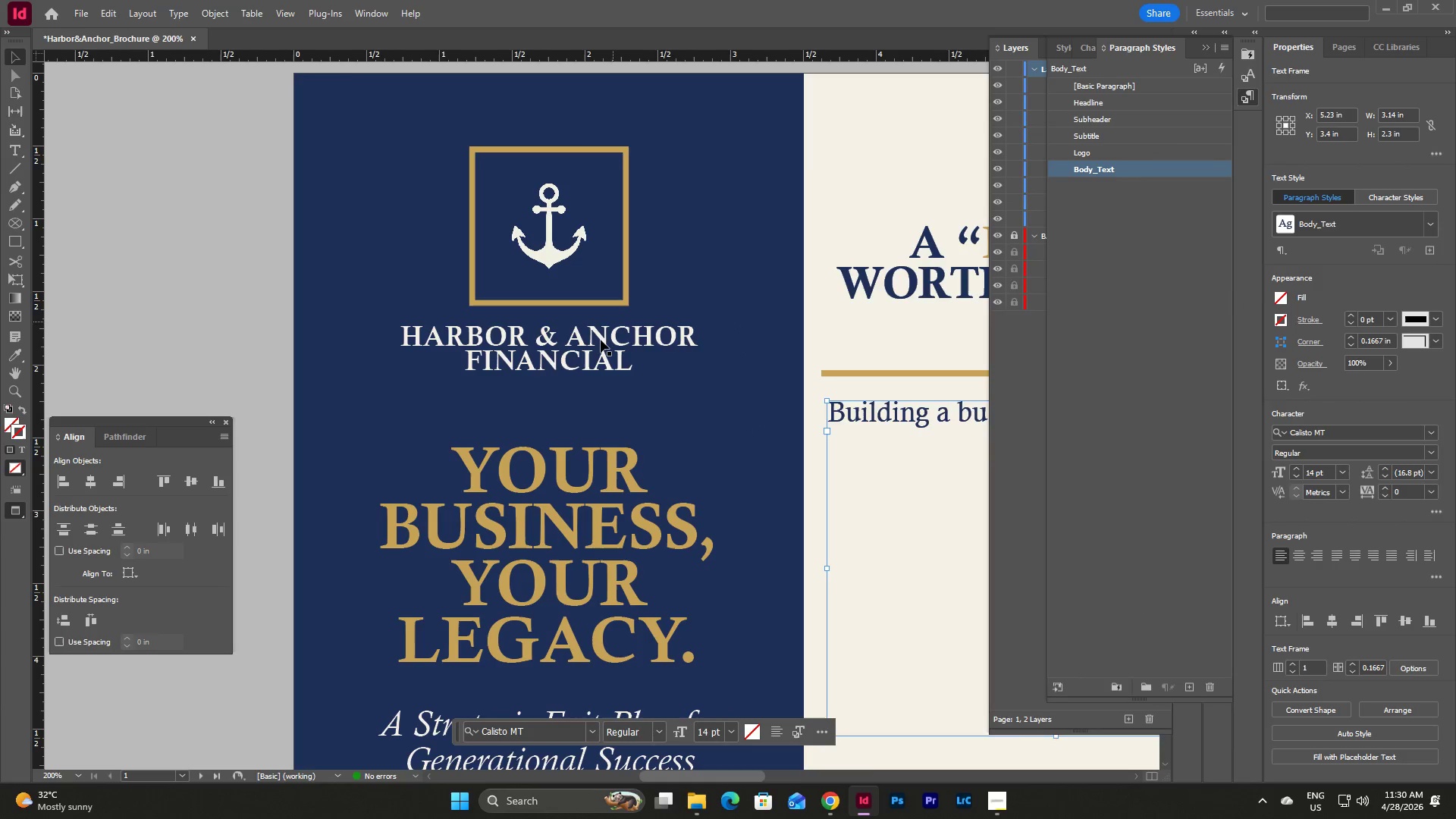 
left_click([599, 344])
 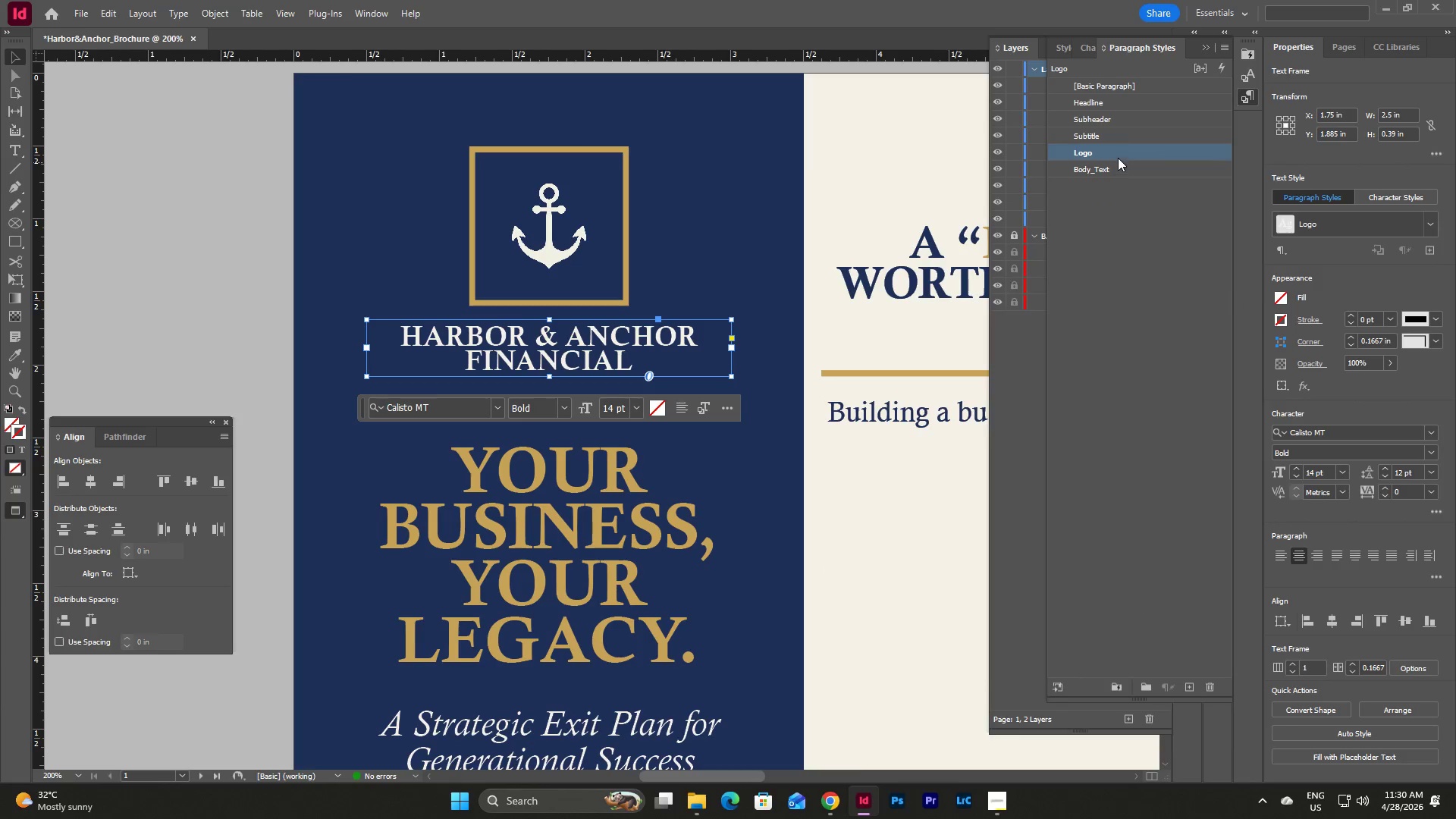 
double_click([1121, 155])
 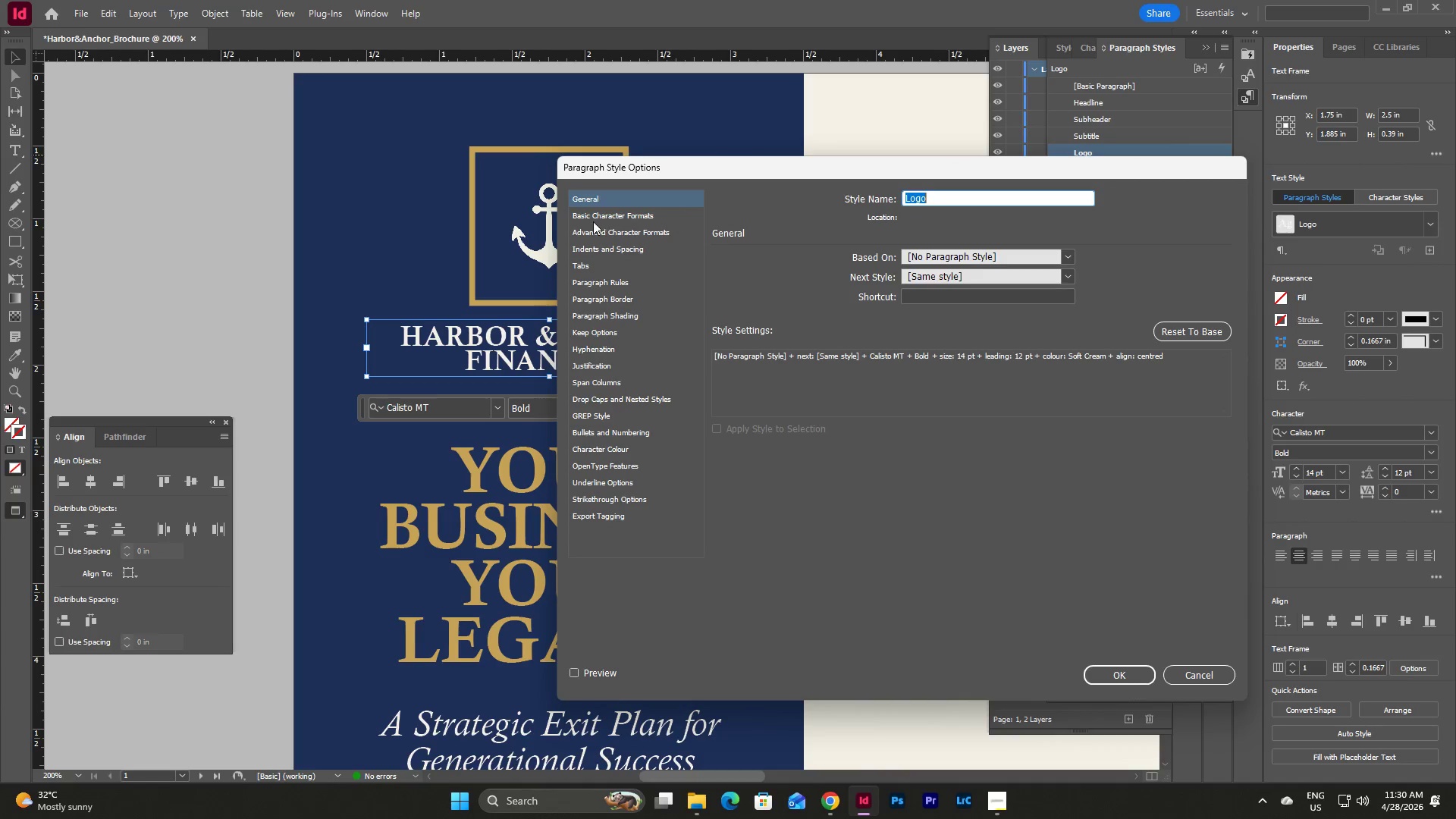 
left_click([604, 209])
 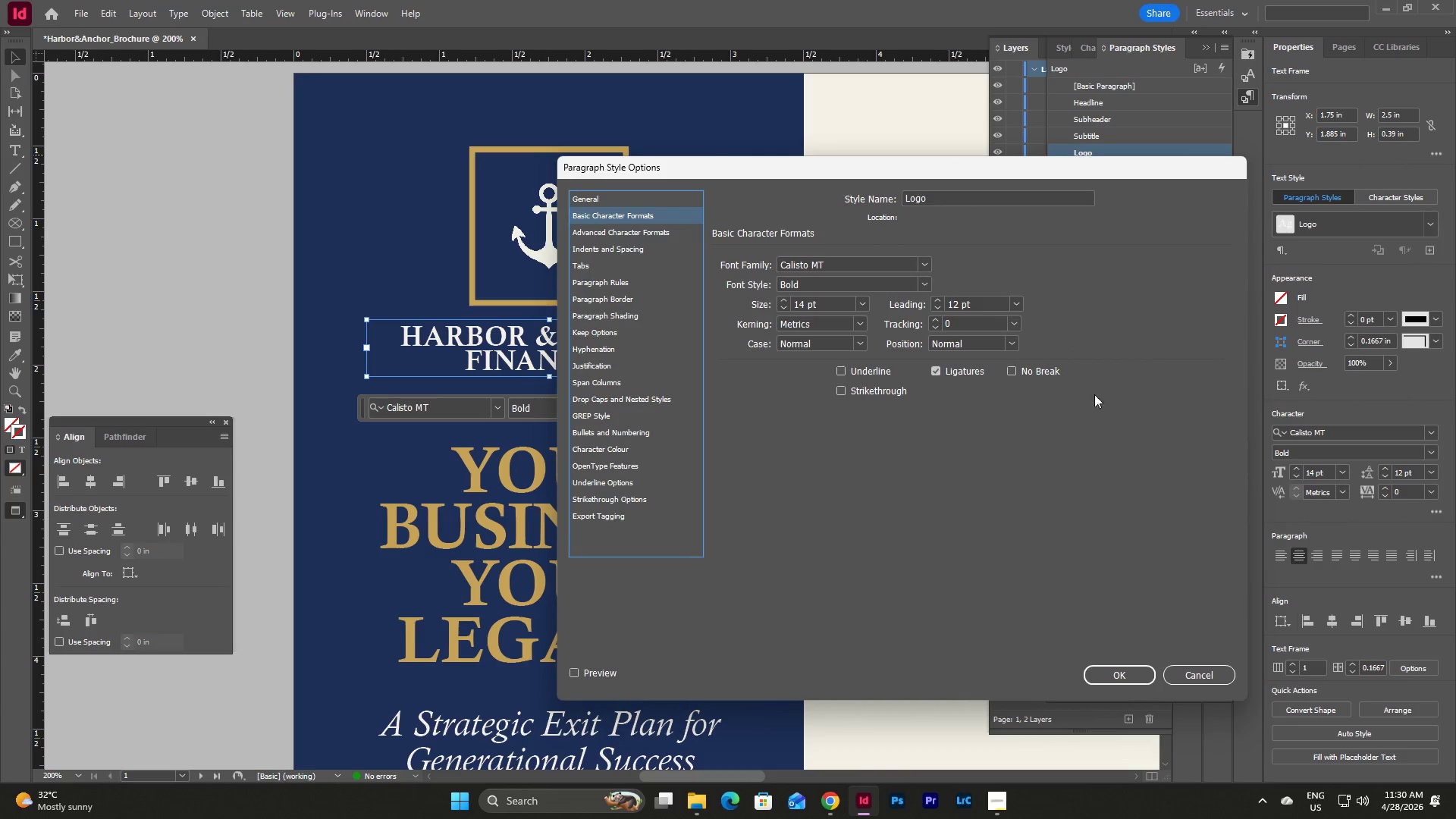 
left_click([1191, 676])
 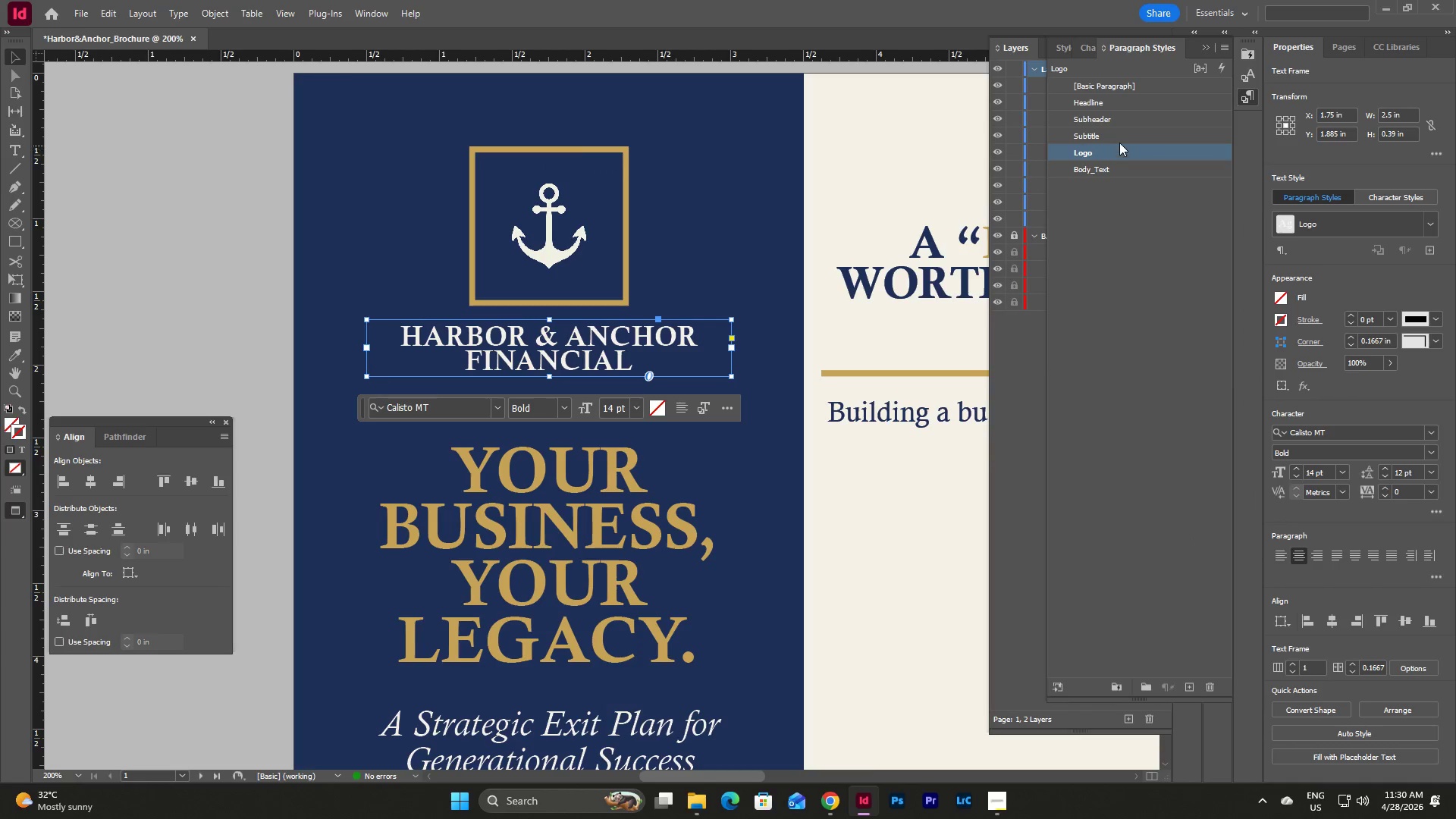 
double_click([1121, 134])
 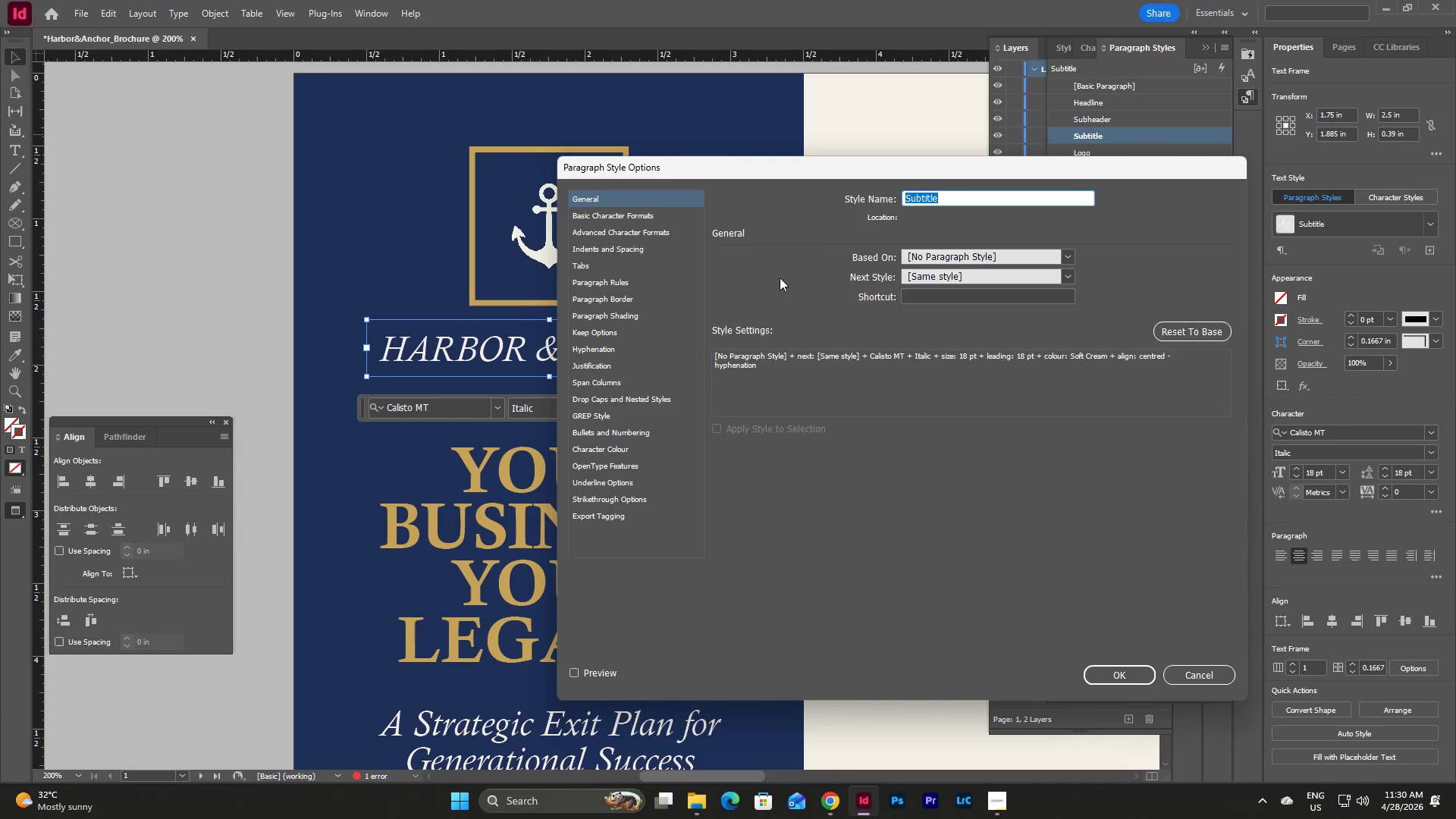 
left_click([615, 215])
 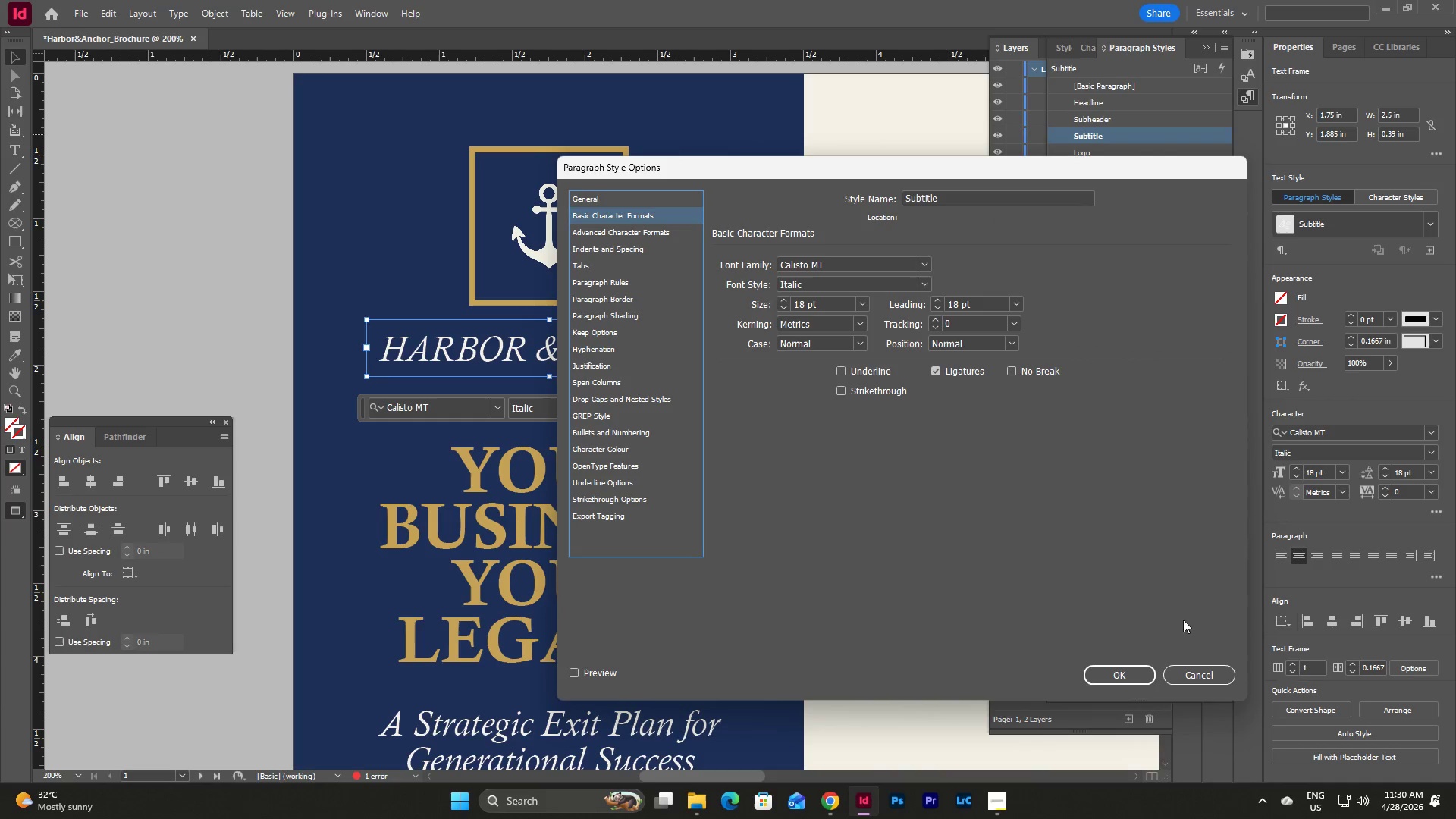 
left_click([1191, 670])
 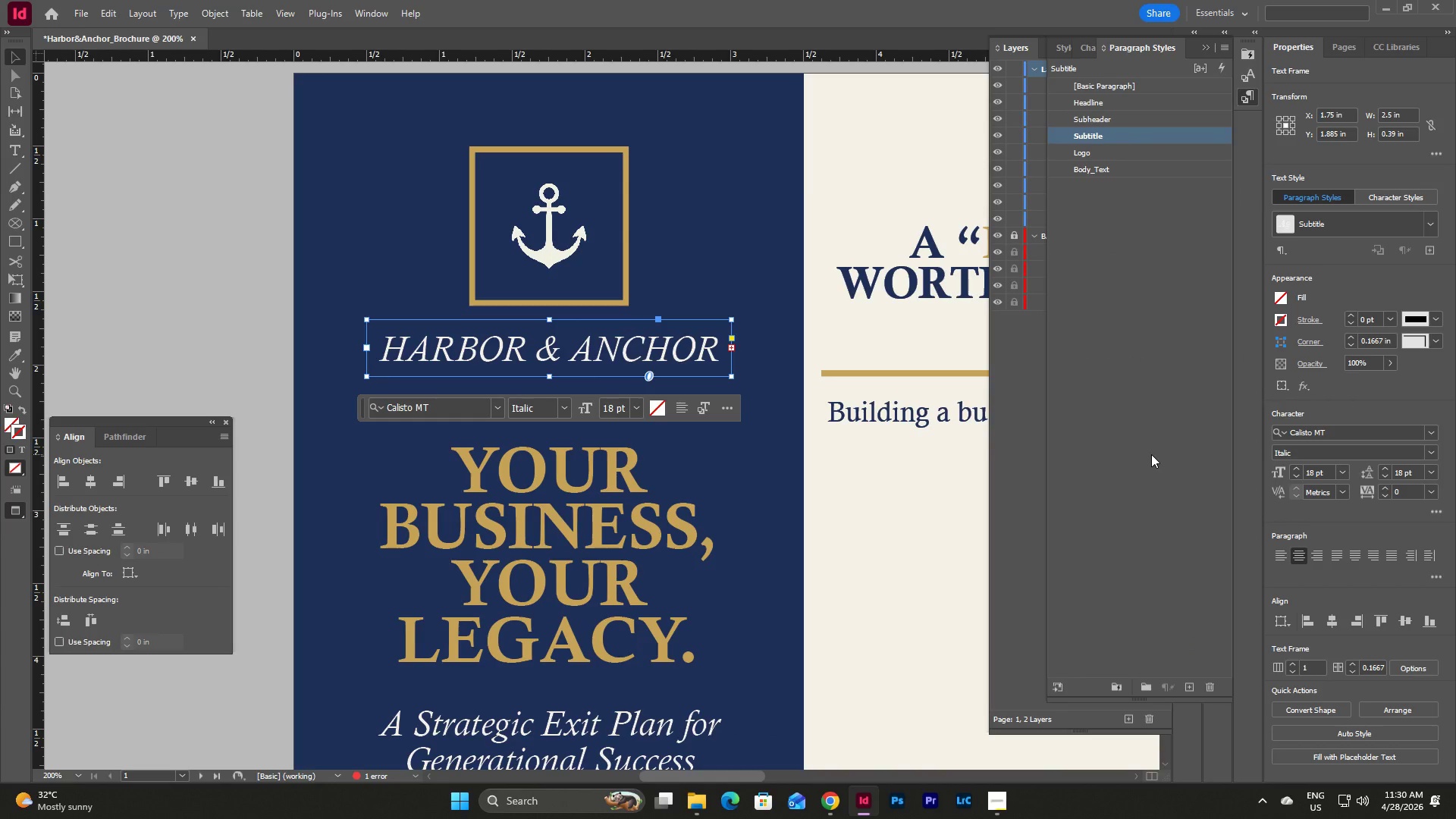 
key(Control+Z)
 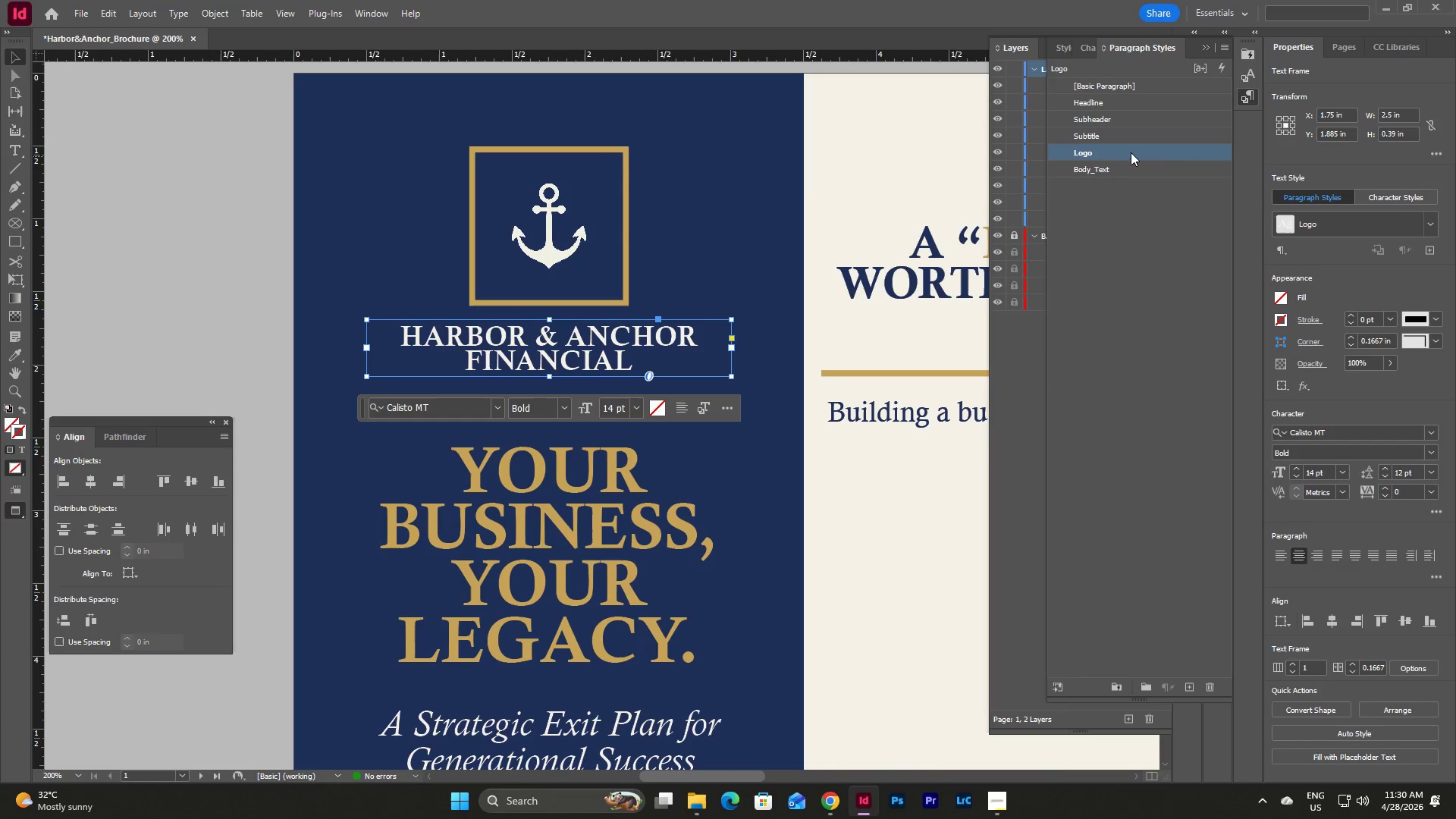 
double_click([1131, 150])
 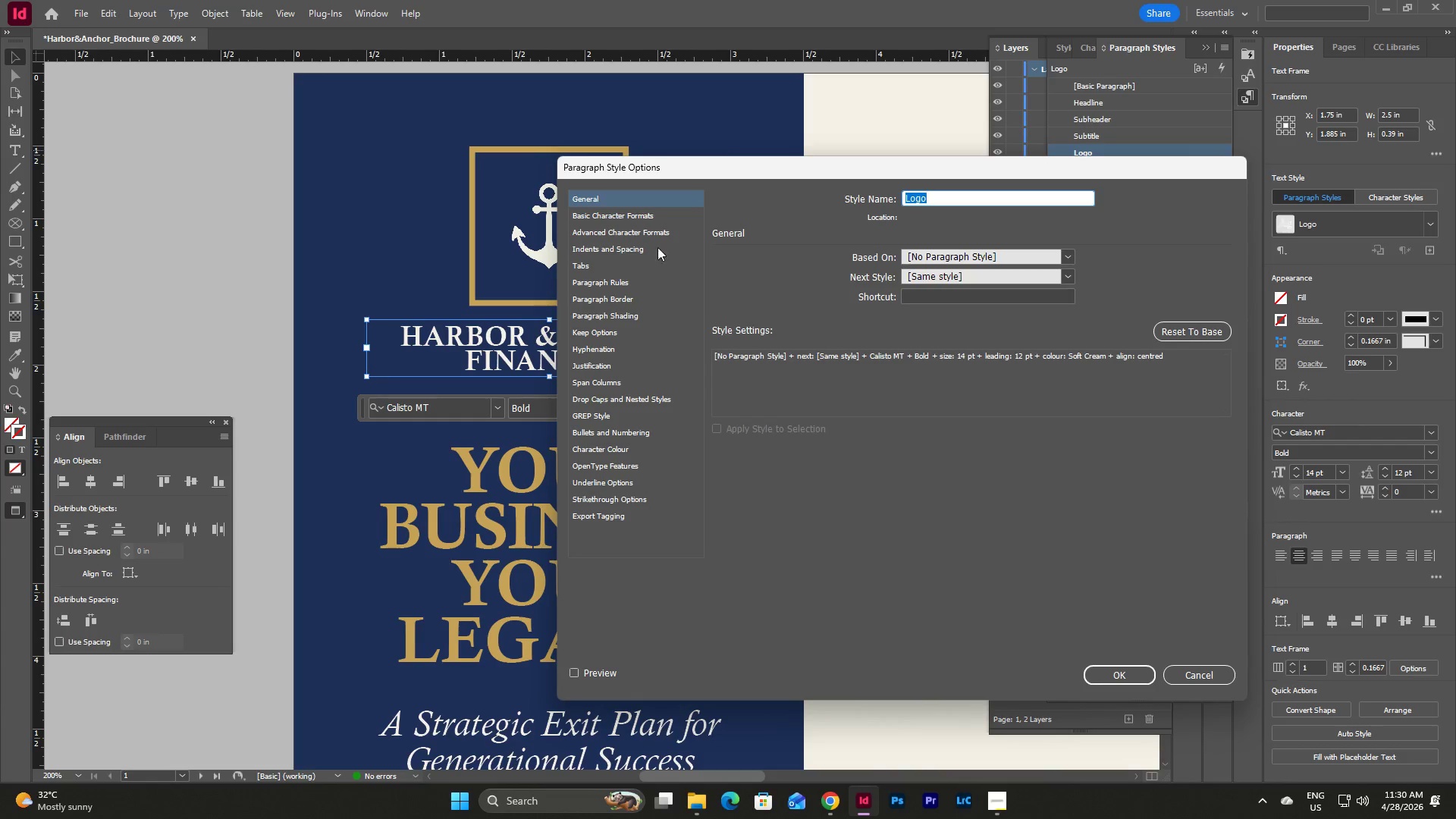 
left_click([611, 215])
 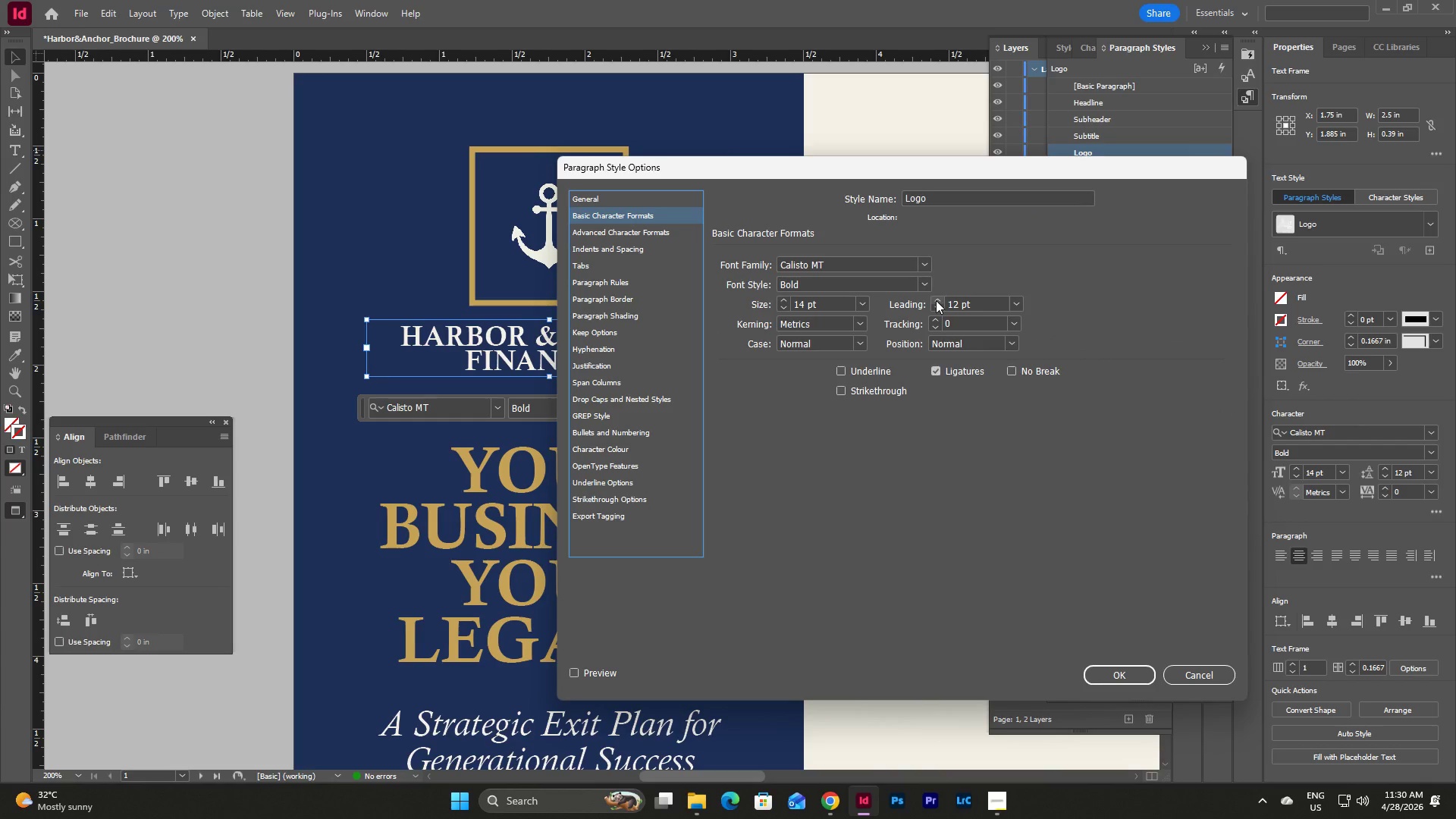 
double_click([936, 300])
 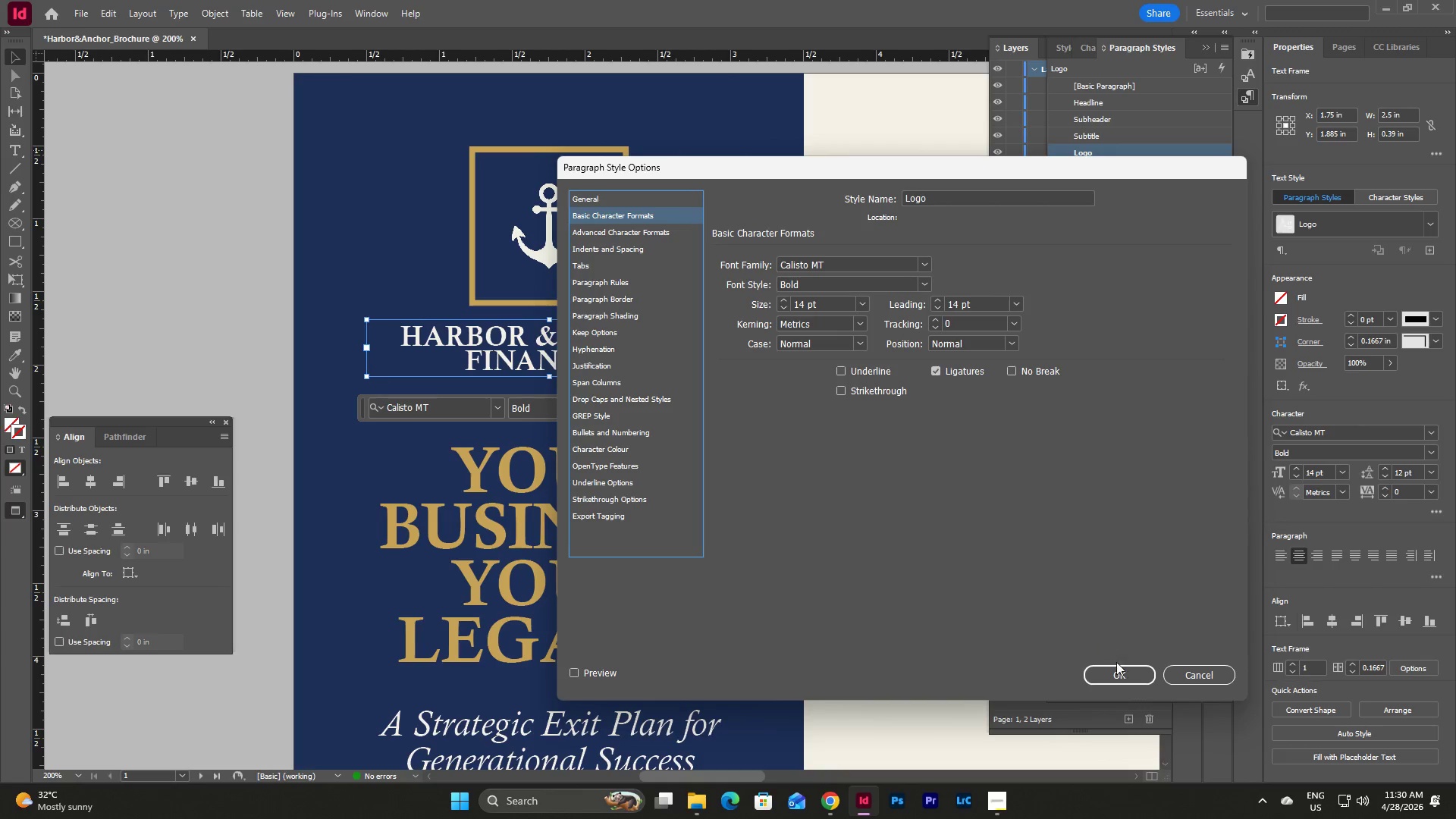 
left_click([1122, 670])
 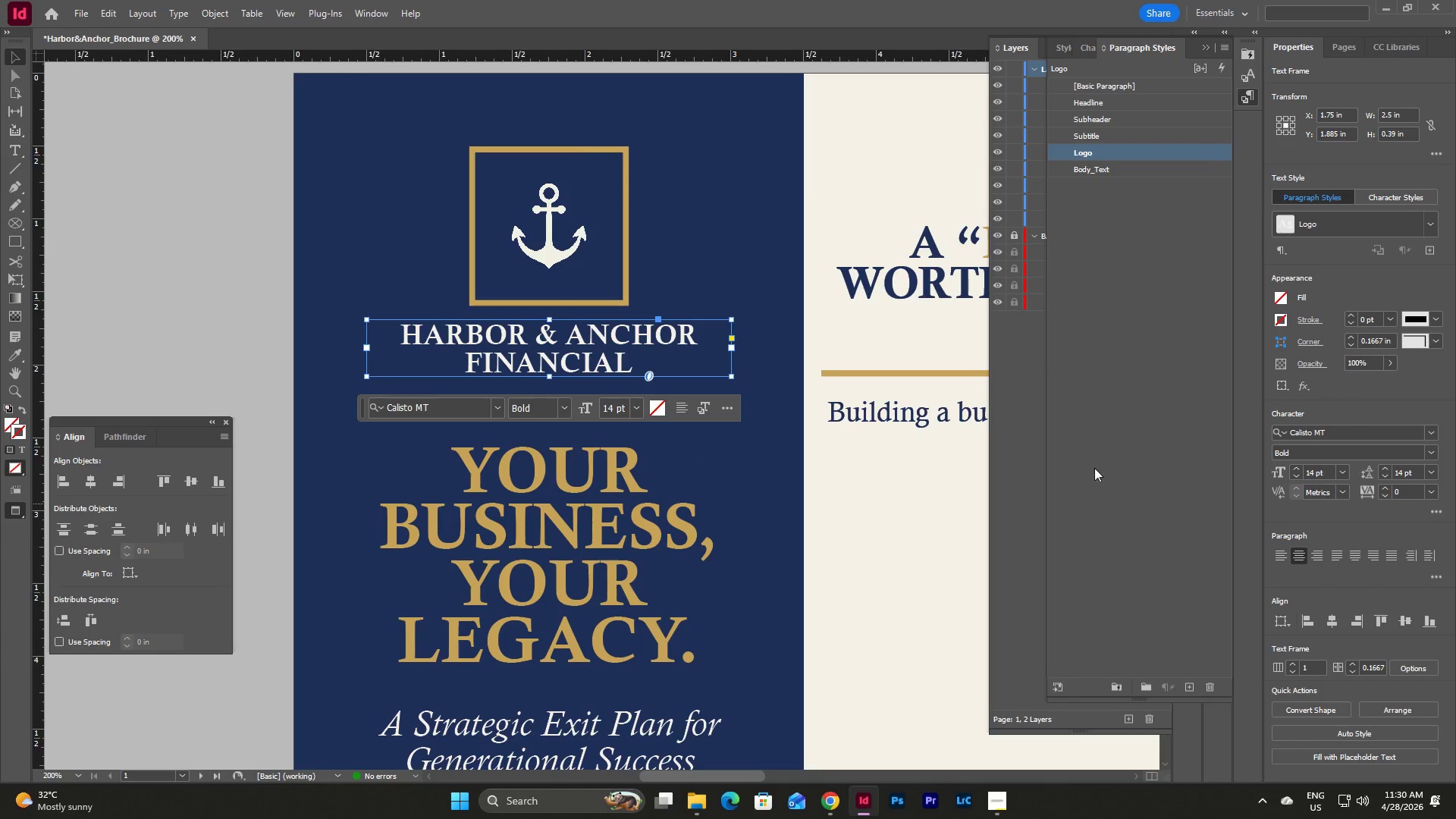 
left_click([1087, 405])
 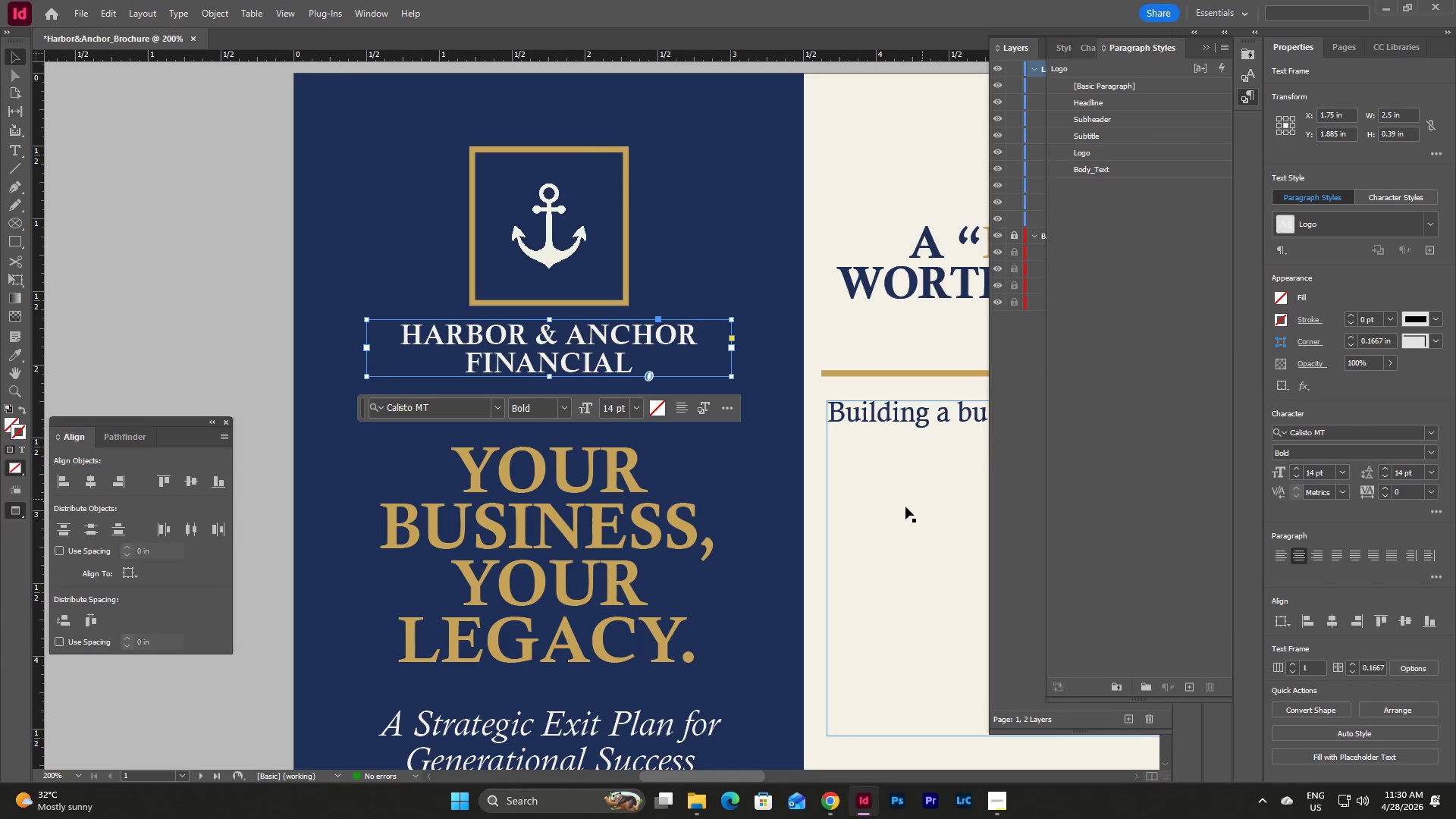 
left_click([895, 510])
 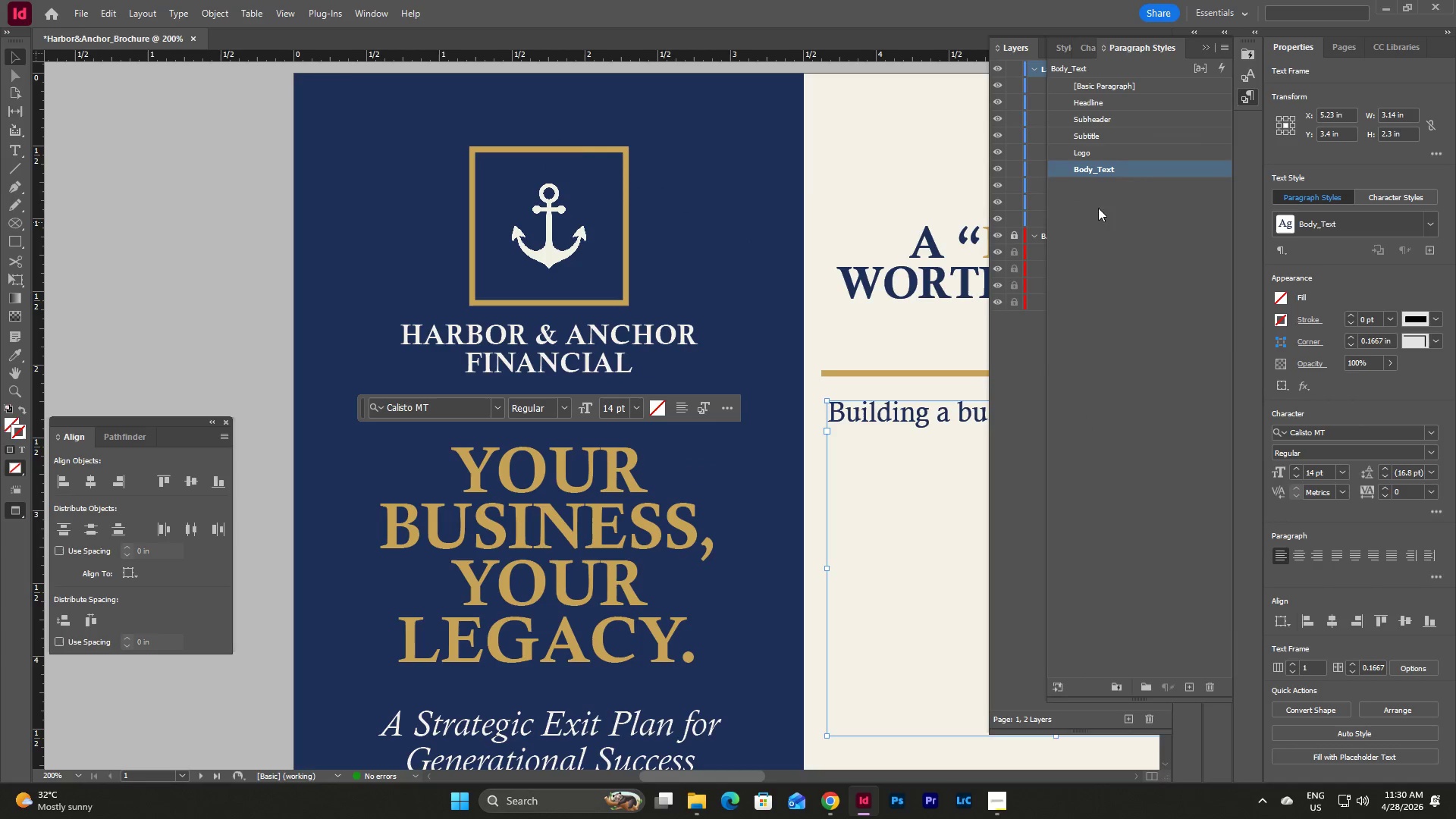 
double_click([1119, 167])
 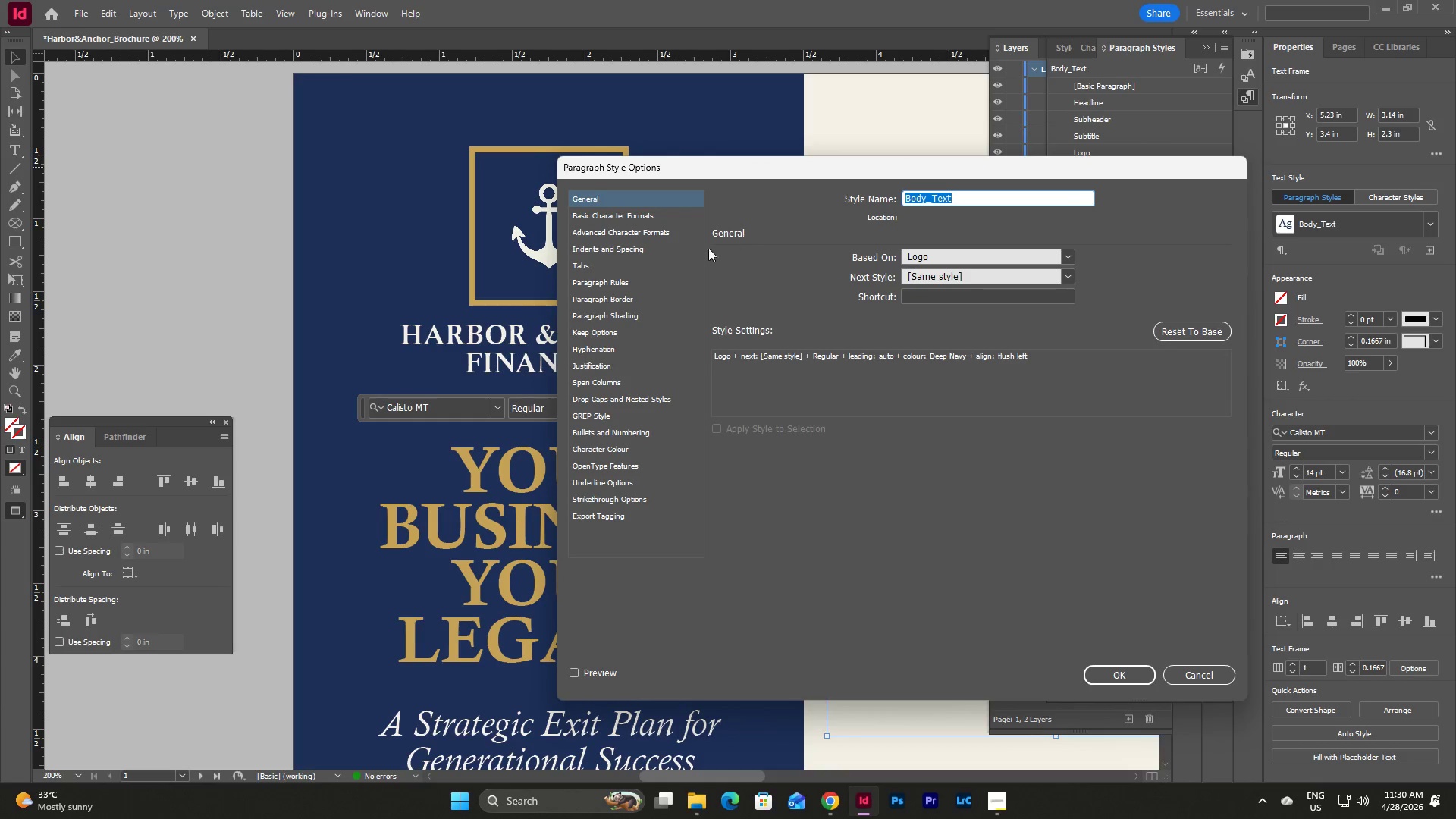 
left_click([637, 220])
 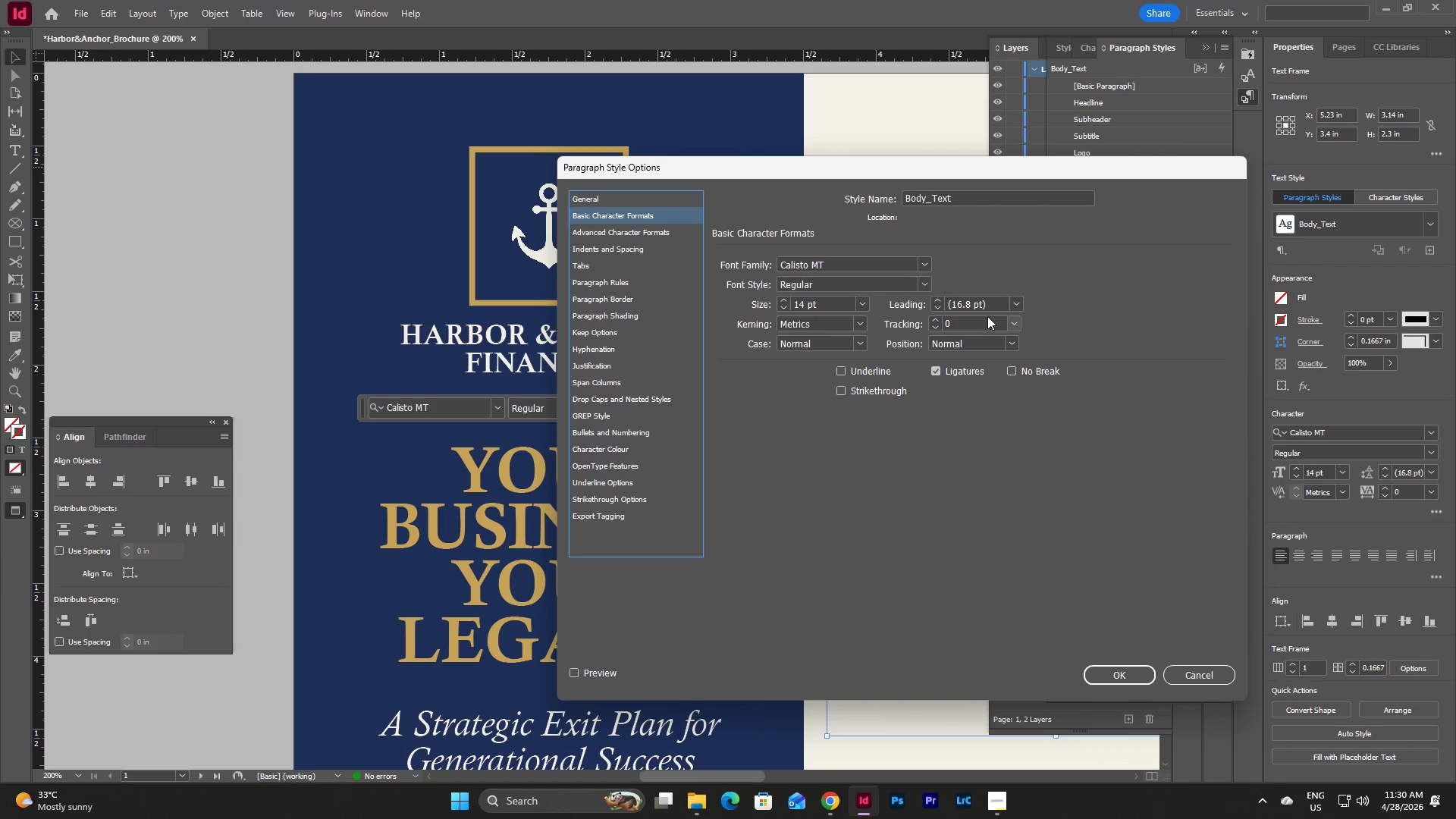 
wait(6.8)
 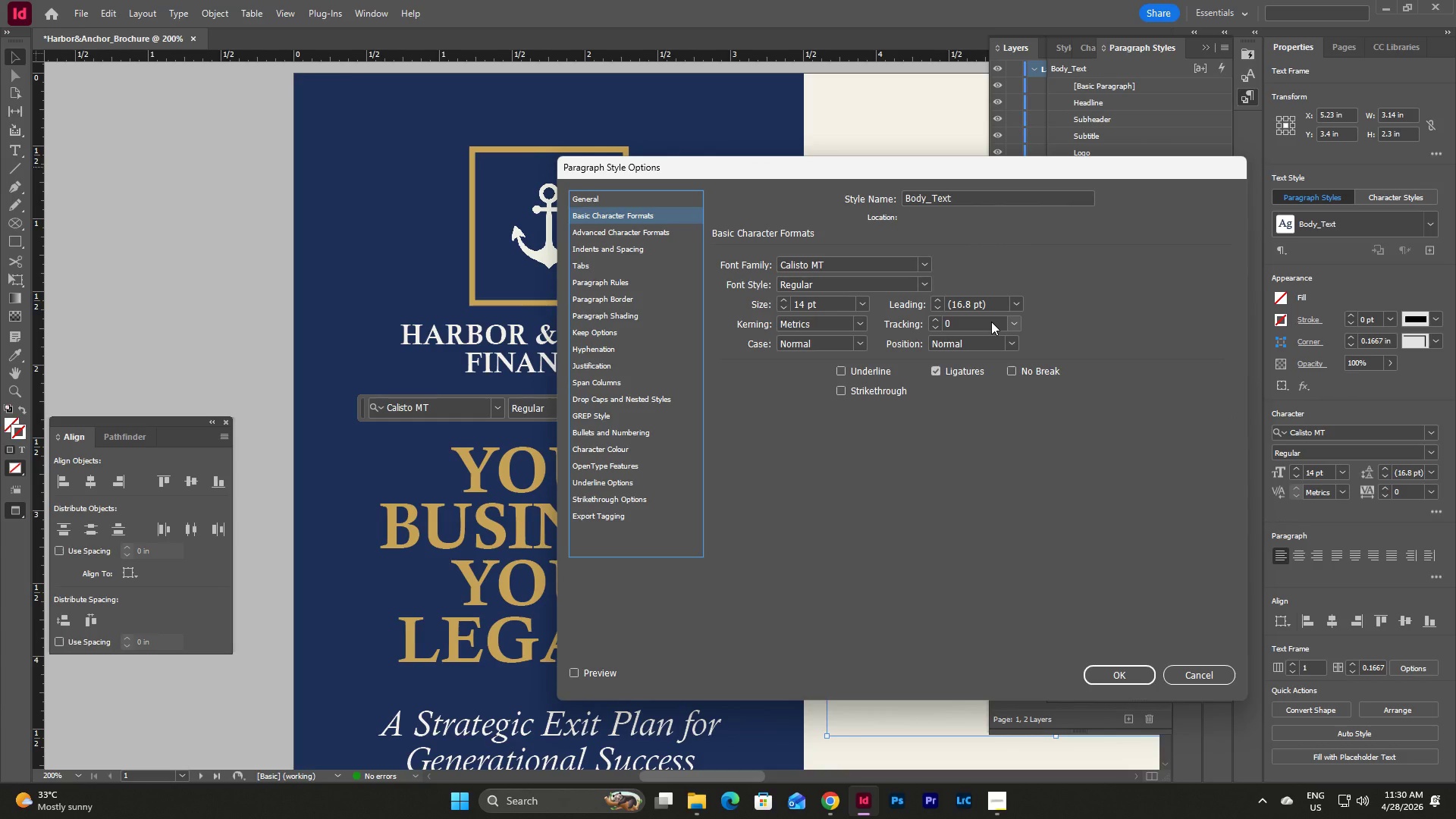 
left_click([1112, 676])
 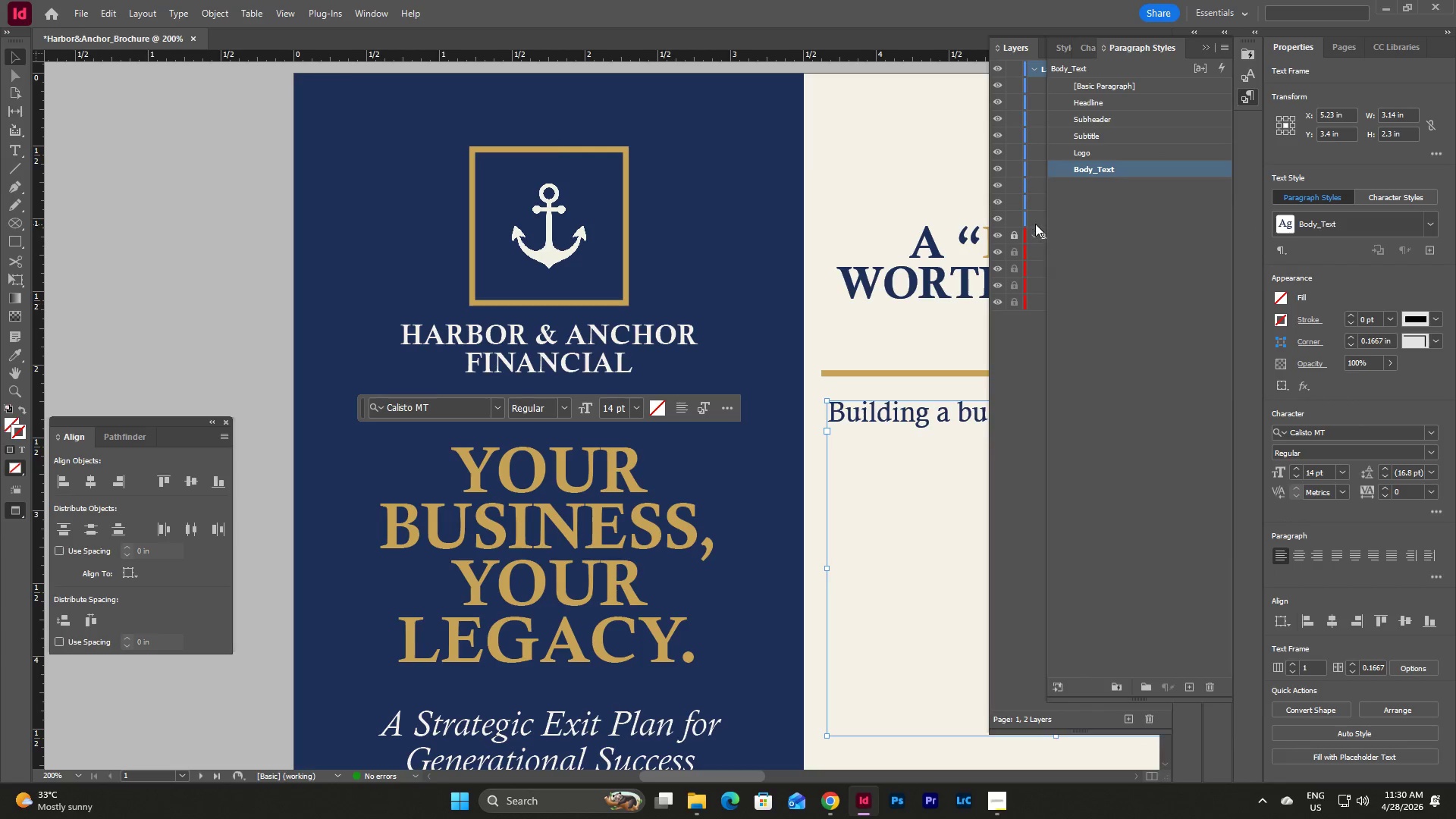 
left_click([1103, 153])
 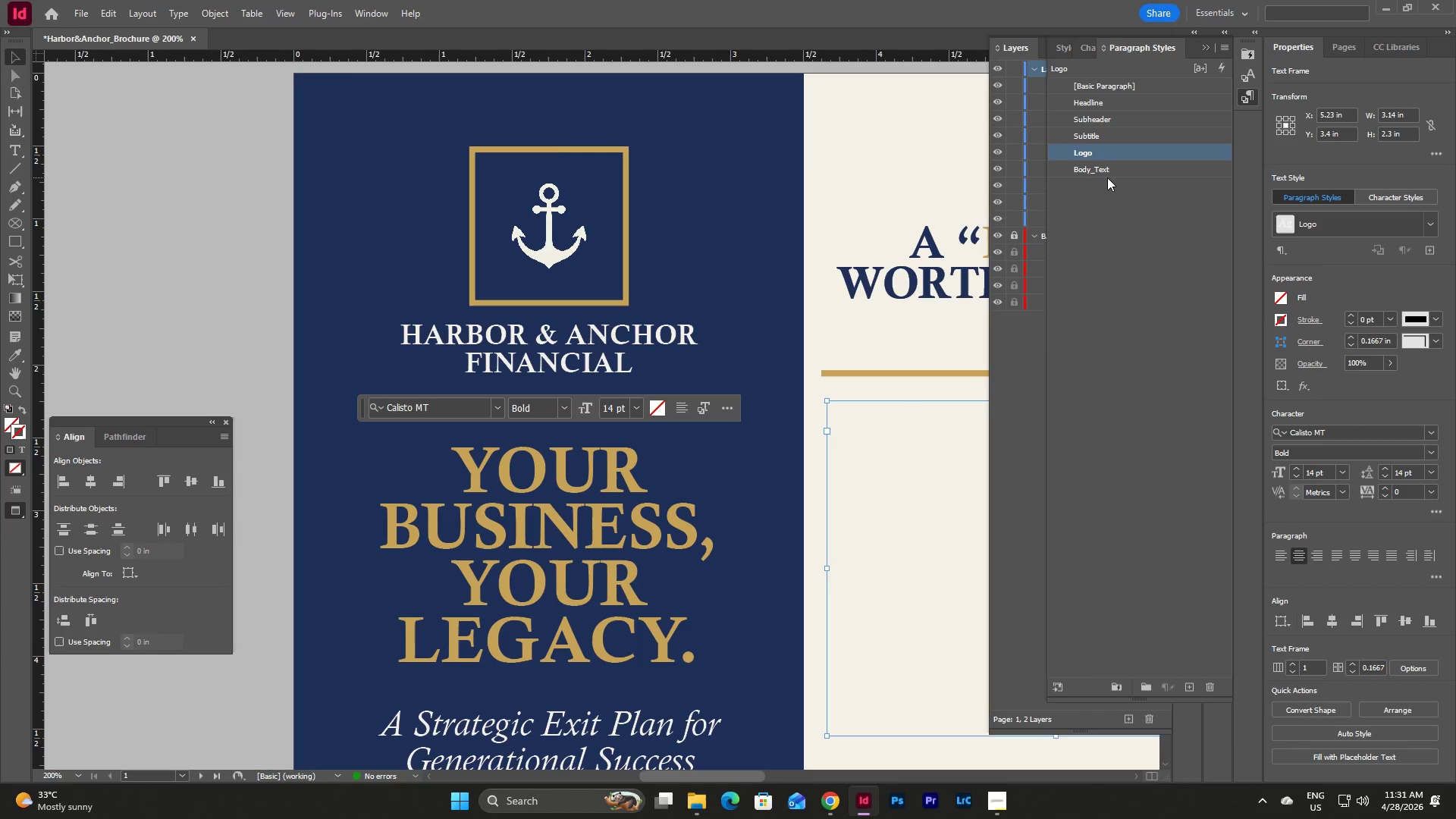 
left_click([1109, 165])
 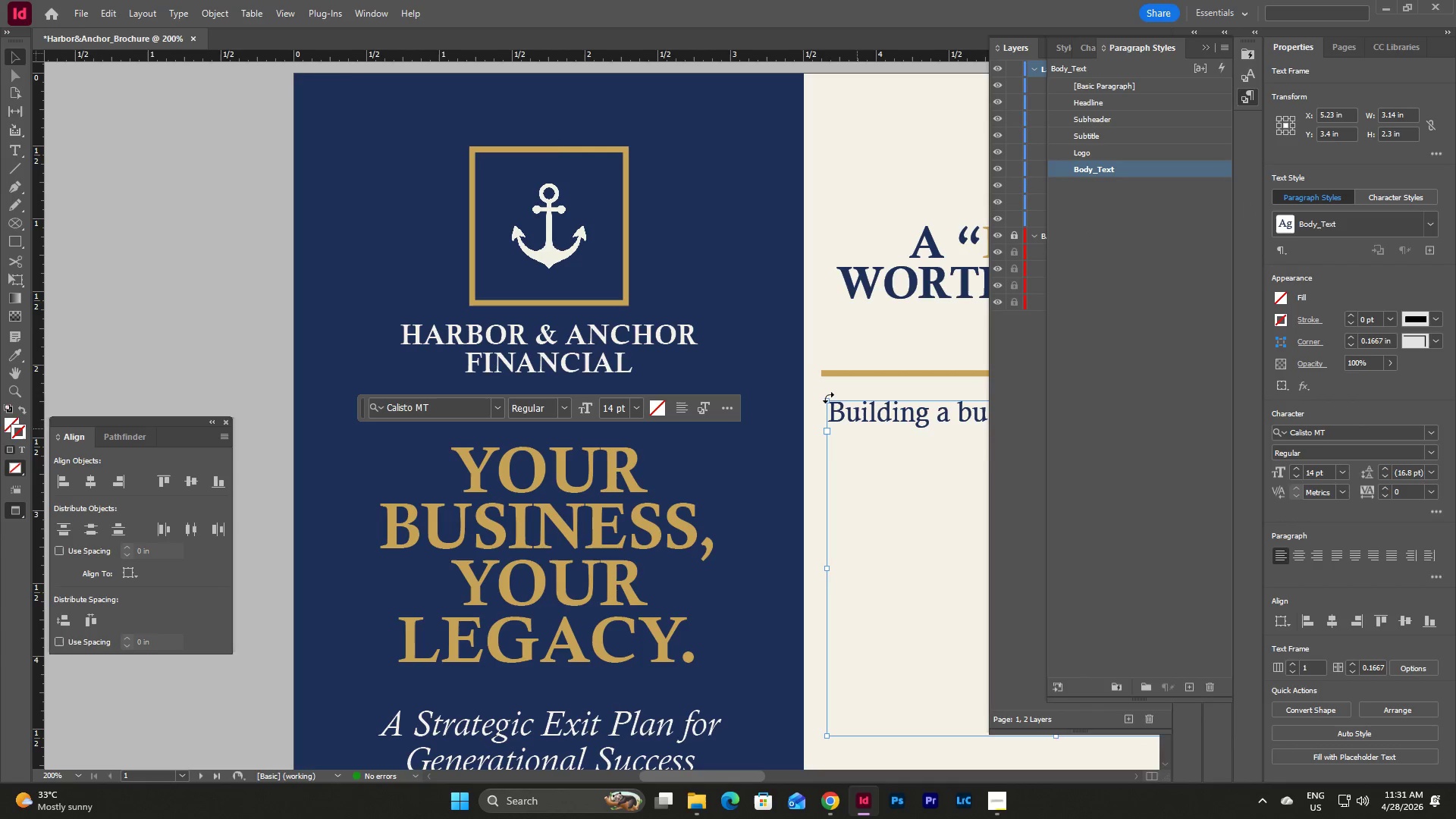 
left_click([804, 303])
 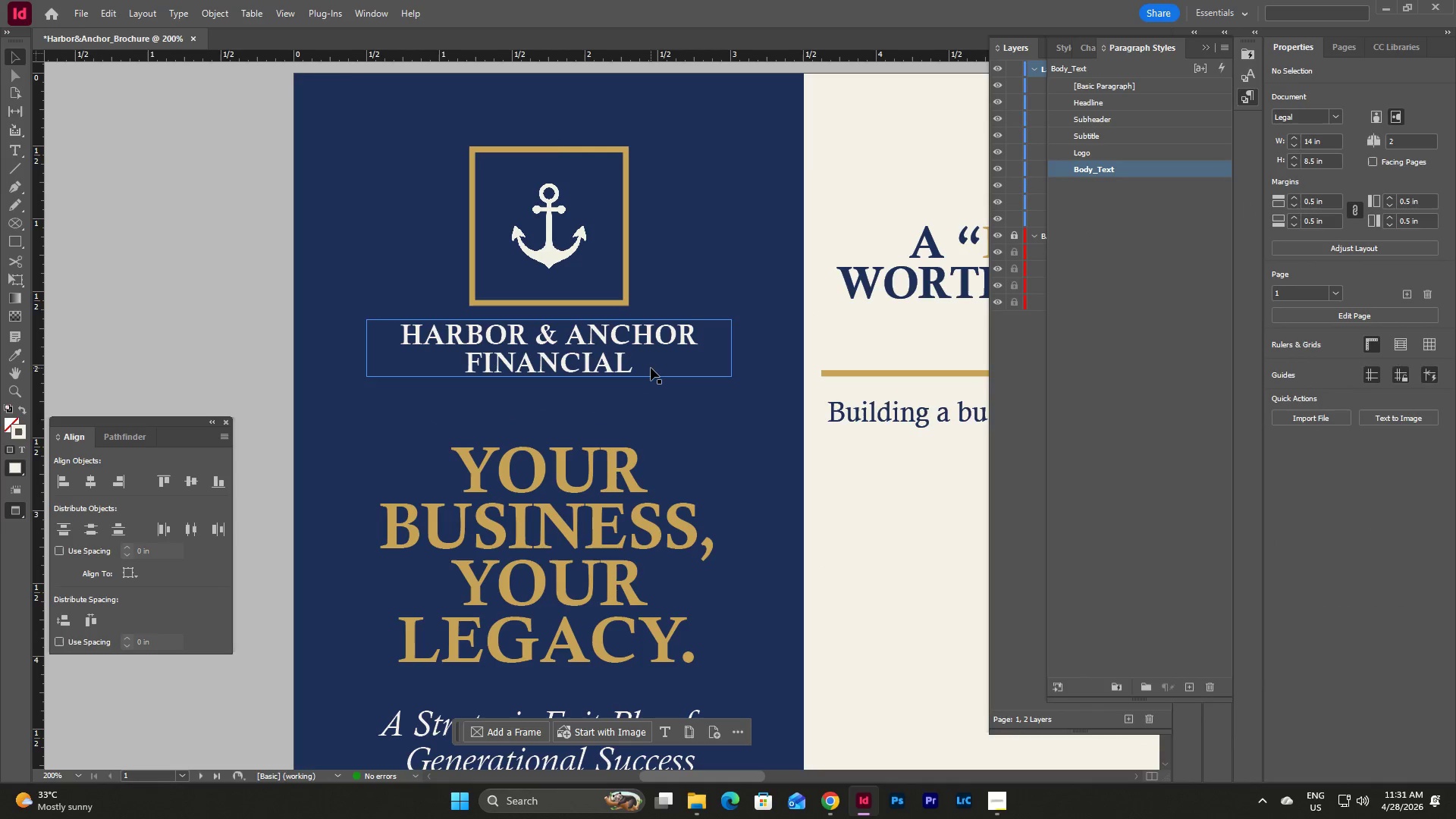 
left_click([651, 368])
 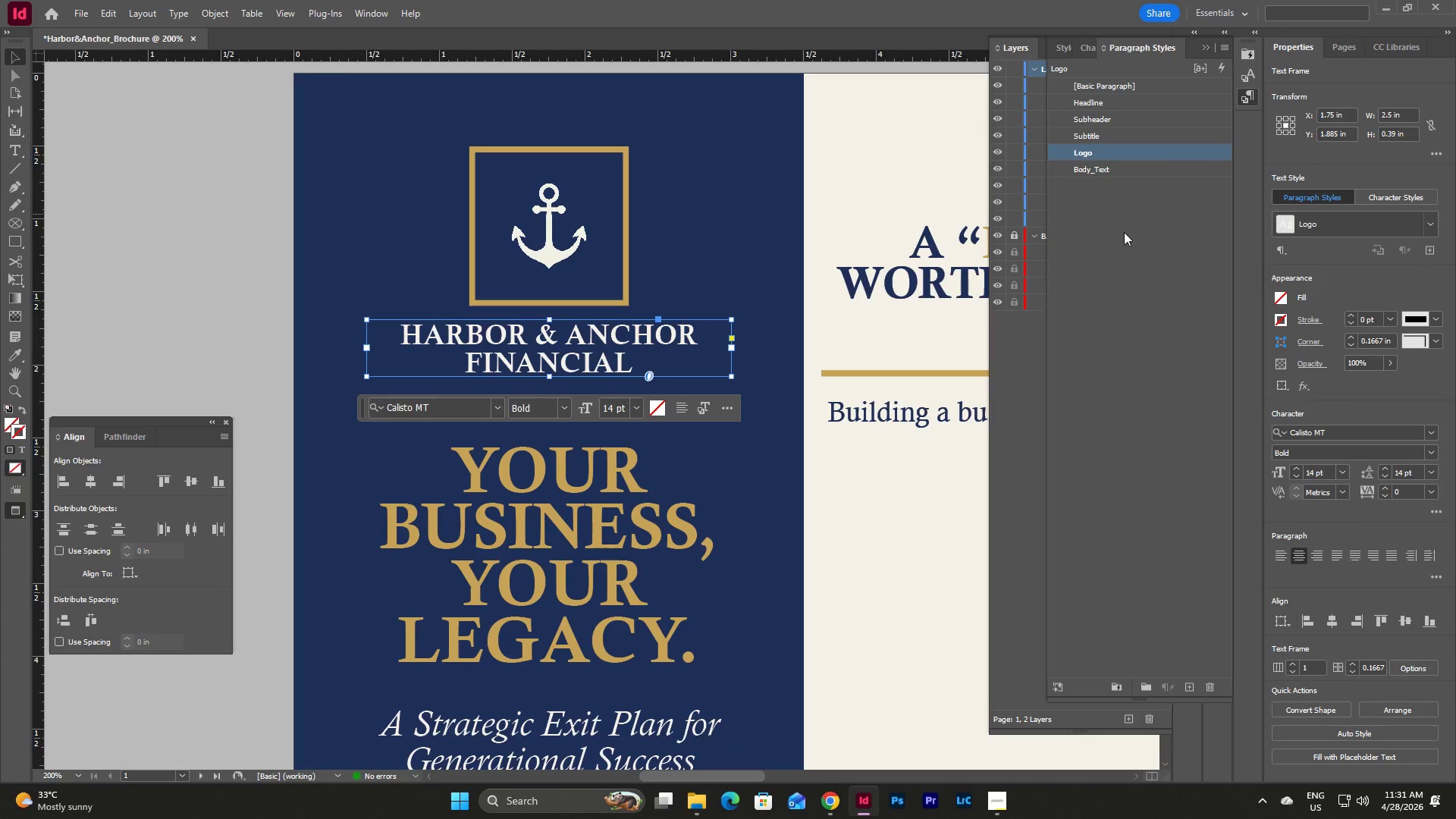 
left_click([1122, 238])
 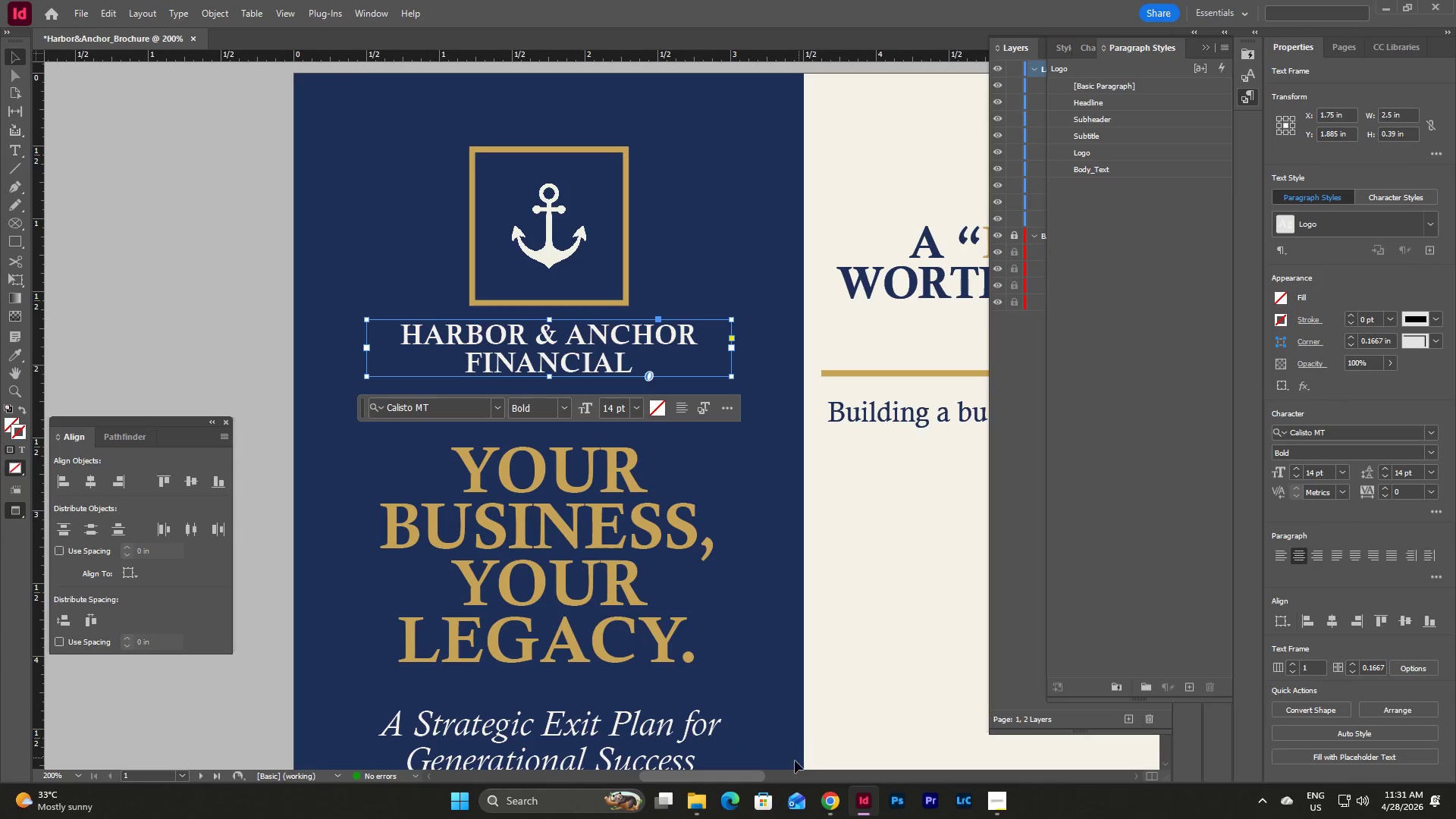 
left_click_drag(start_coordinate=[757, 777], to_coordinate=[795, 784])
 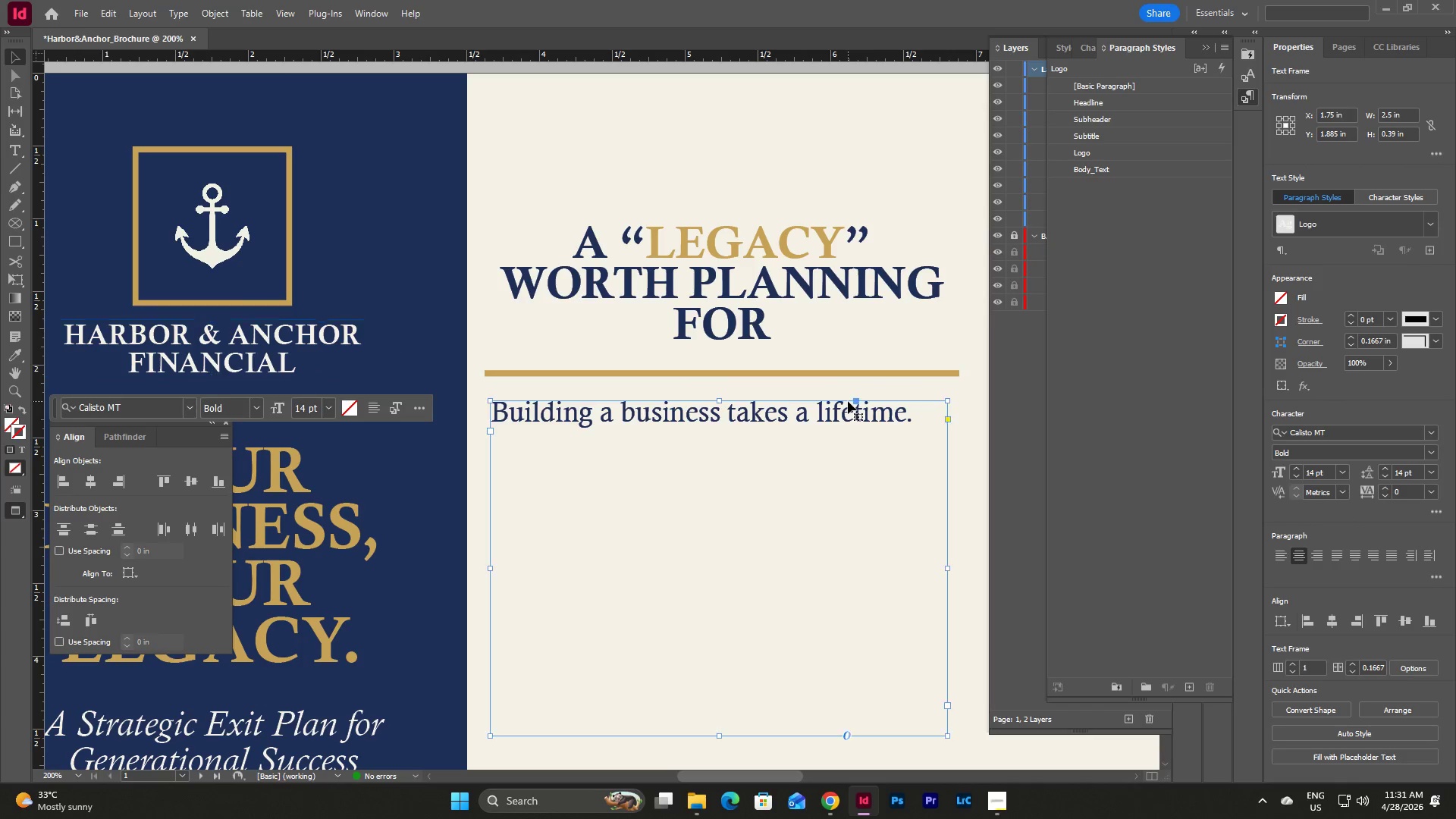 
double_click([848, 401])
 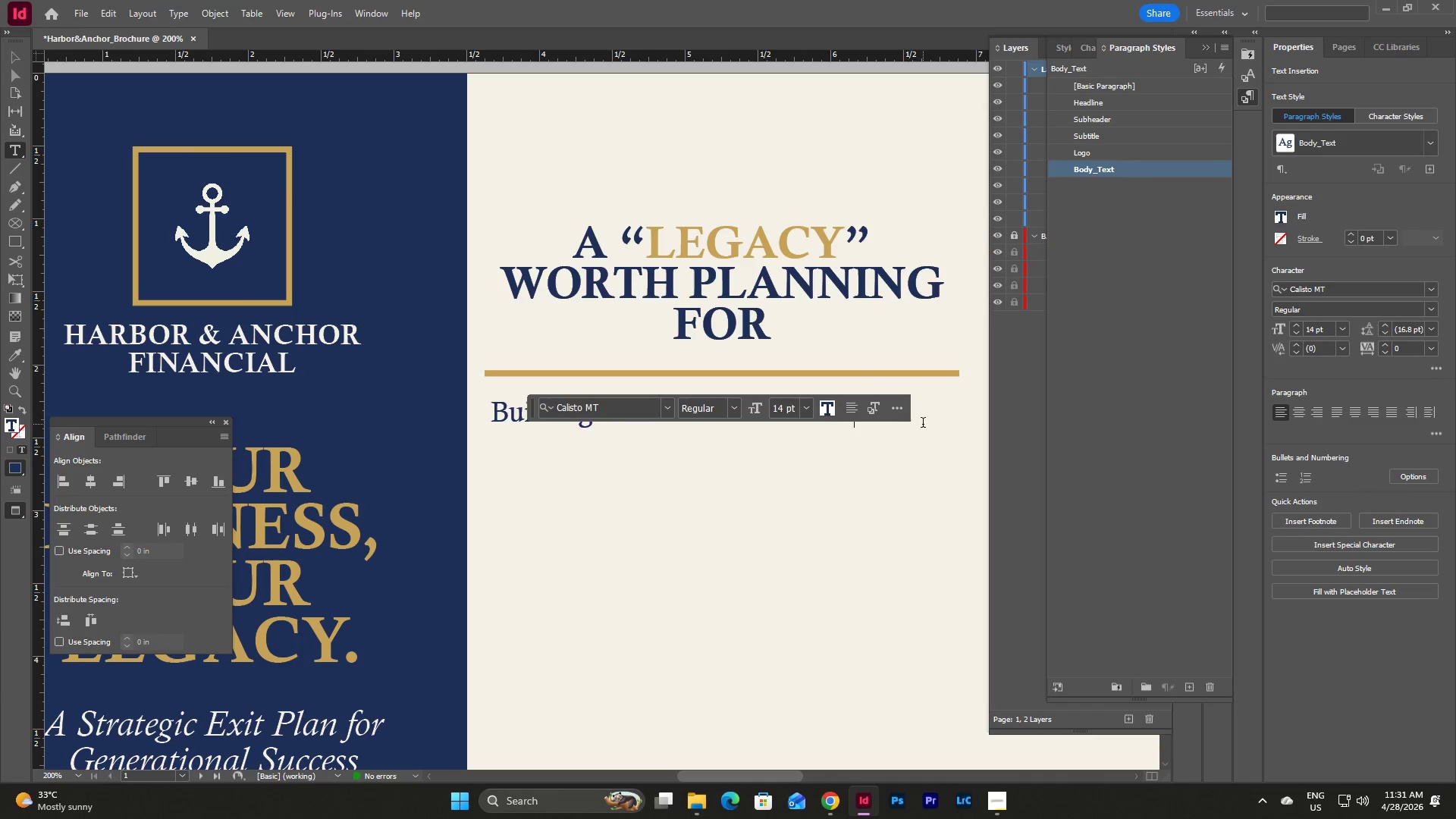 
double_click([923, 424])
 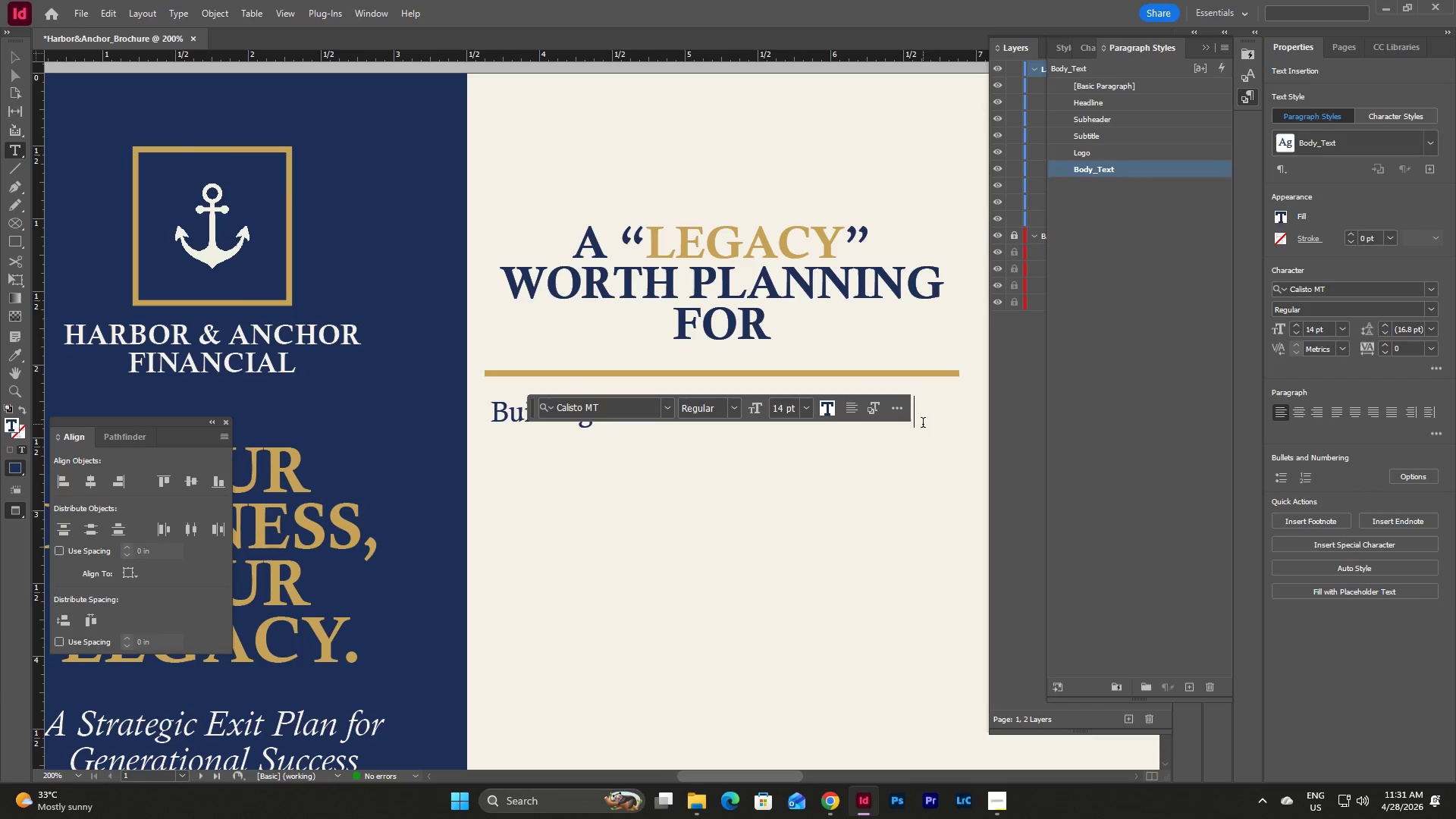 
key(W)
 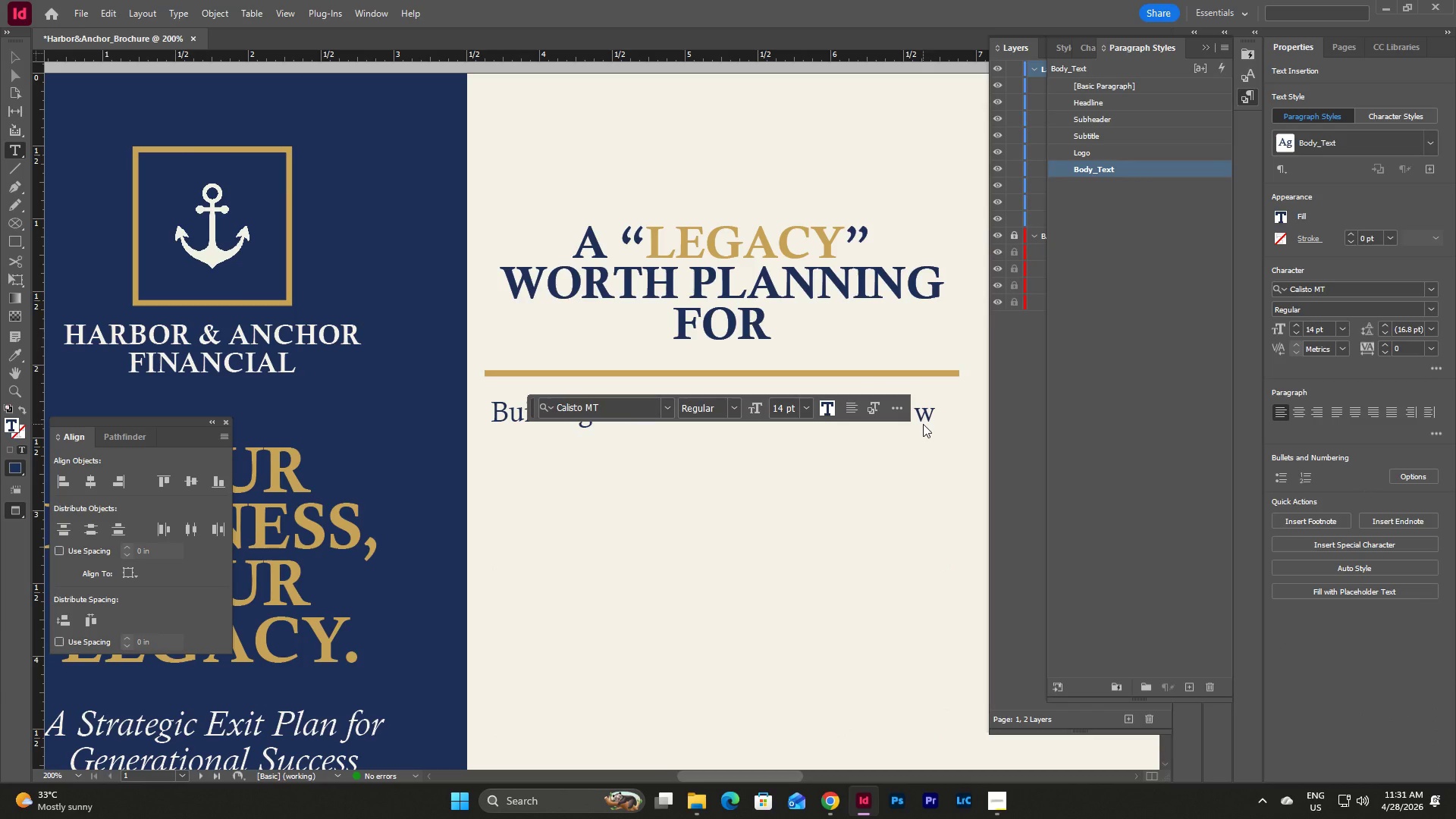 
key(Backspace)
 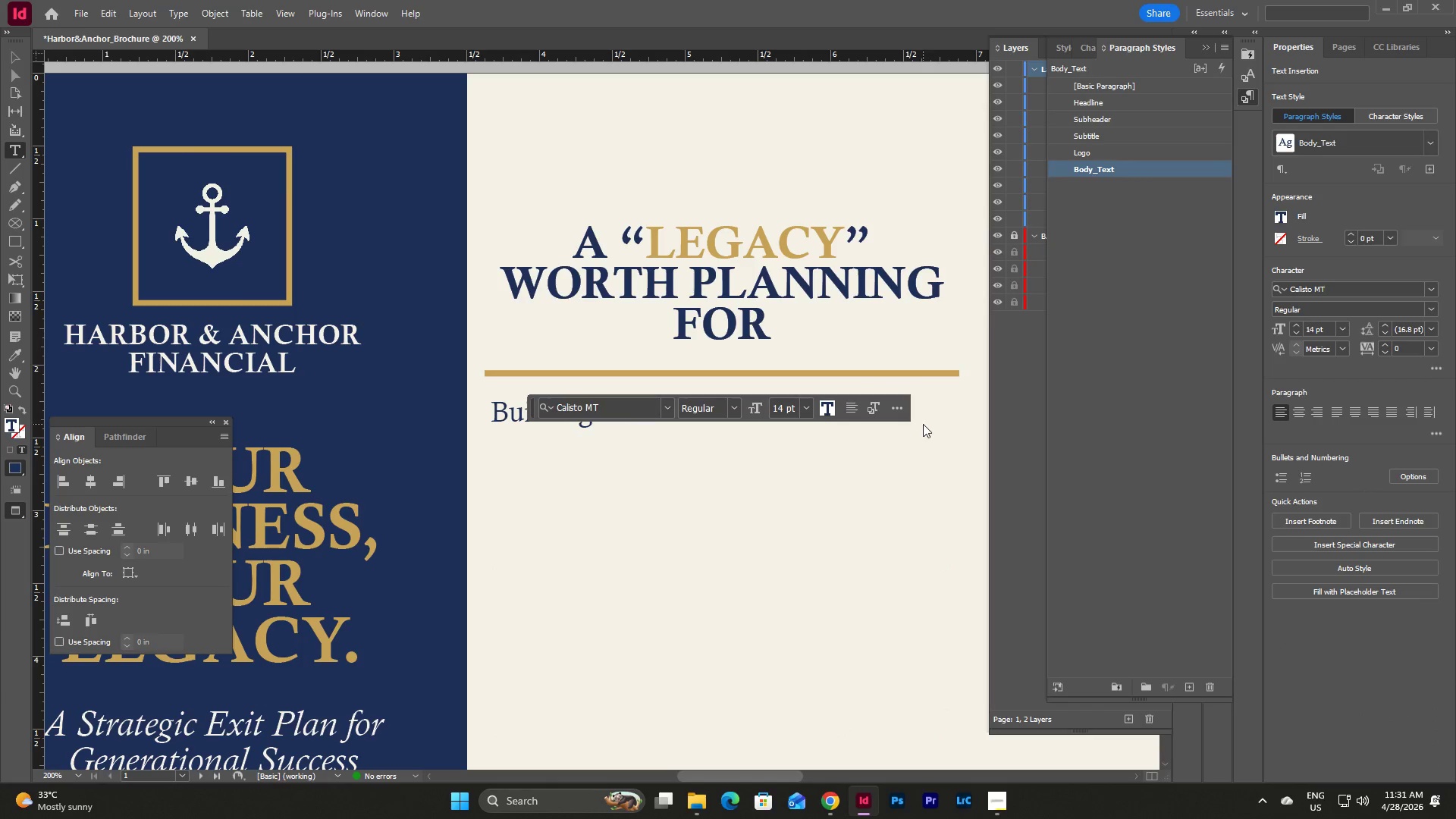 
key(Escape)
 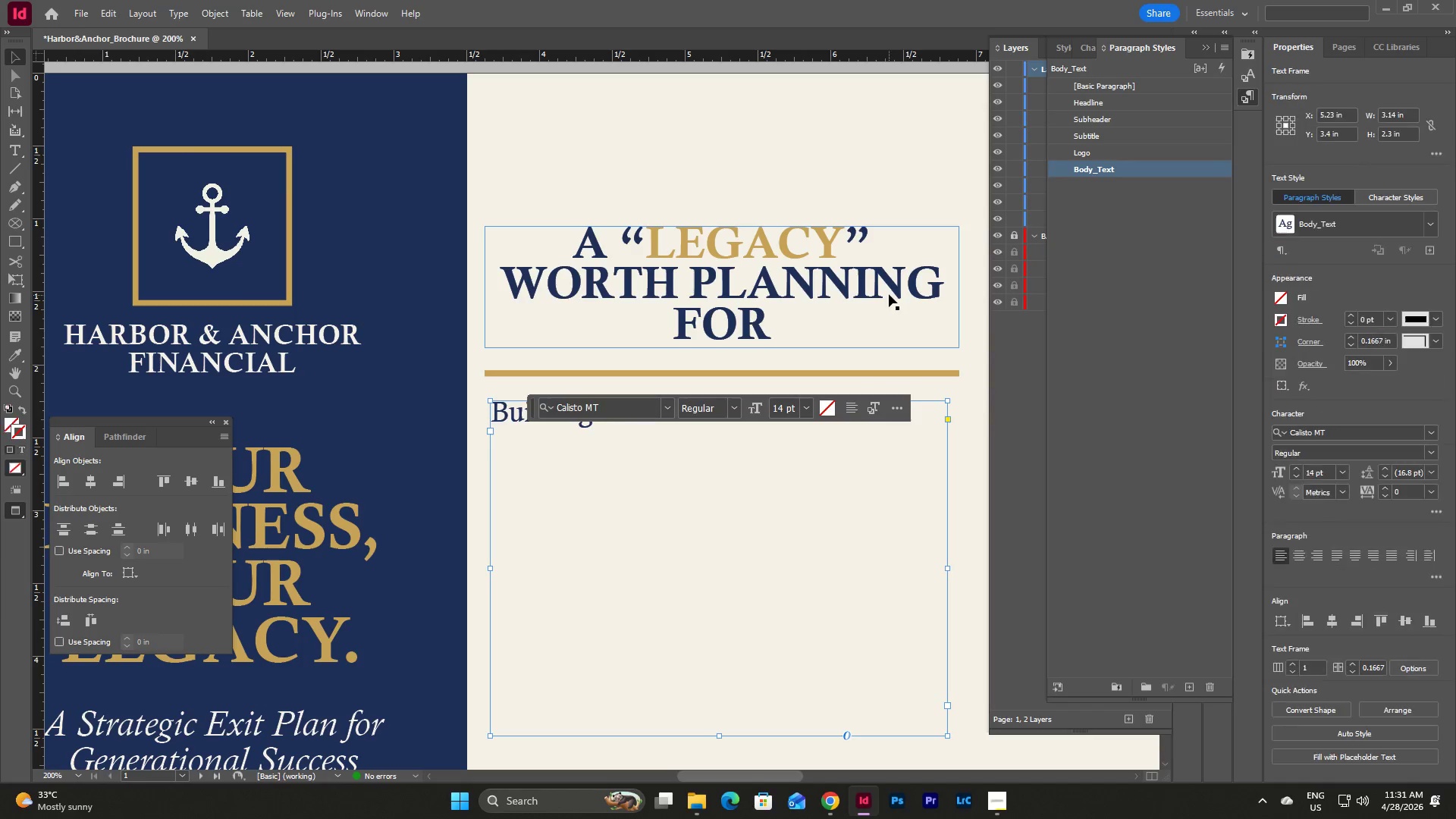 
key(Escape)
 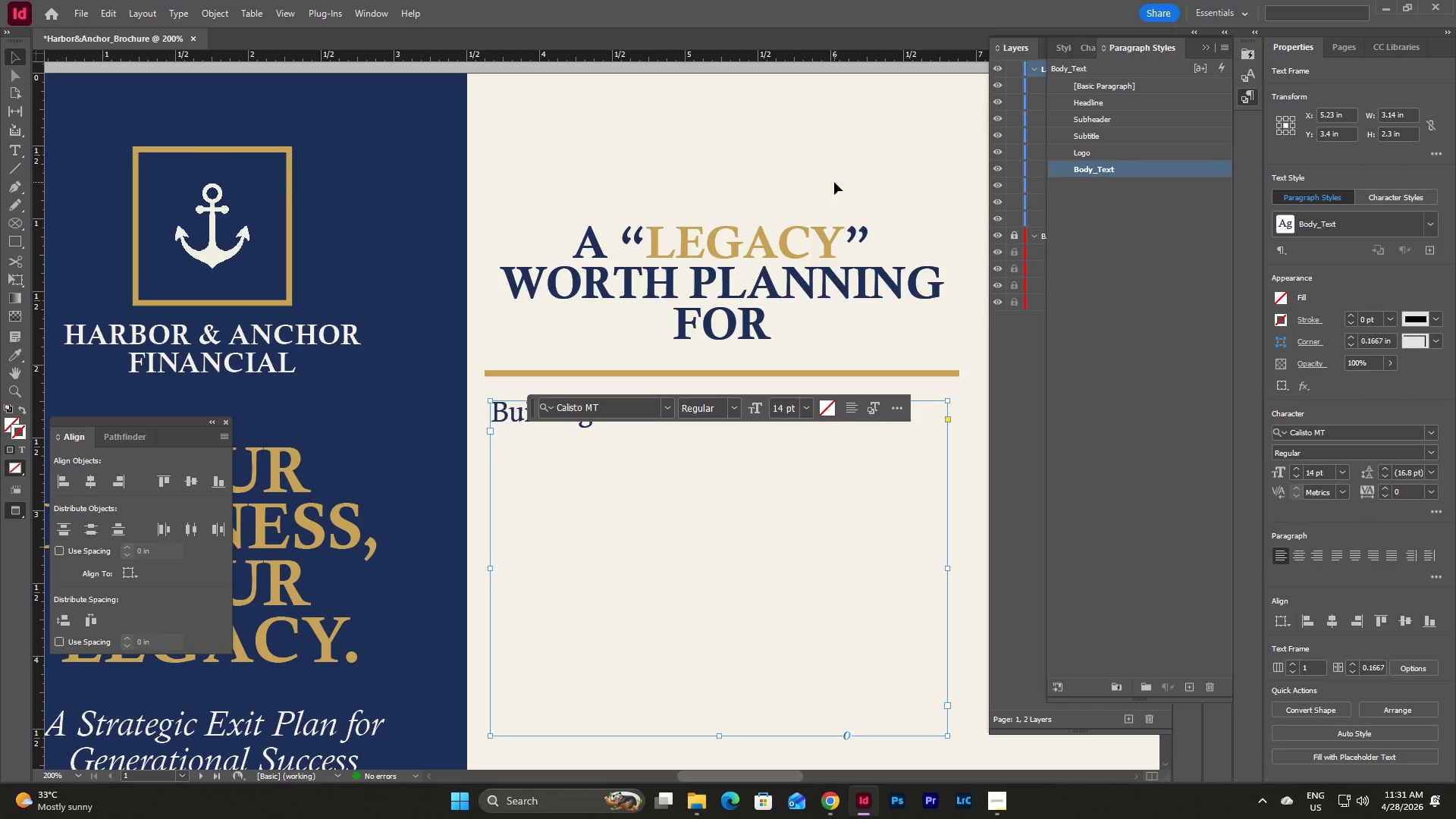 
left_click([834, 182])
 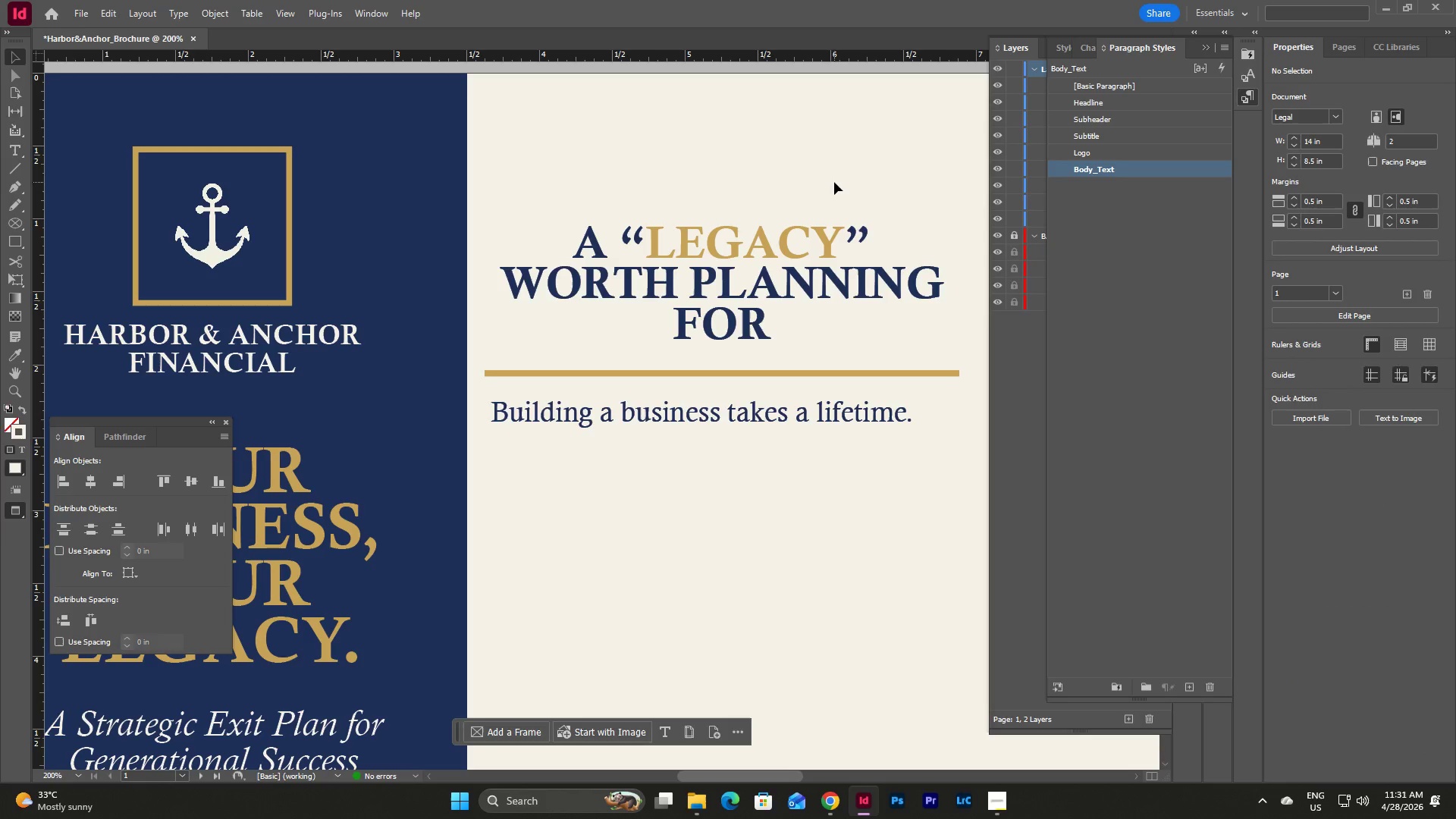 
key(W)
 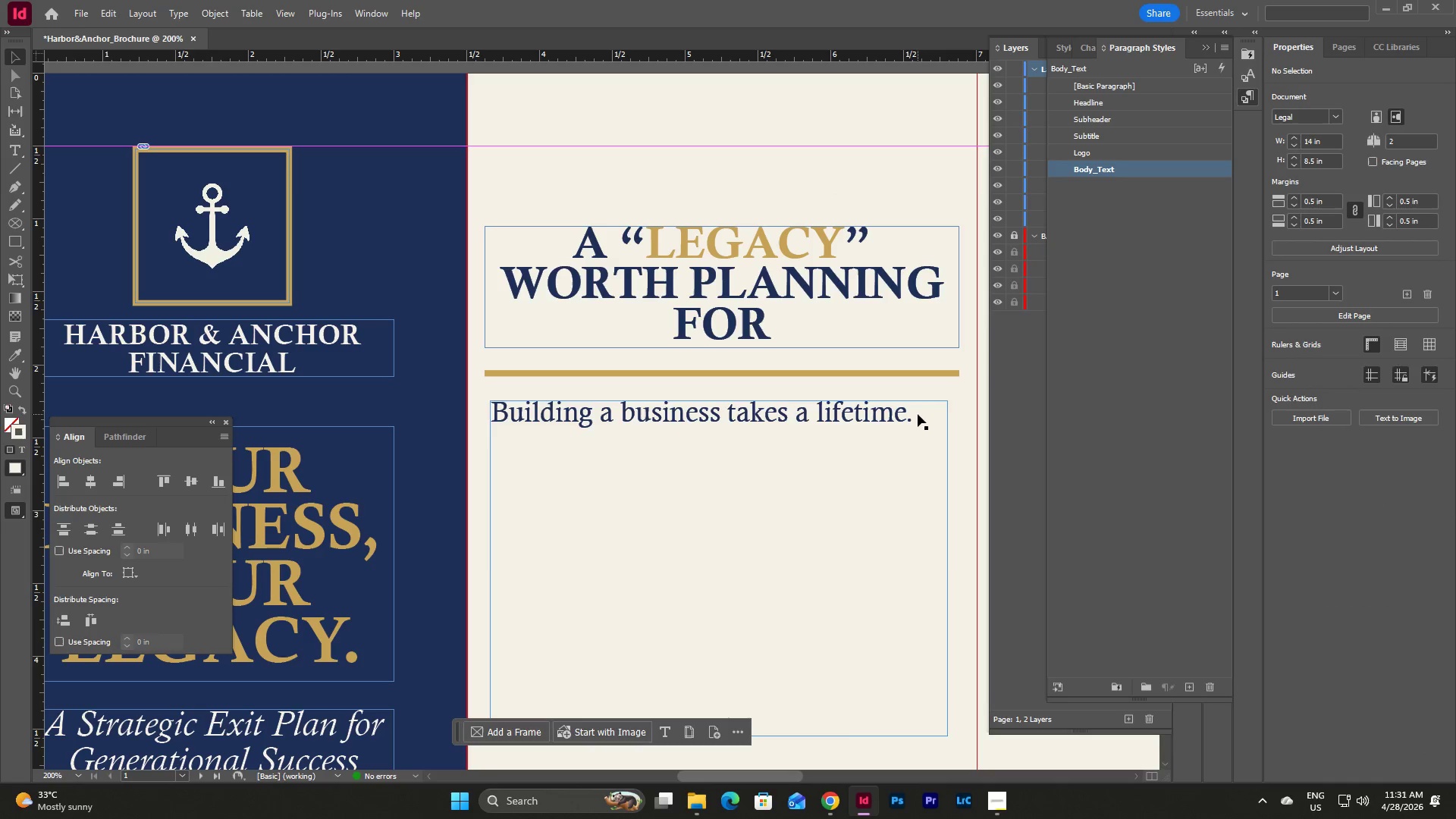 
double_click([918, 414])
 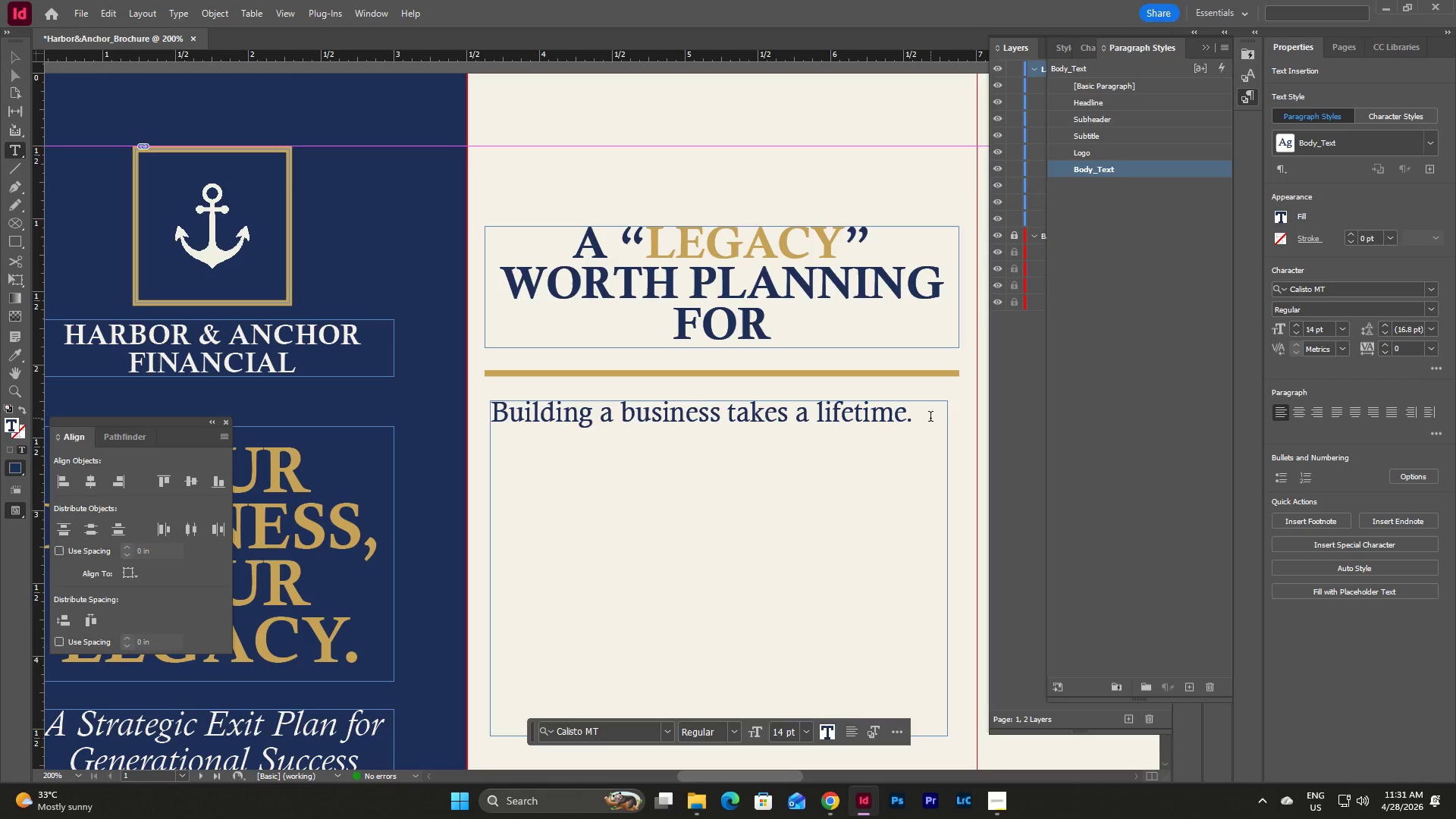 
key(ArrowRight)
 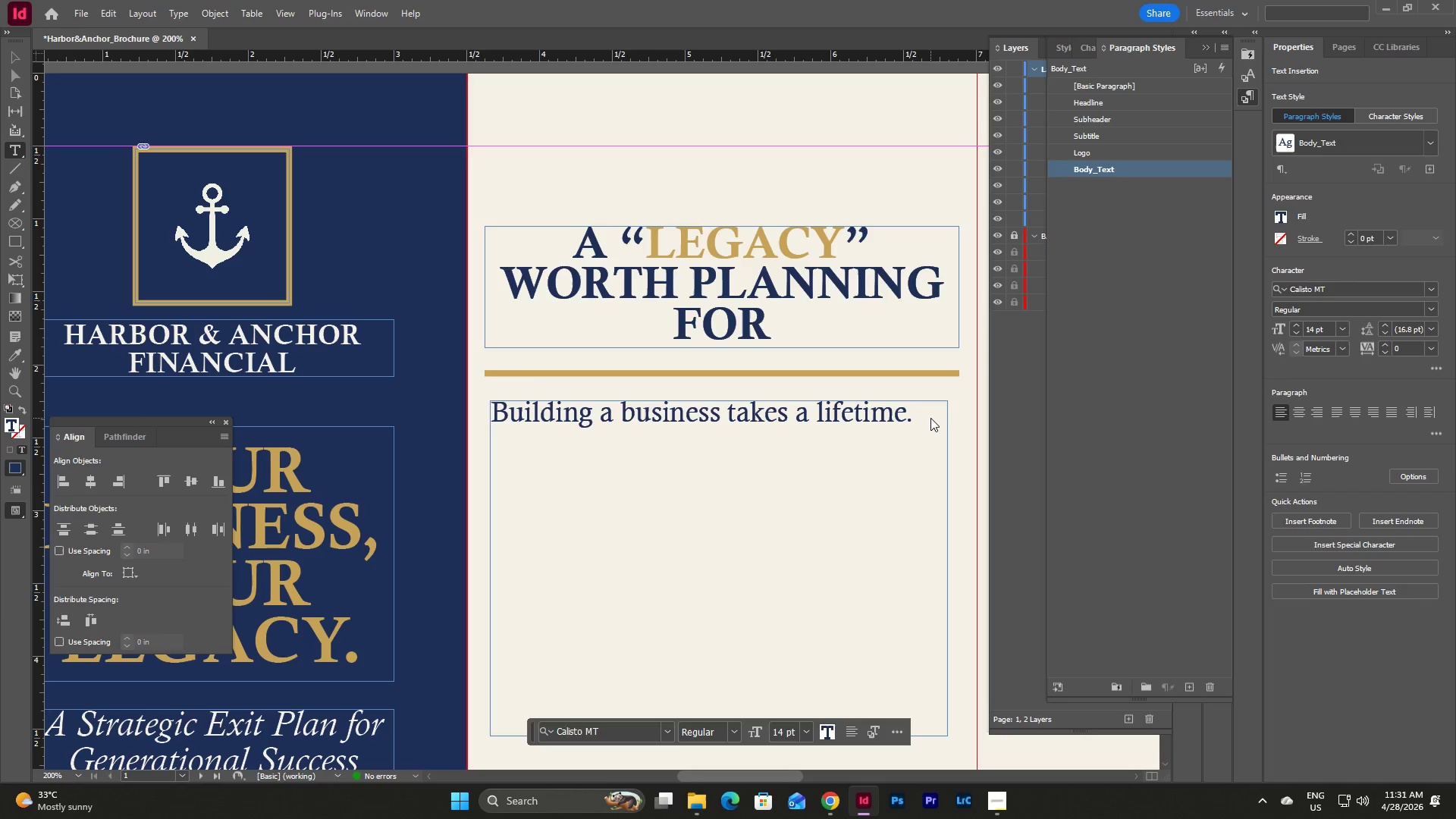 
wait(13.12)
 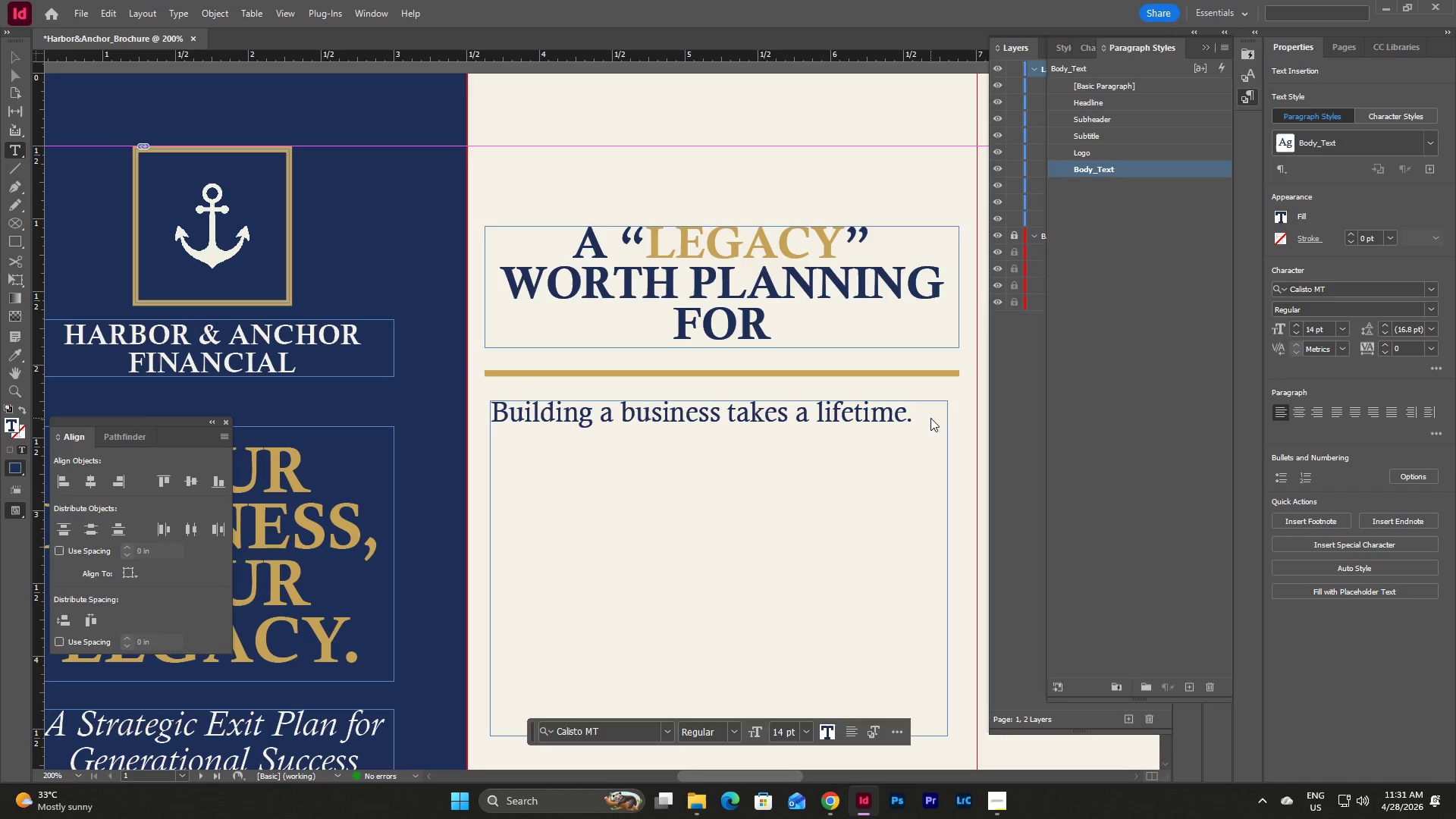 
key(Enter)
 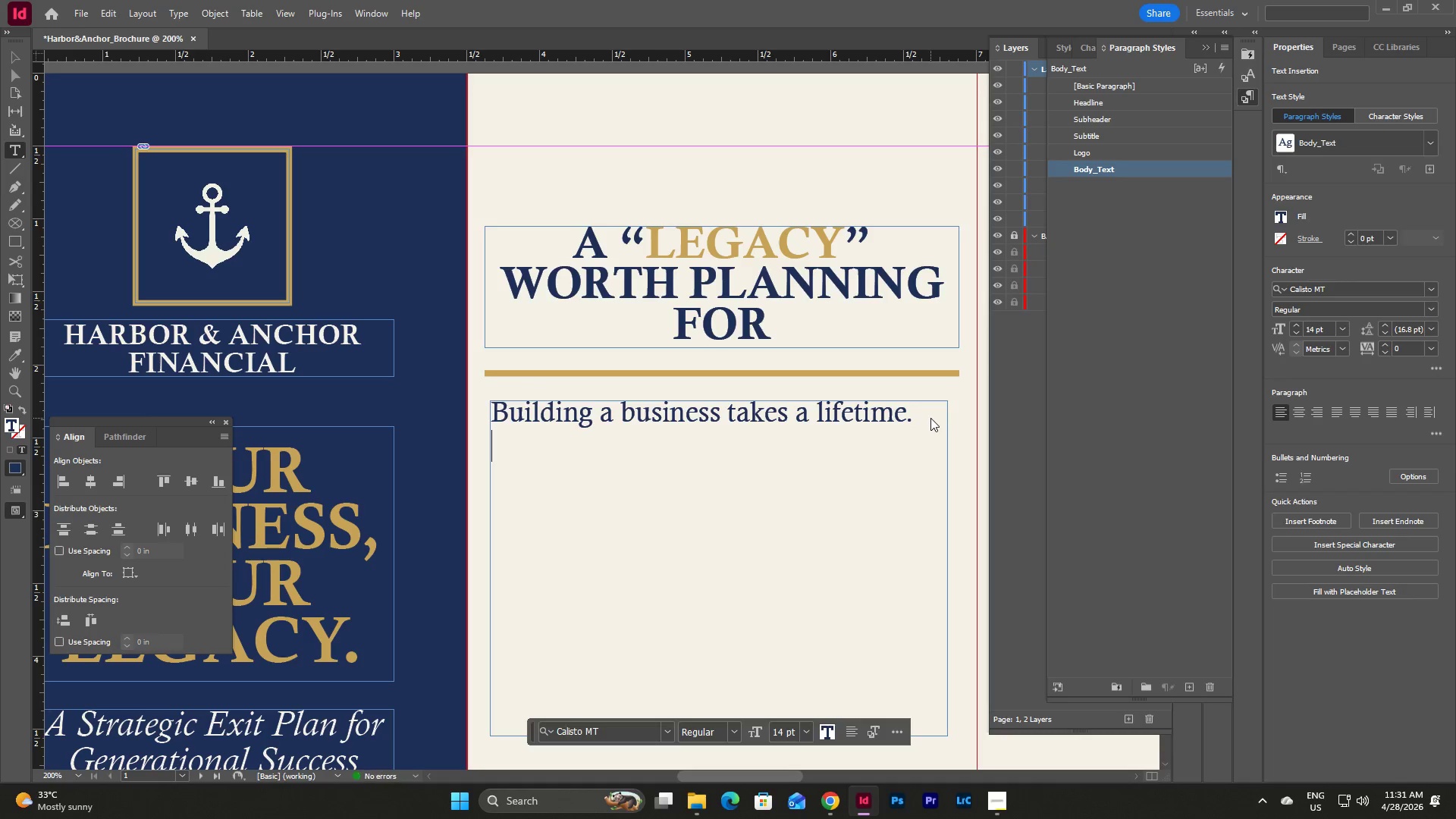 
type(Passing it on takes a plan.)
 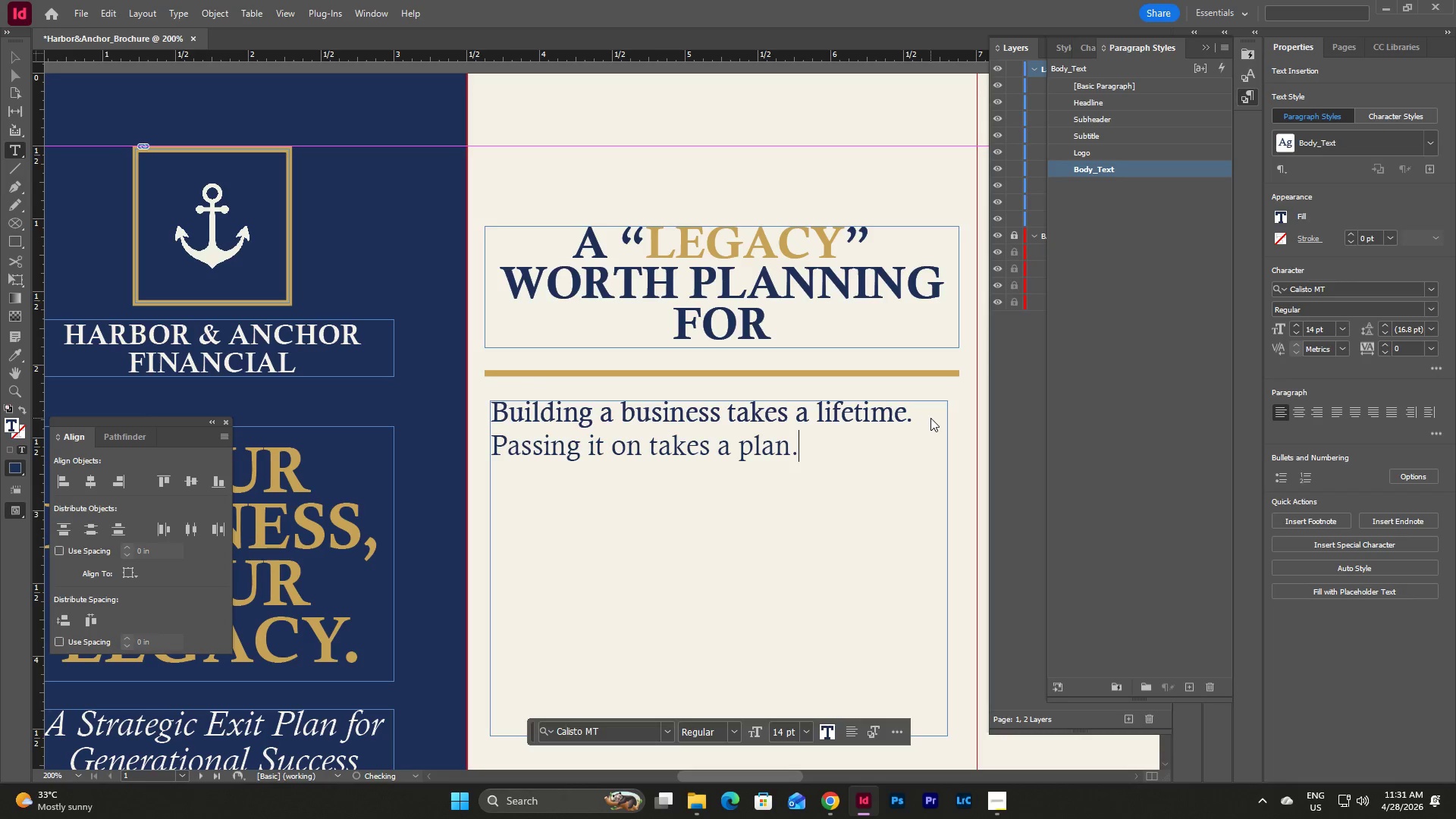 
key(Enter)
 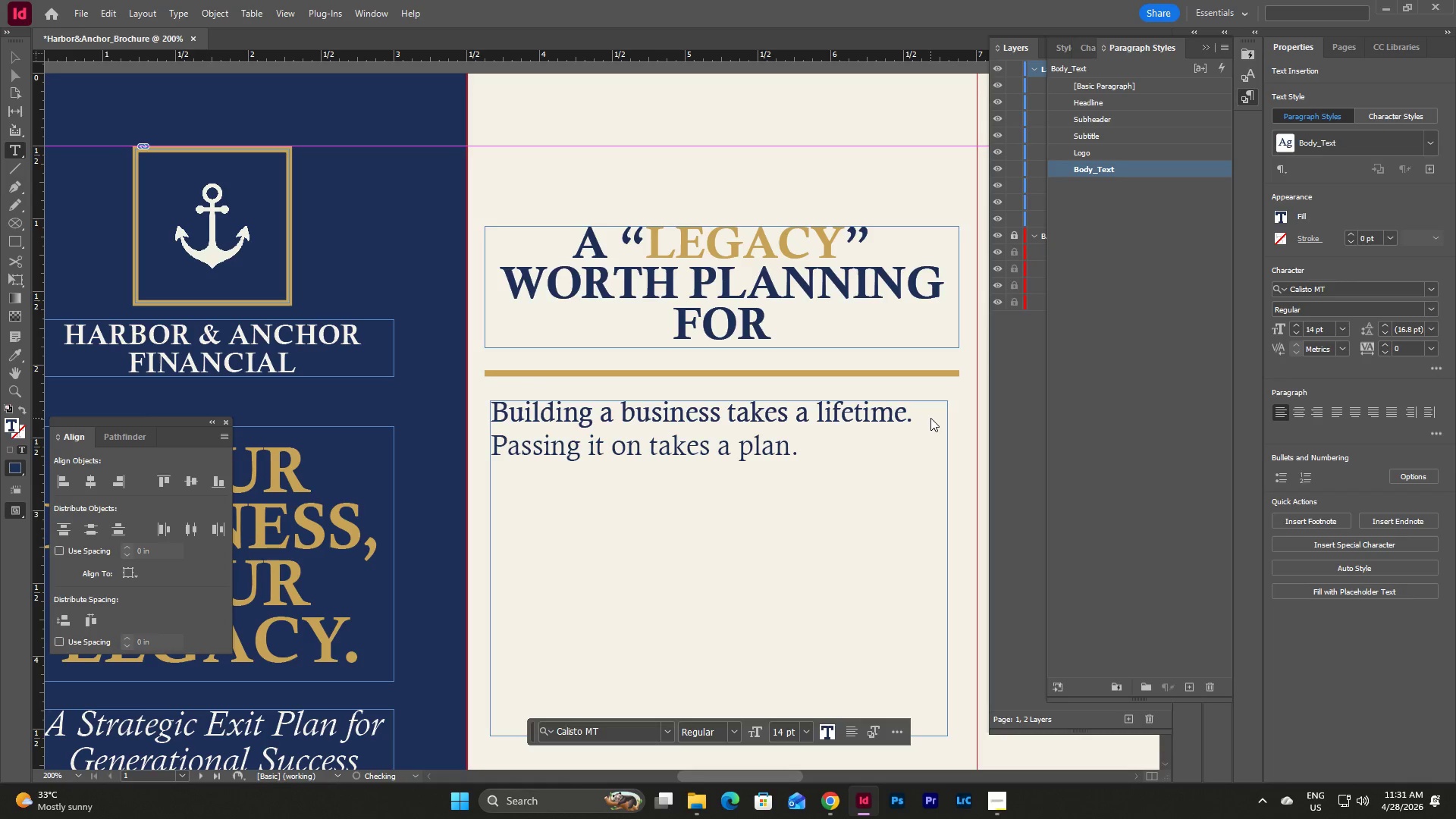 
key(Enter)
 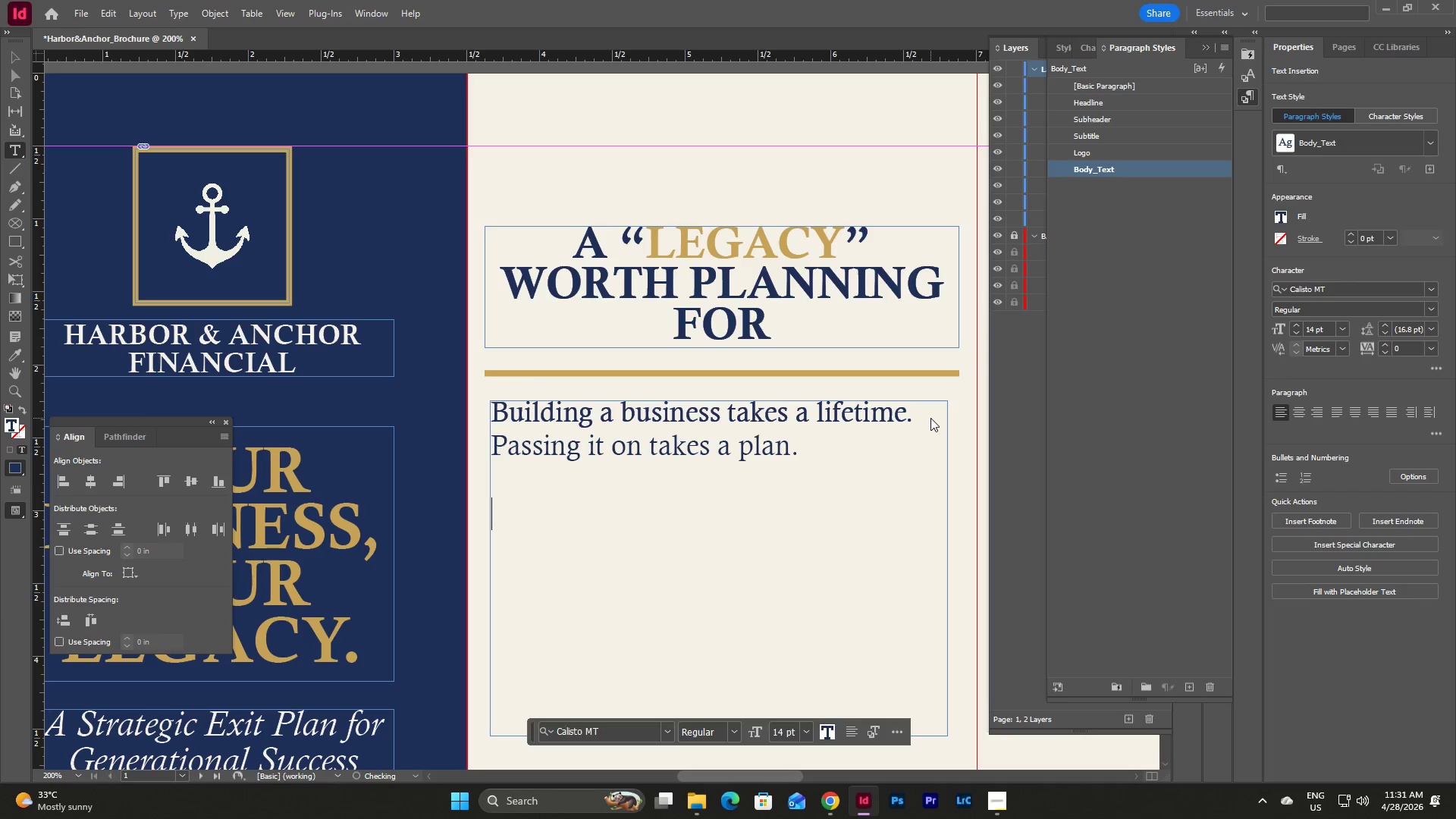 
type(Ar)
key(Backspace)
type(t Harbor & Anchor Financial, we help business owners naviag)
key(Backspace)
key(Backspace)
type(gate the complexie)
key(Backspace)
type(toie)
key(Backspace)
key(Backspace)
key(Backspace)
type(ies of succession with claritym)
key(Backspace)
type(, sta)
key(Backspace)
type(rategy, and onfidene.)
 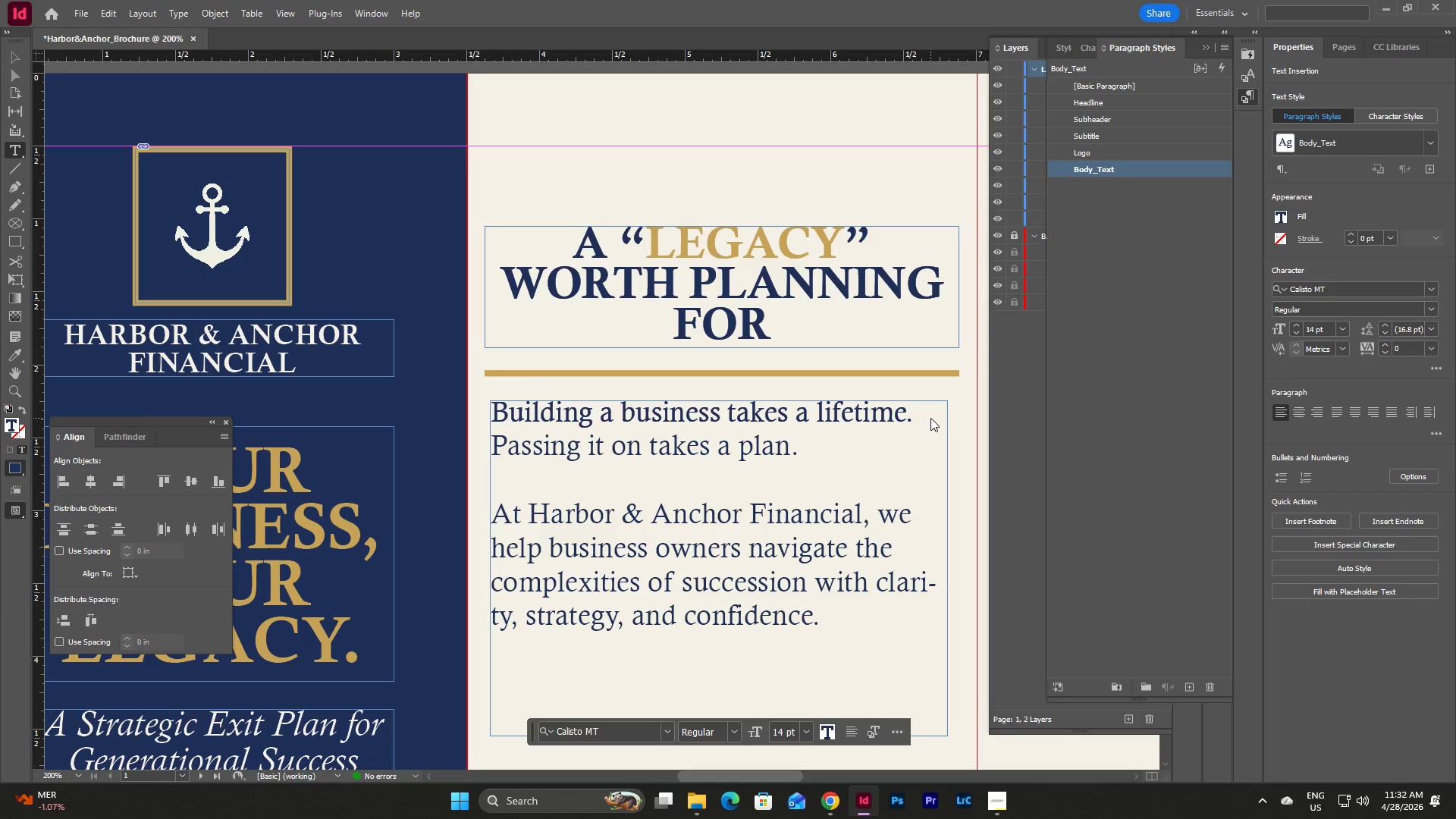 
left_click([1116, 223])
 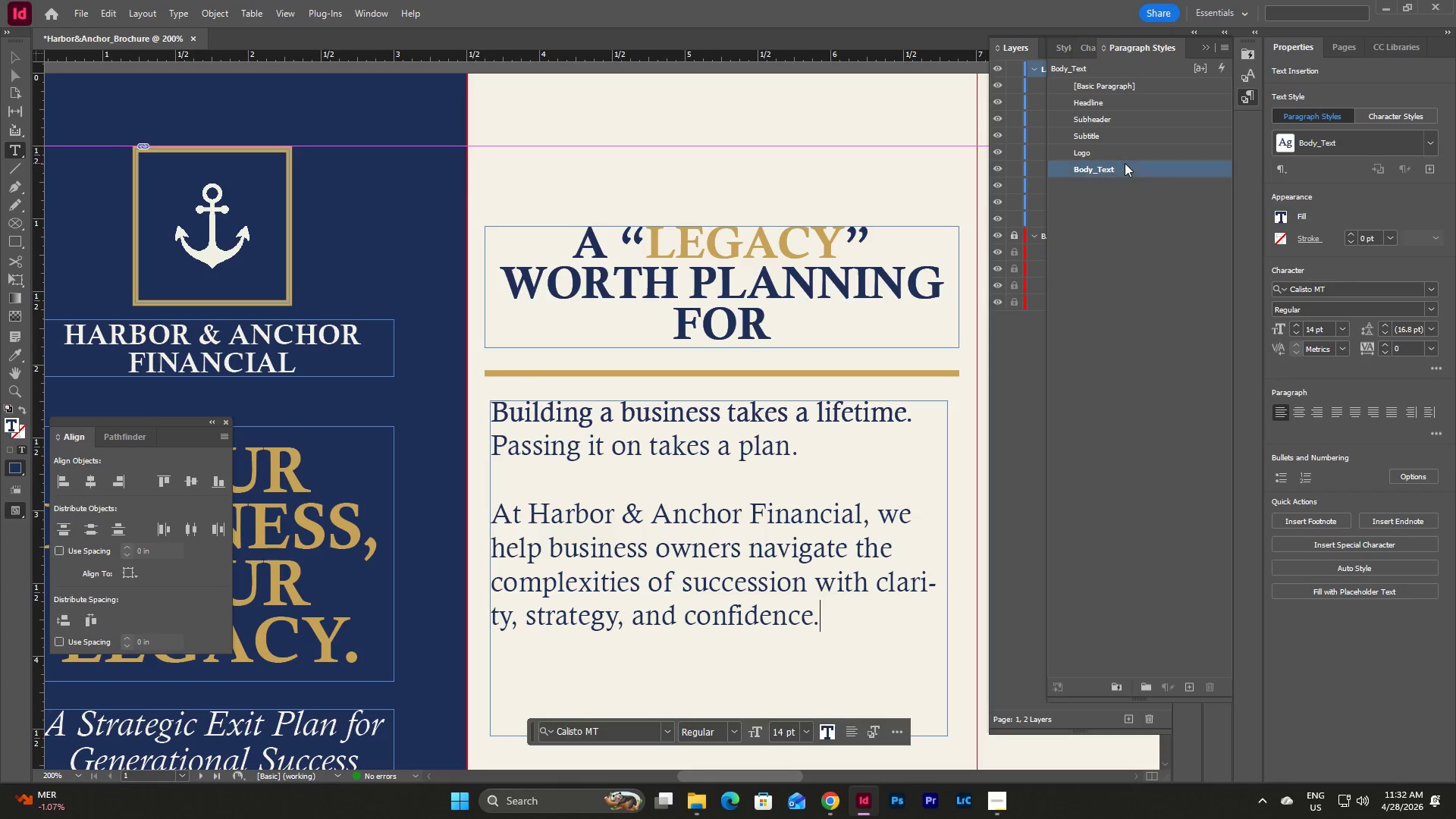 
double_click([1125, 163])
 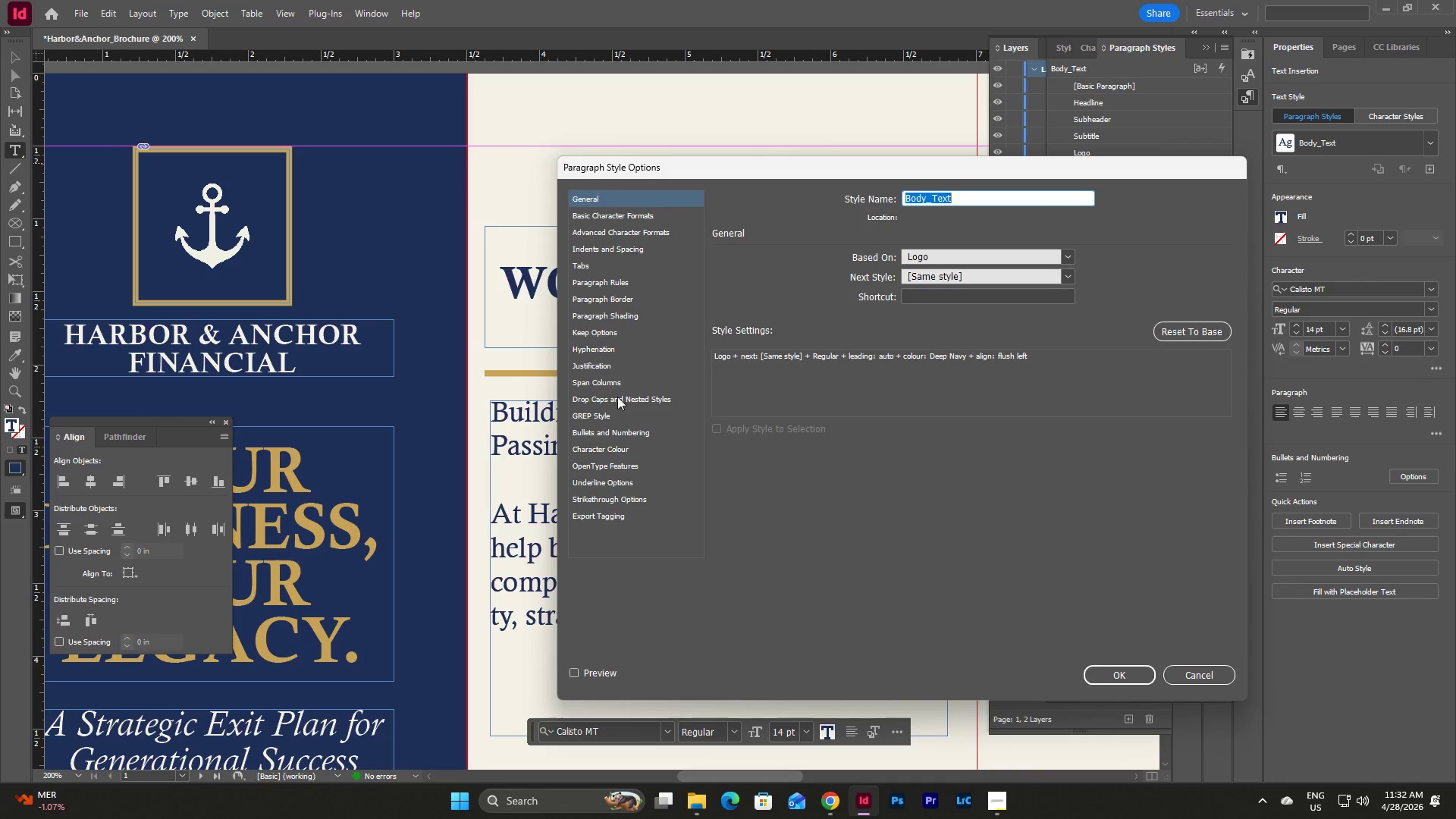 
wait(8.88)
 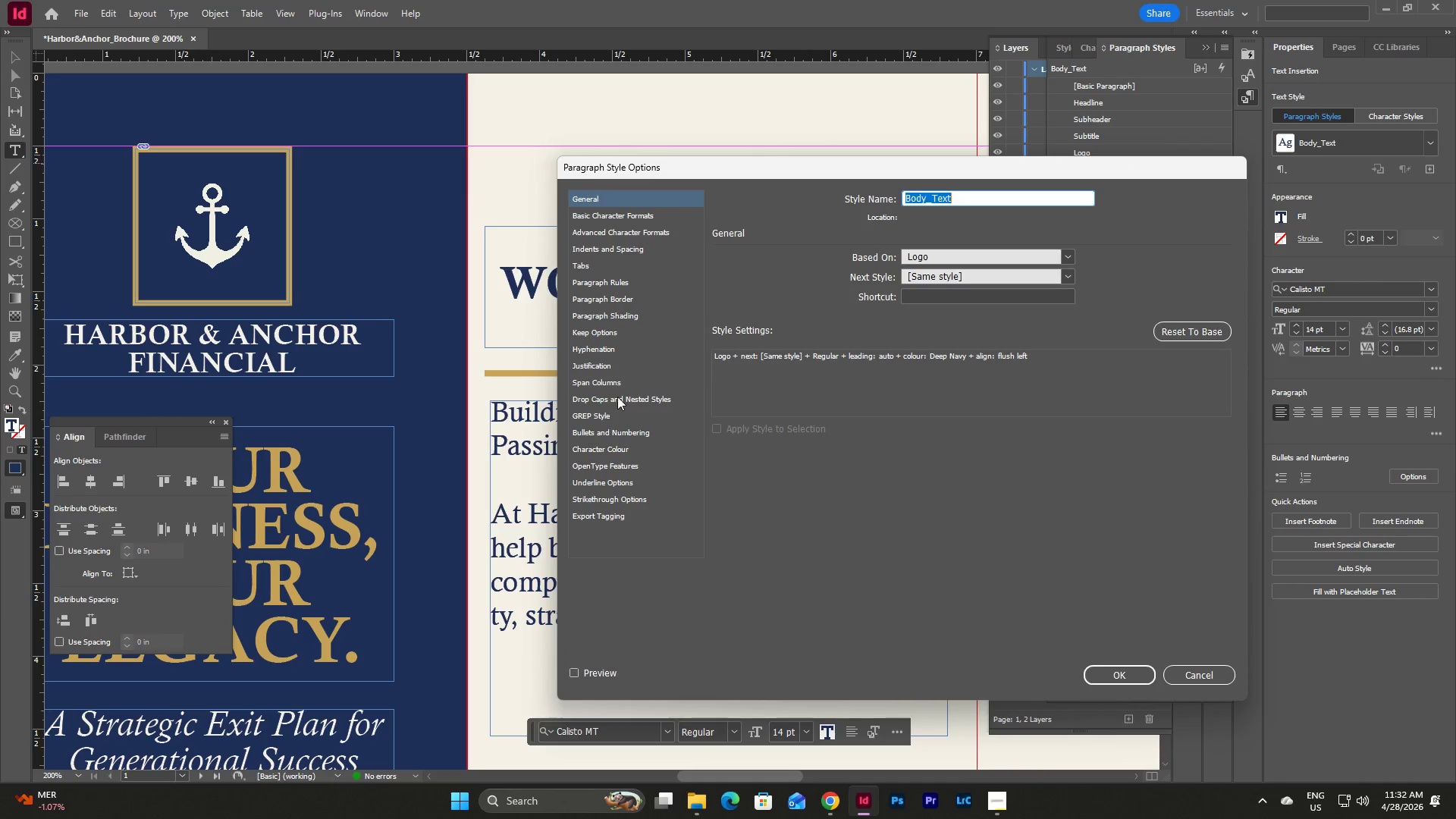 
left_click([604, 350])
 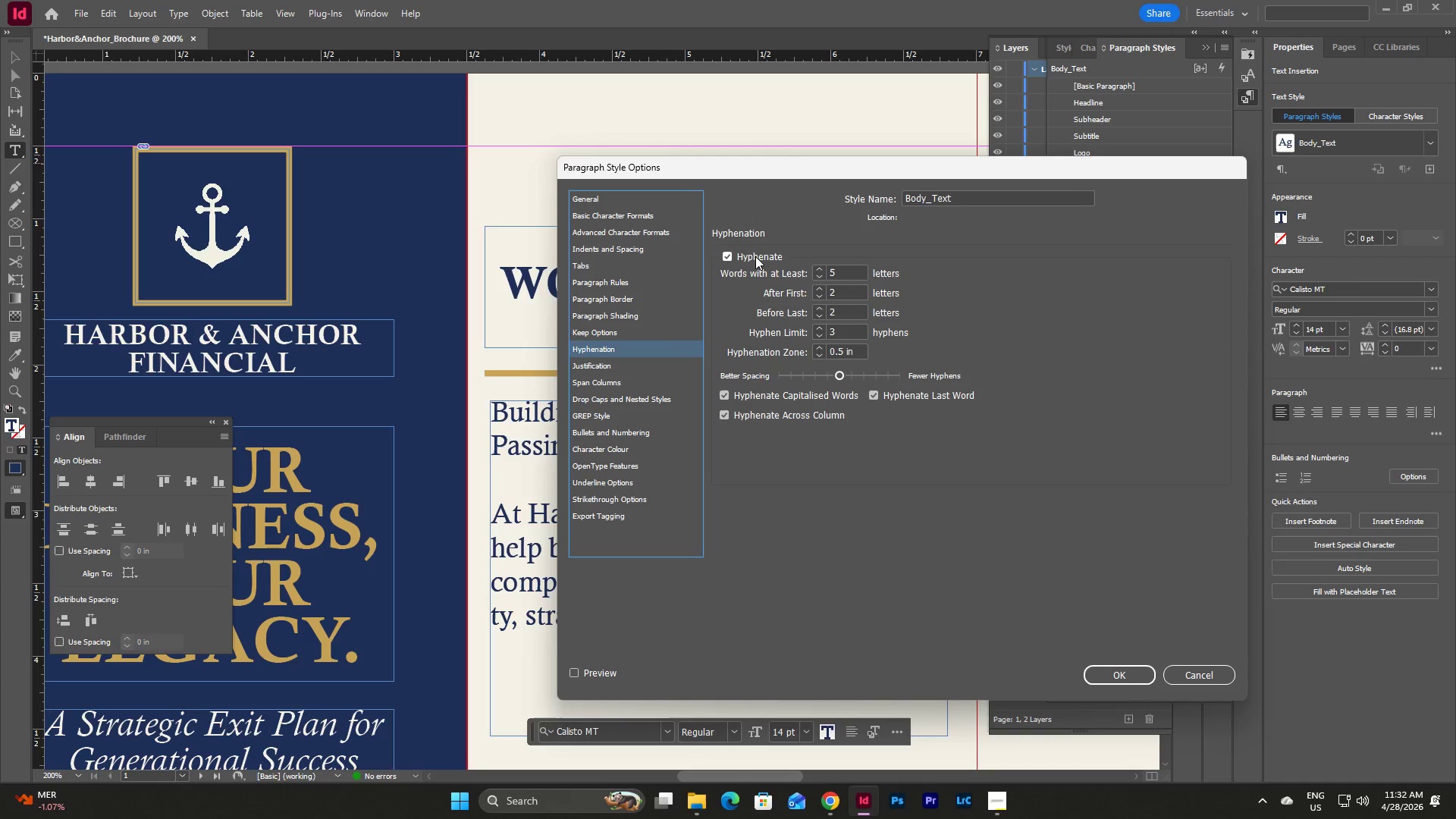 
left_click([727, 259])
 